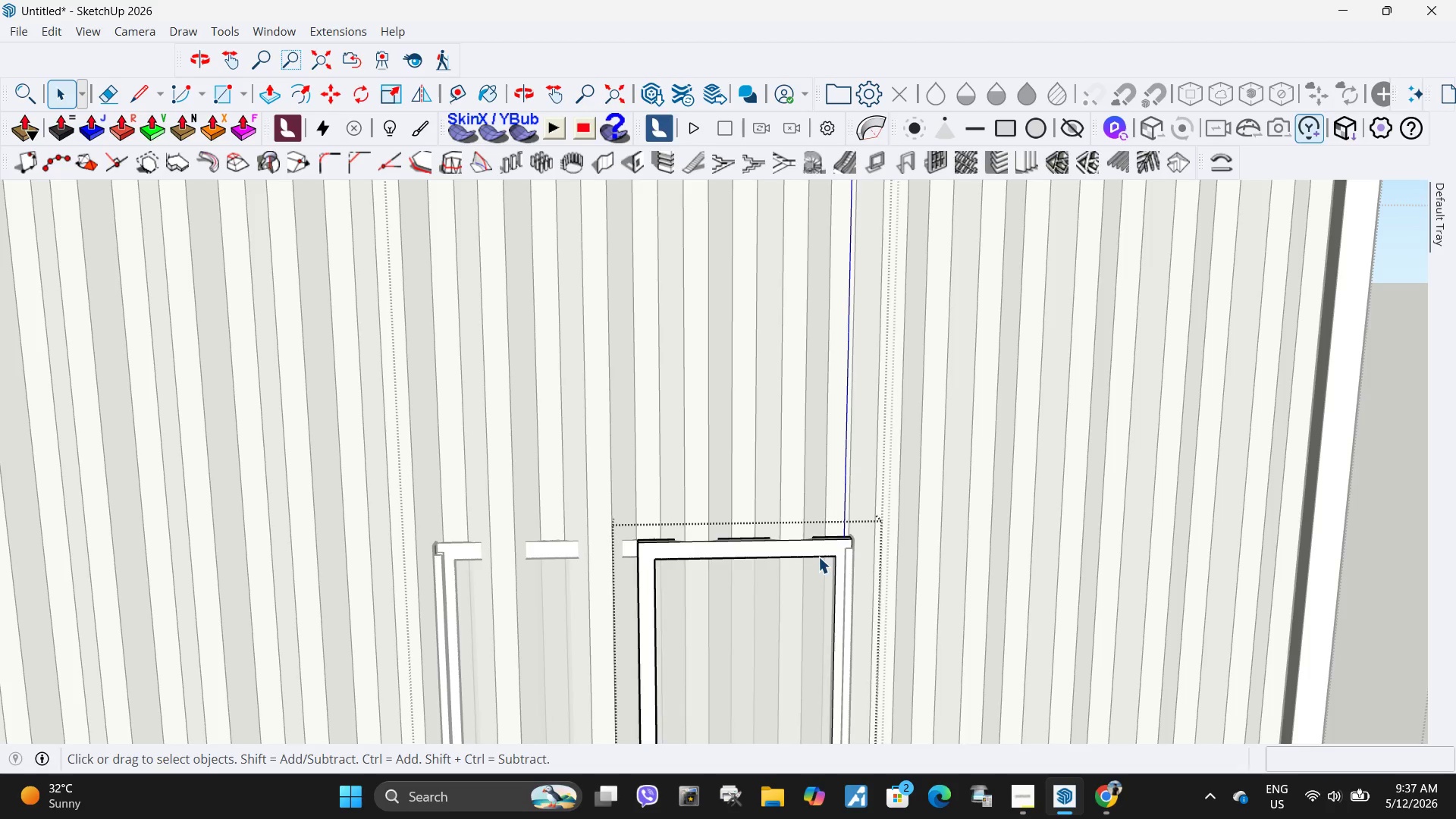 
triple_click([818, 557])
 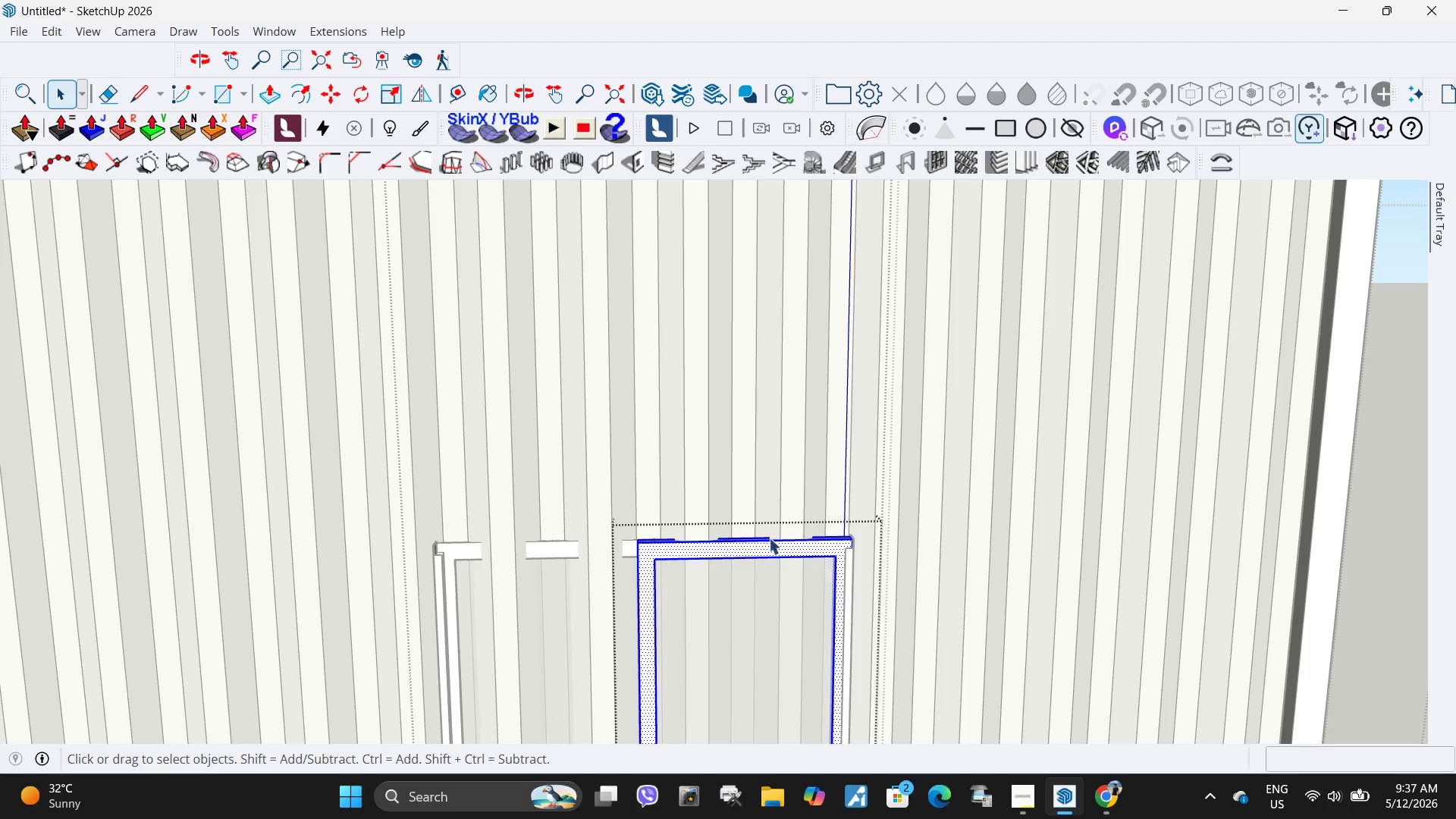 
left_click_drag(start_coordinate=[554, 462], to_coordinate=[1057, 645])
 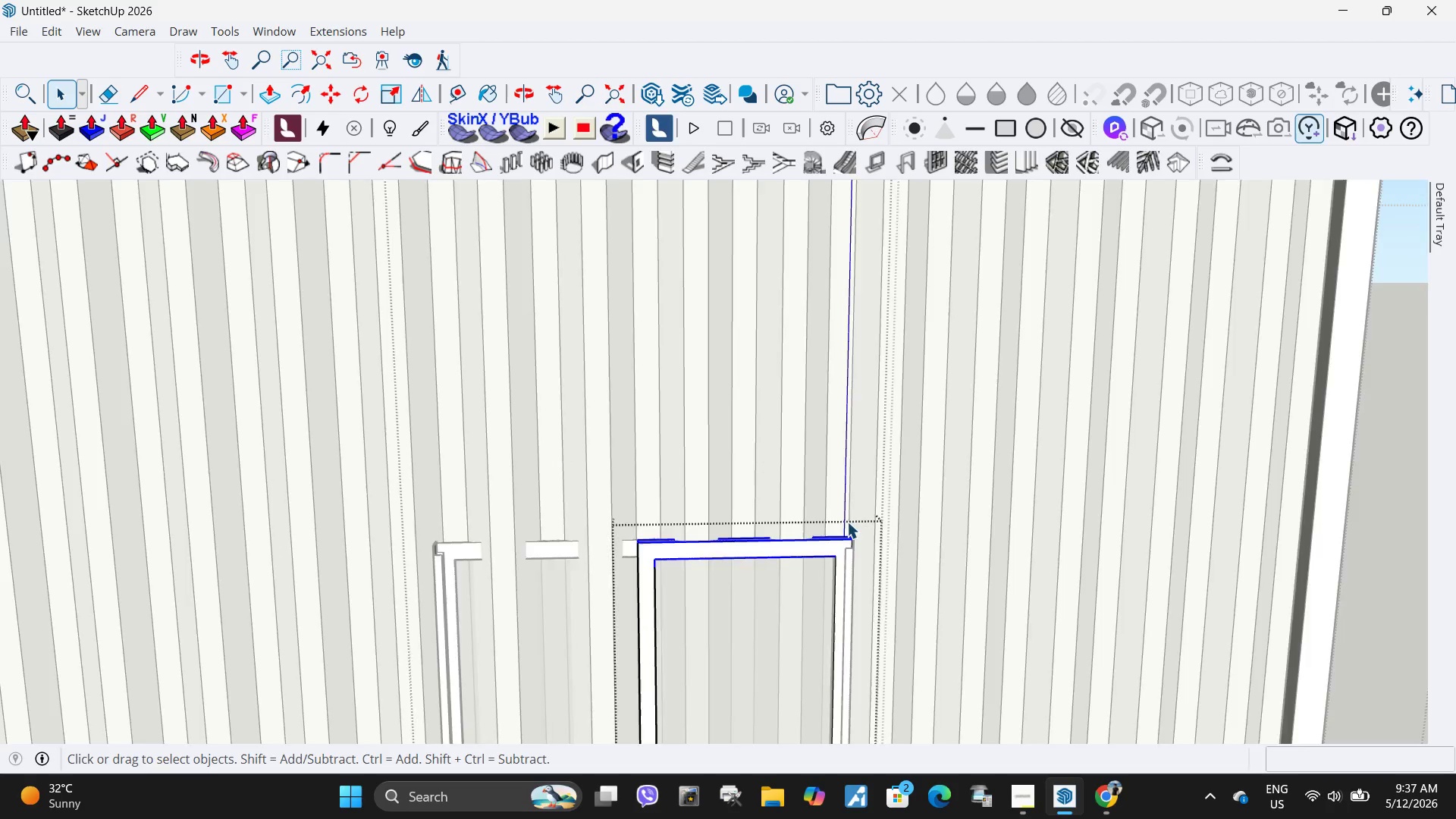 
scroll: coordinate [862, 544], scroll_direction: up, amount: 18.0
 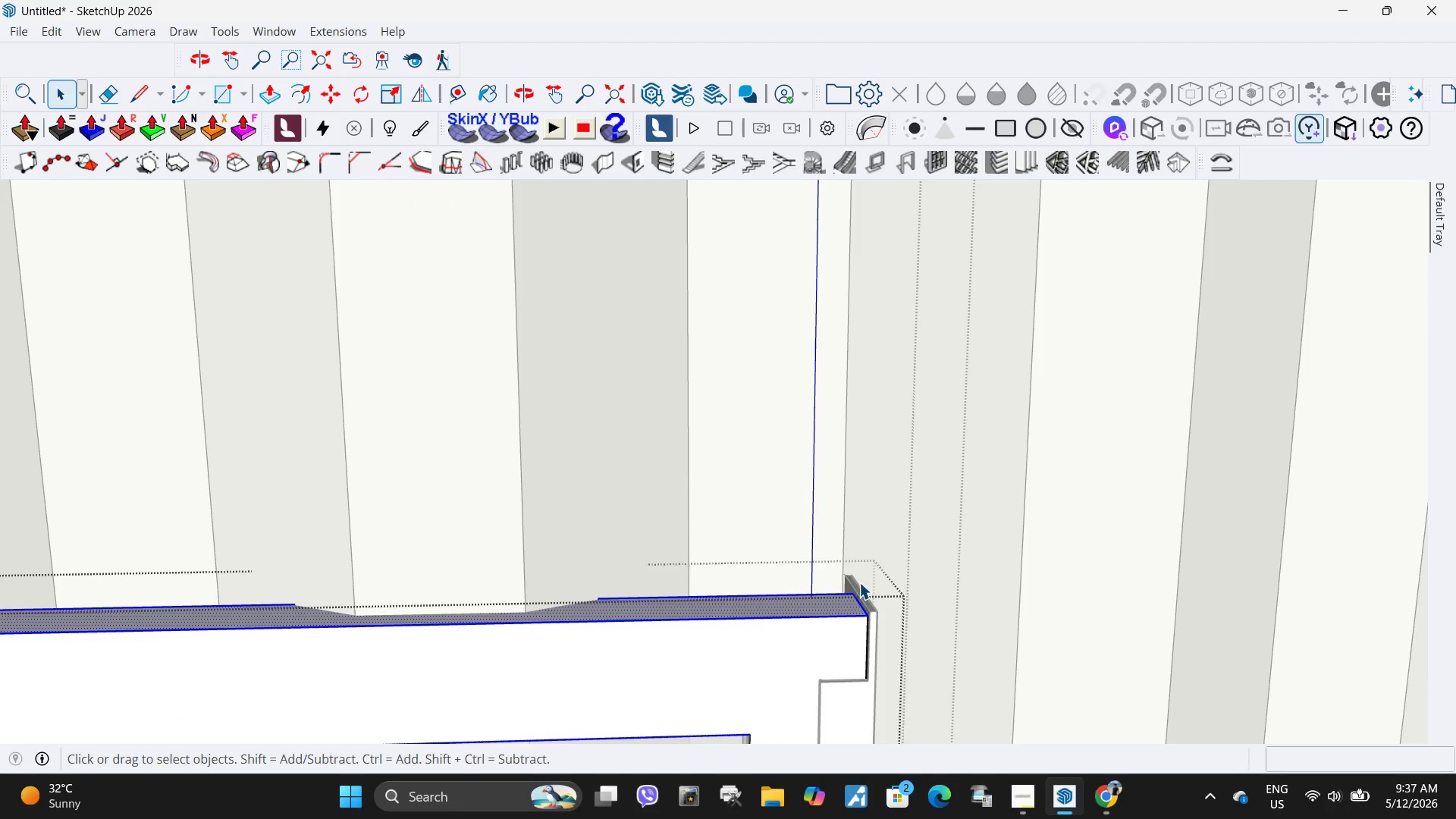 
key(M)
 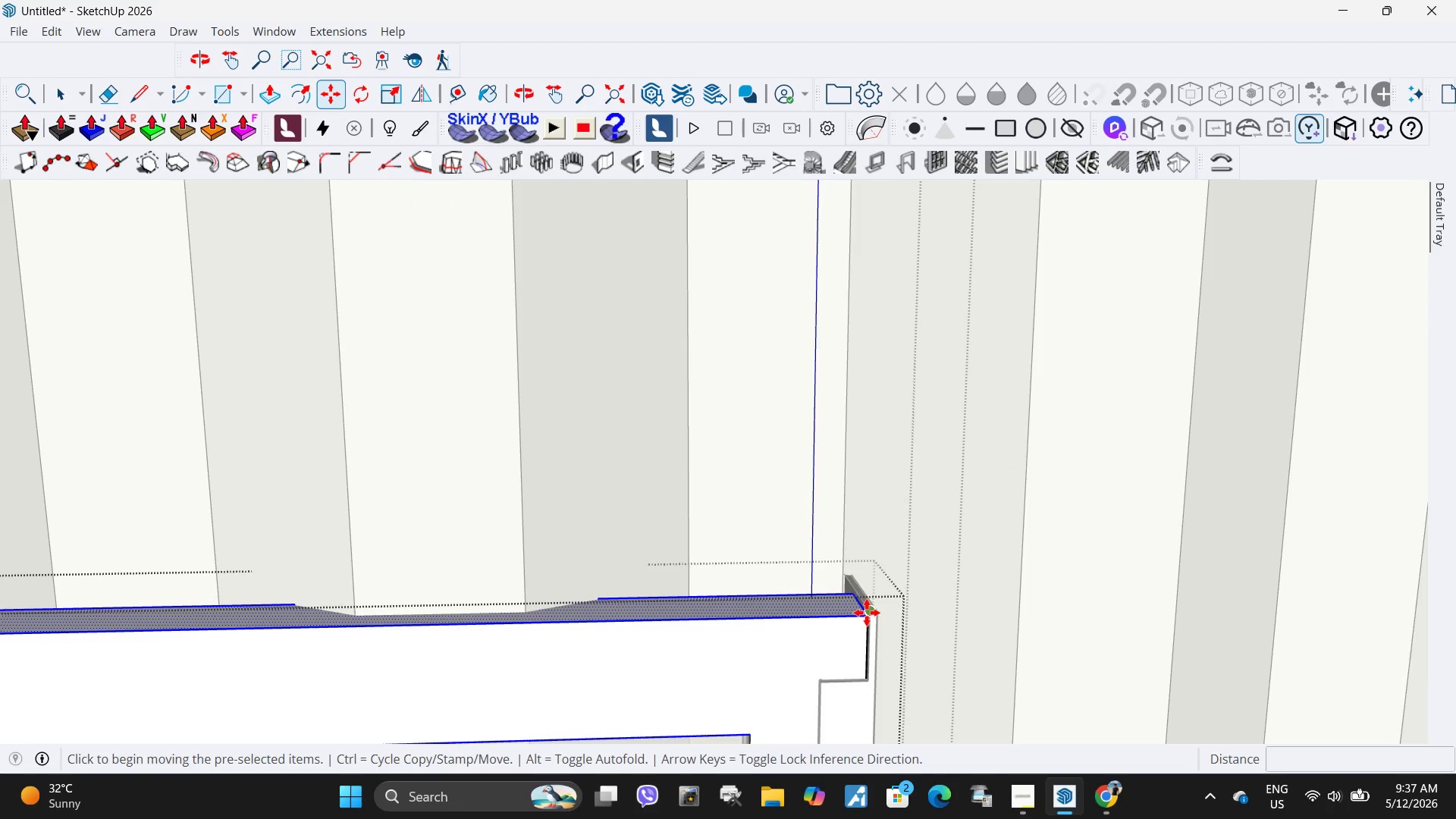 
scroll: coordinate [854, 601], scroll_direction: up, amount: 6.0
 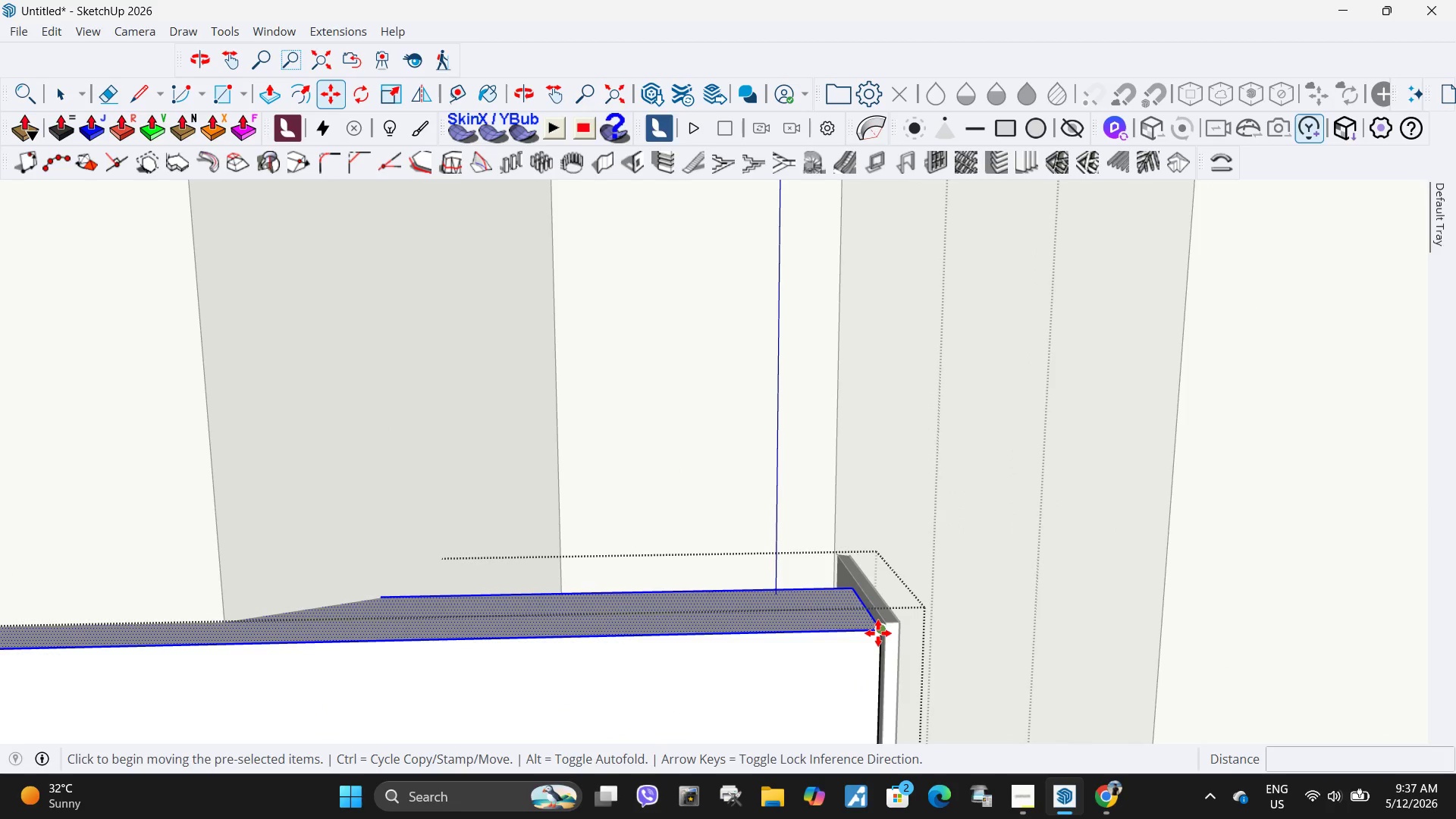 
left_click([878, 633])
 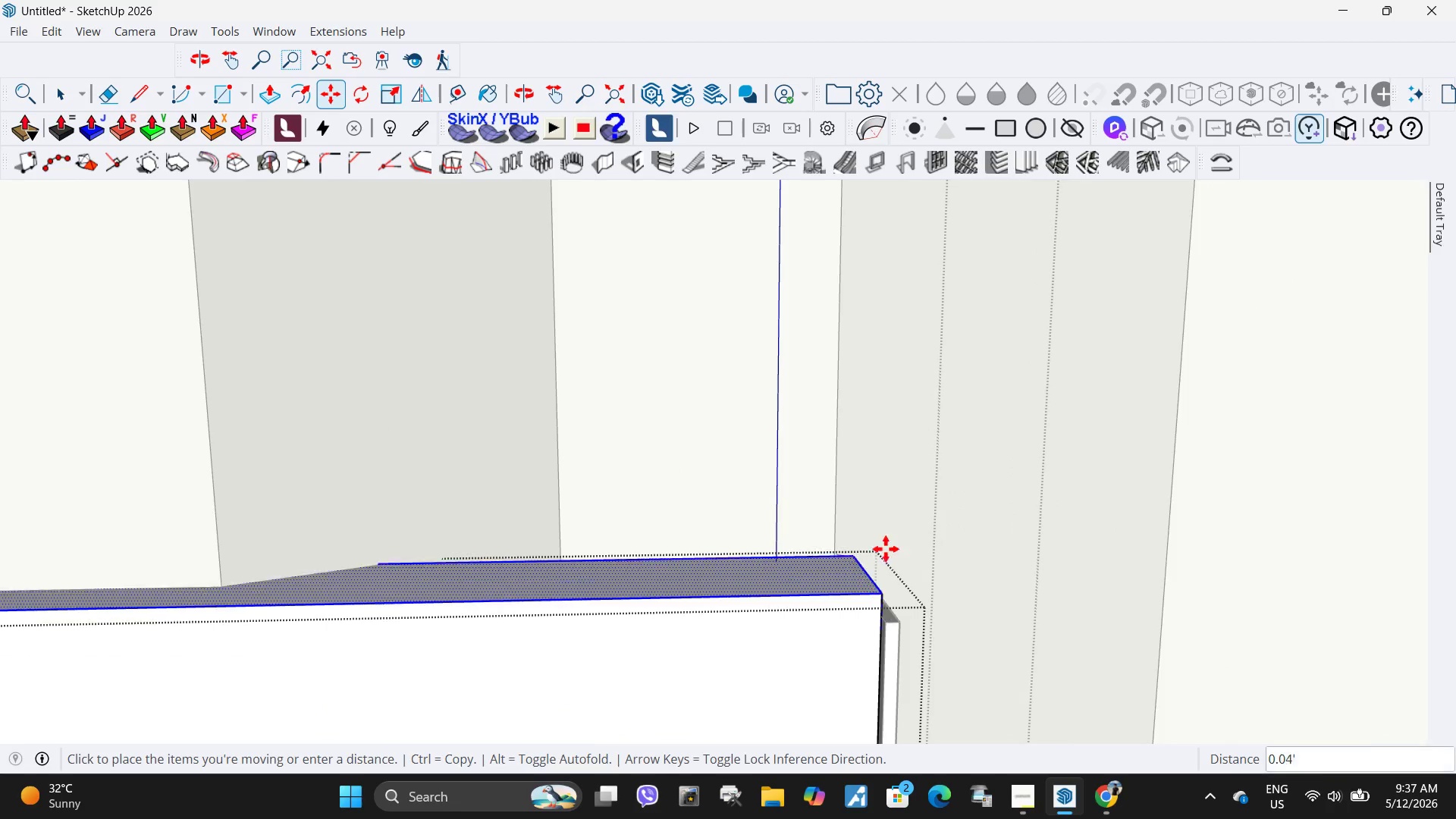 
scroll: coordinate [885, 522], scroll_direction: down, amount: 35.0
 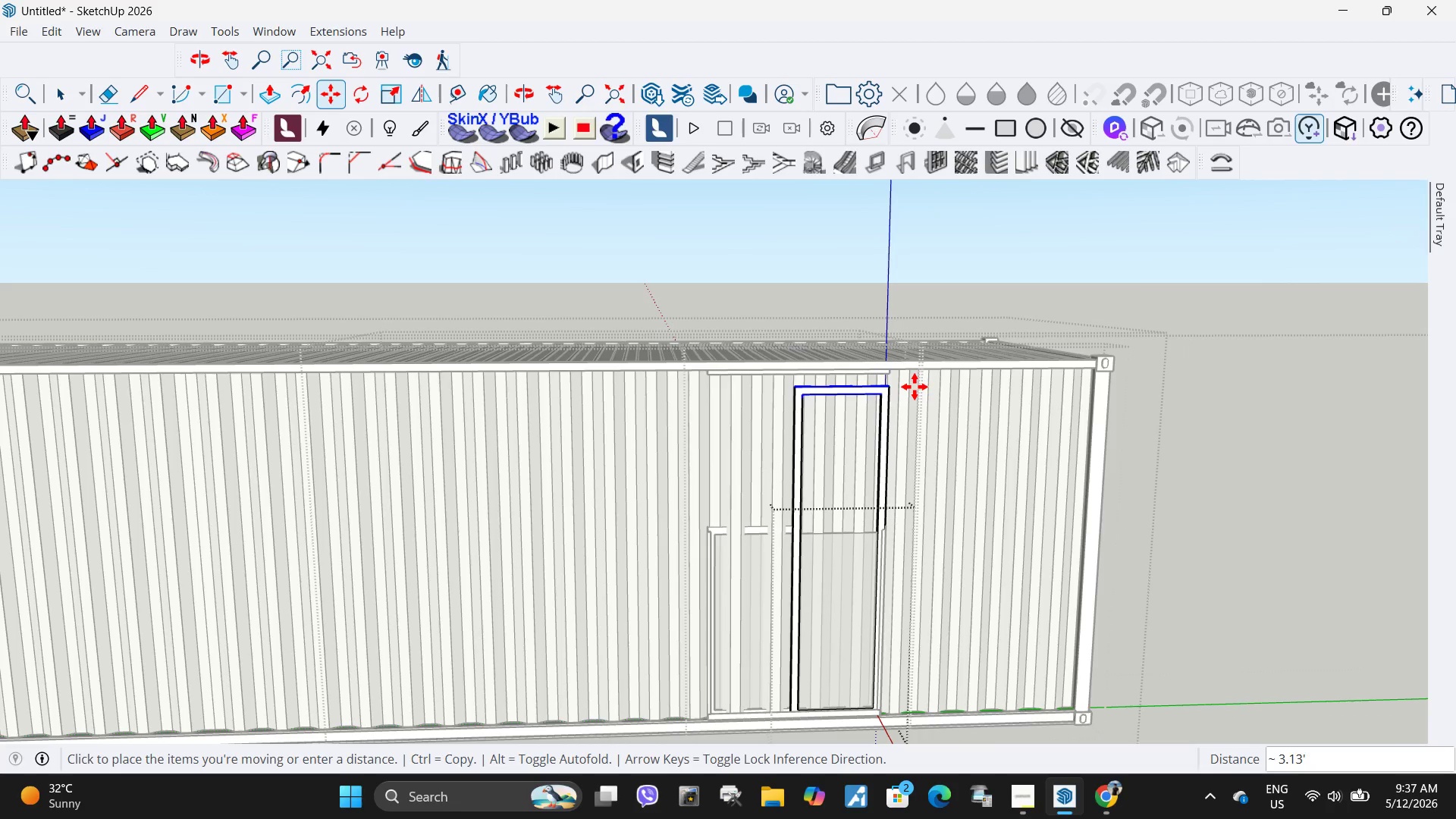 
scroll: coordinate [939, 342], scroll_direction: up, amount: 18.0
 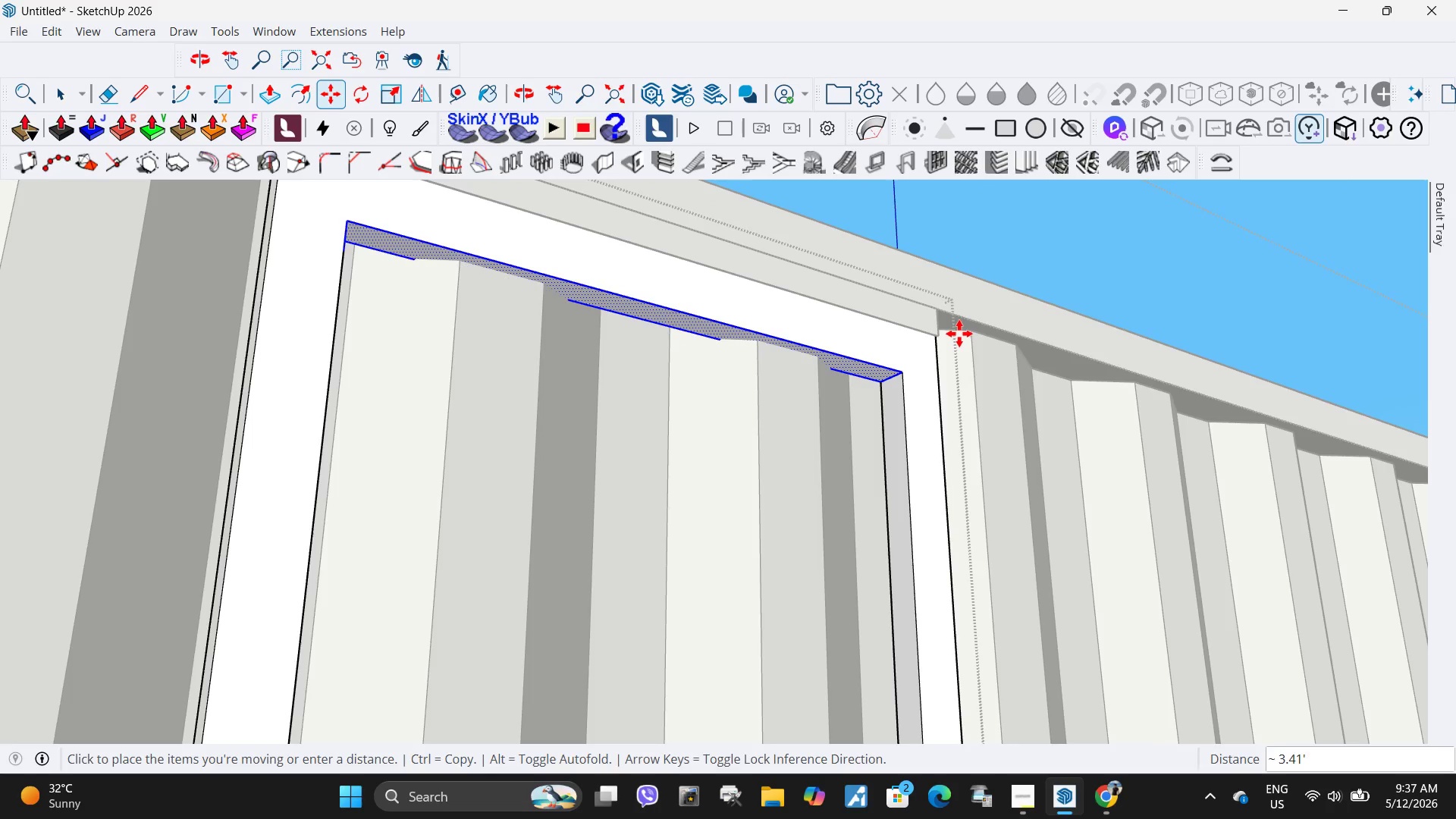 
left_click([959, 334])
 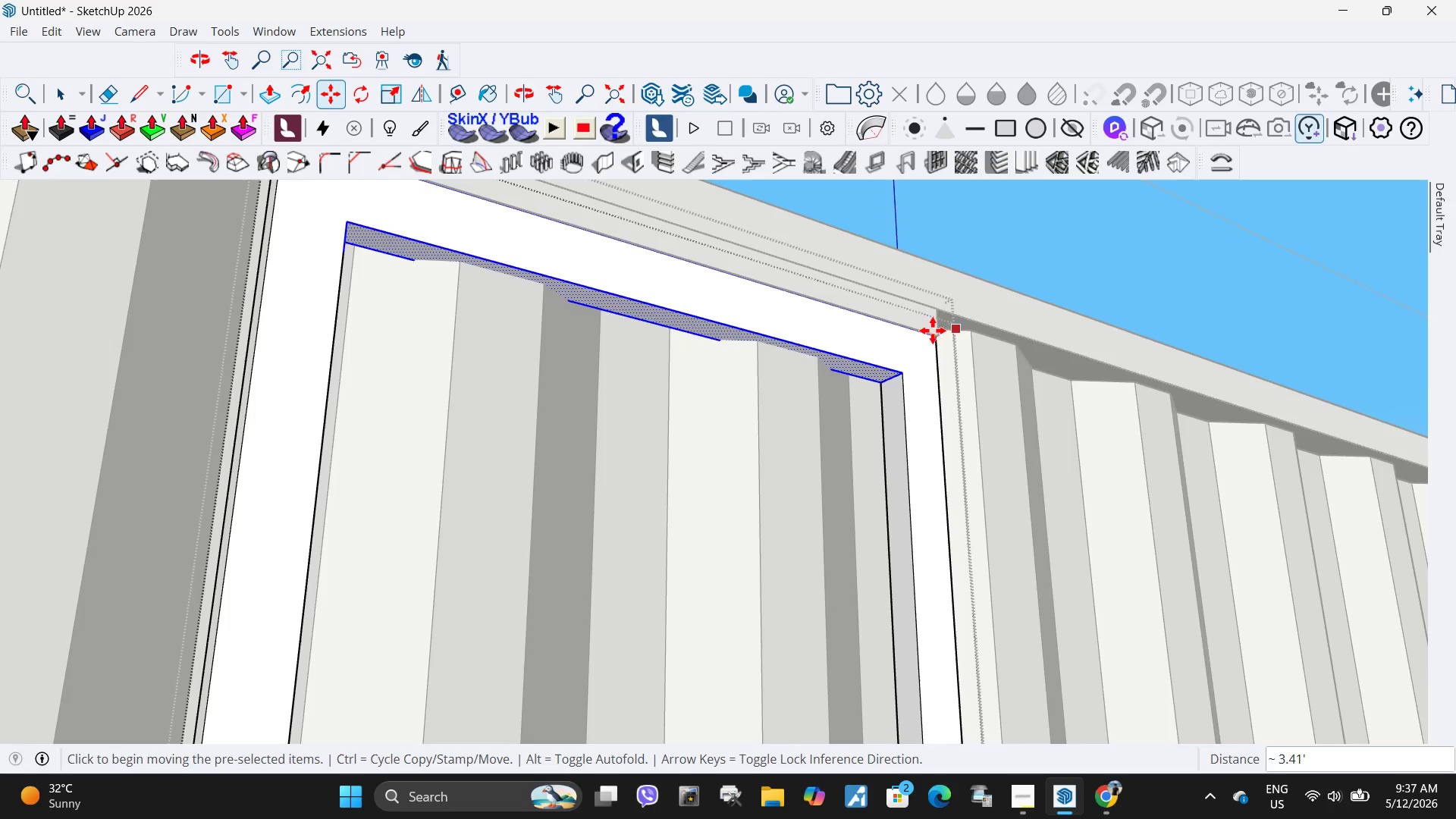 
scroll: coordinate [738, 278], scroll_direction: down, amount: 12.0
 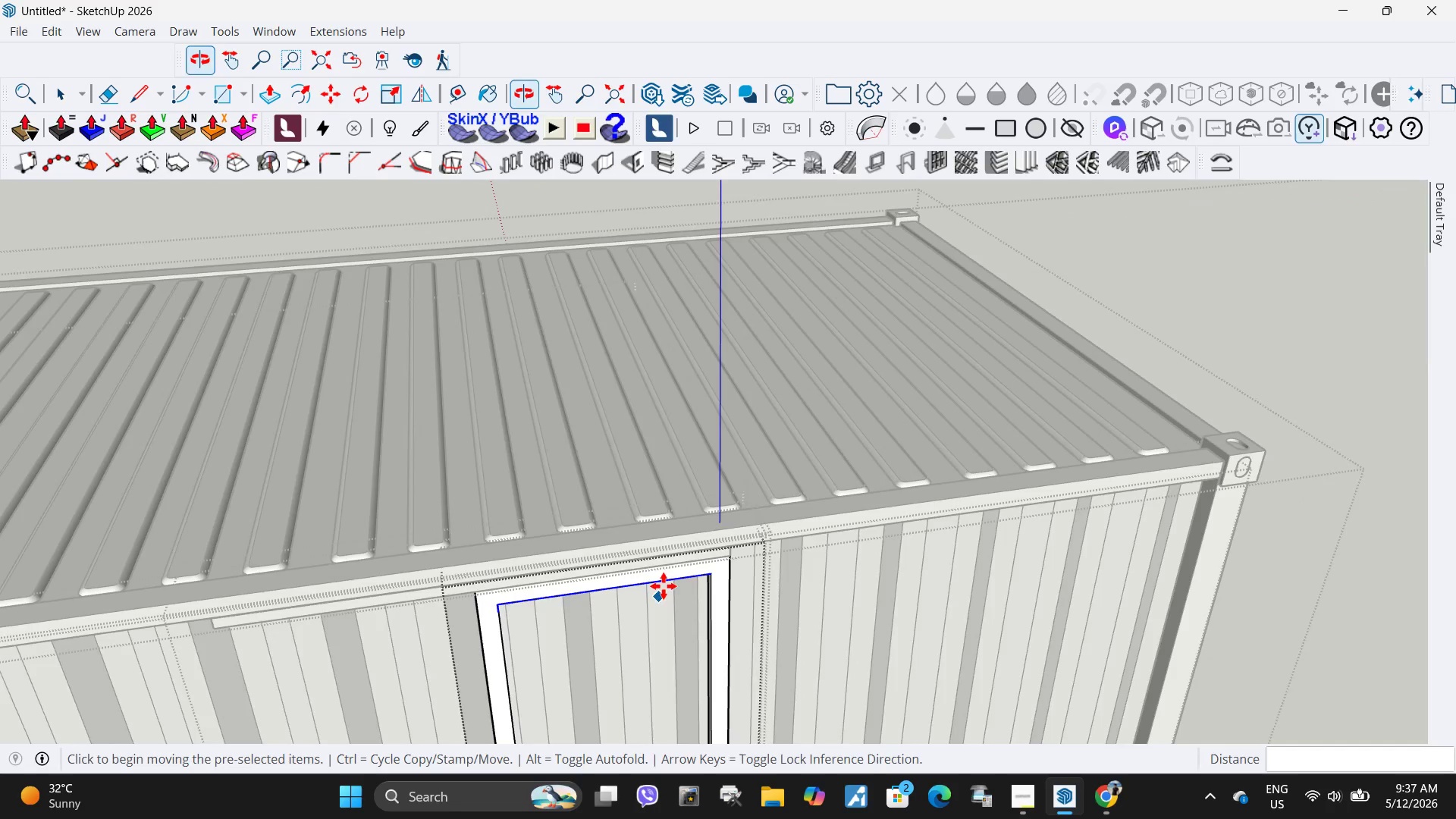 
key(Space)
 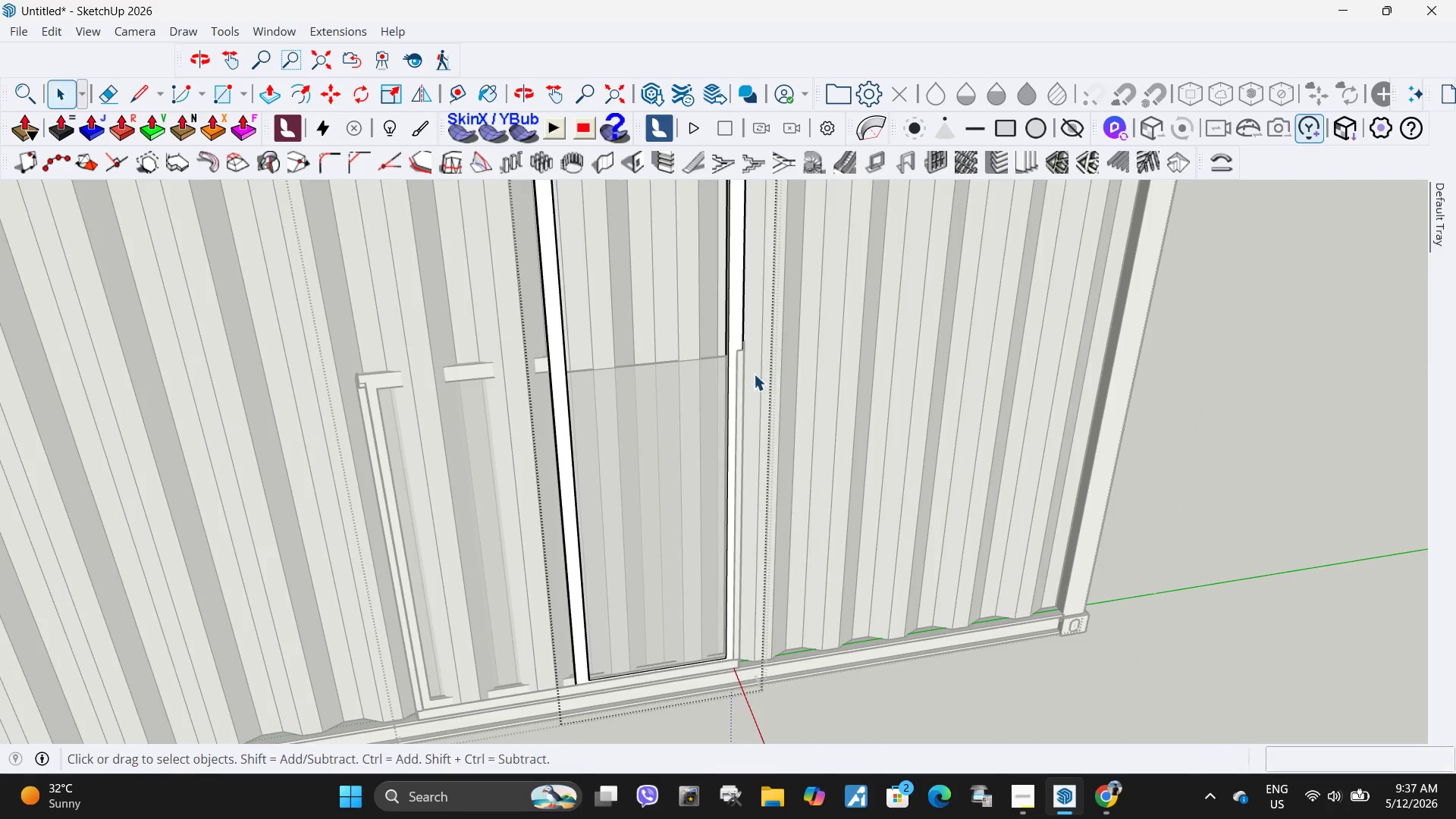 
key(Escape)
 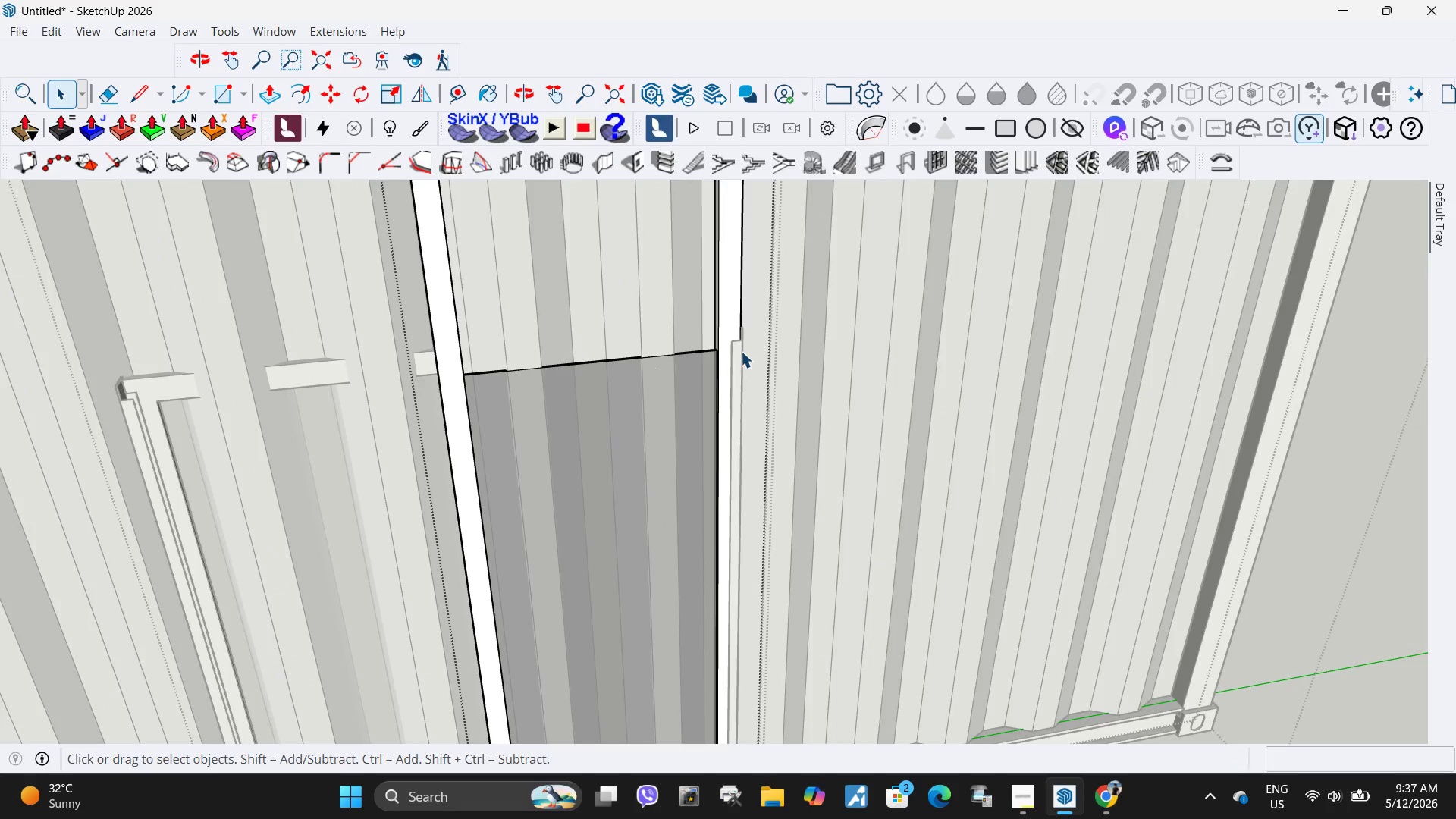 
key(Escape)
 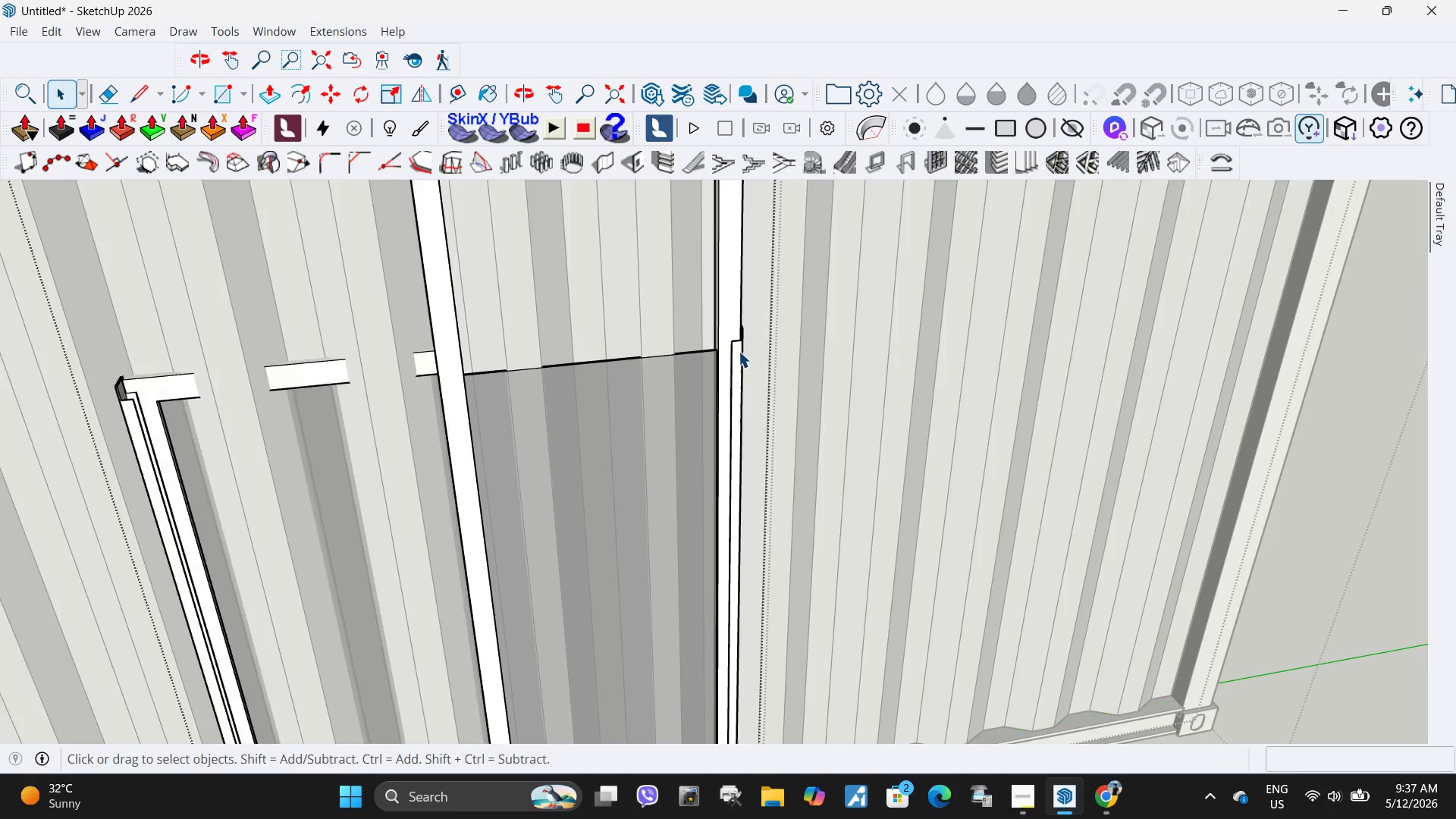 
left_click([739, 351])
 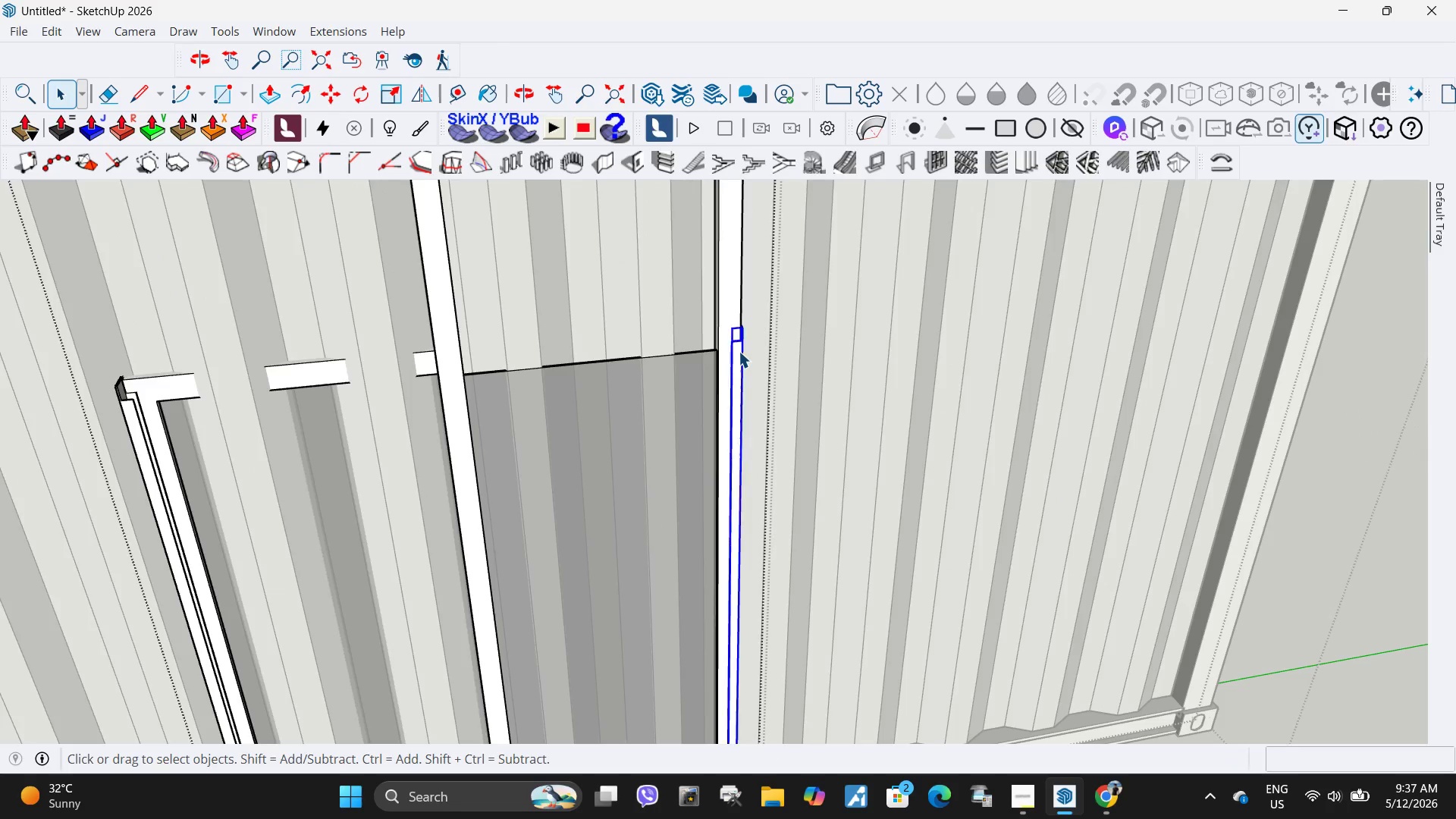 
scroll: coordinate [747, 367], scroll_direction: up, amount: 3.0
 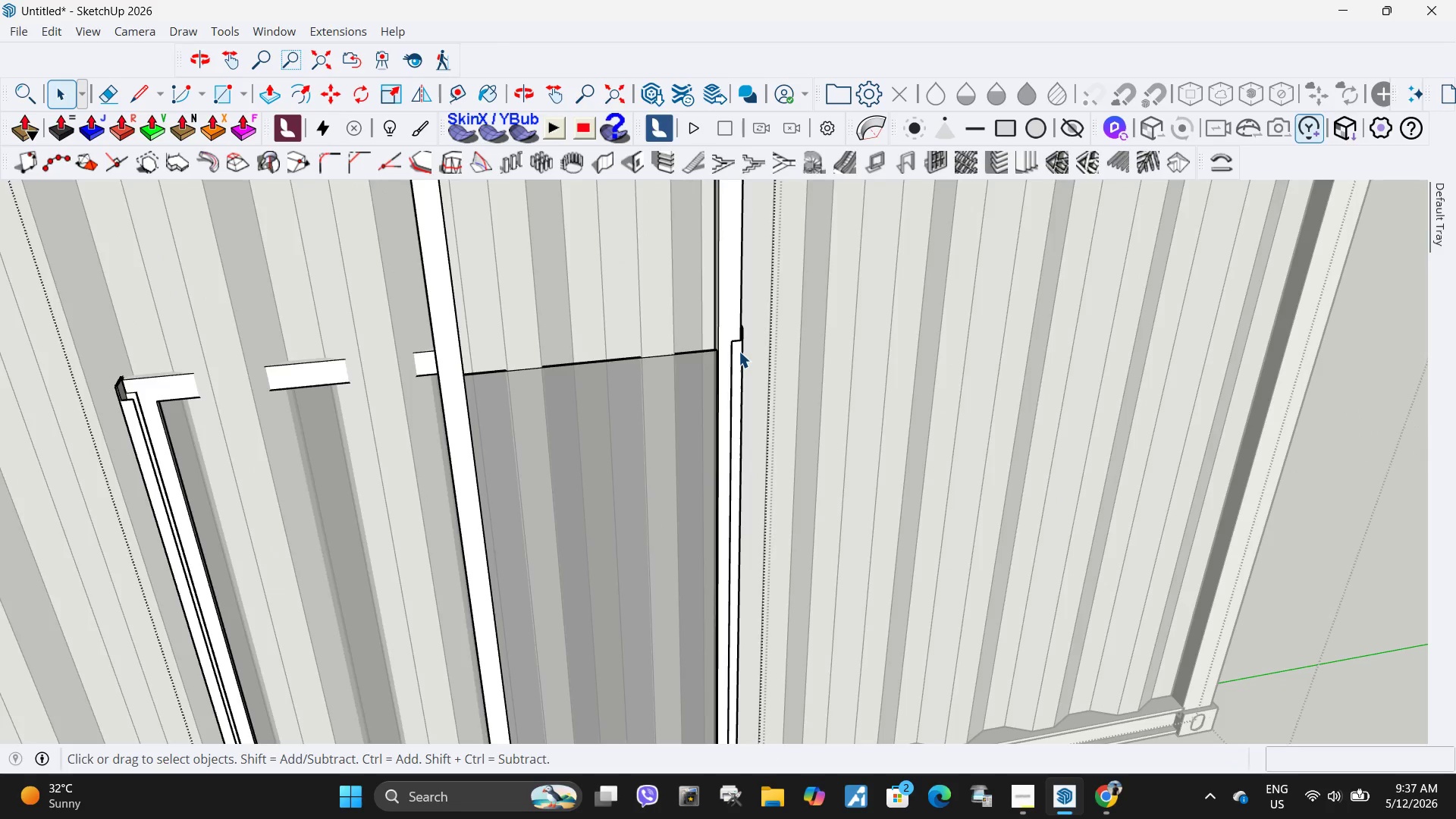 
double_click([739, 351])
 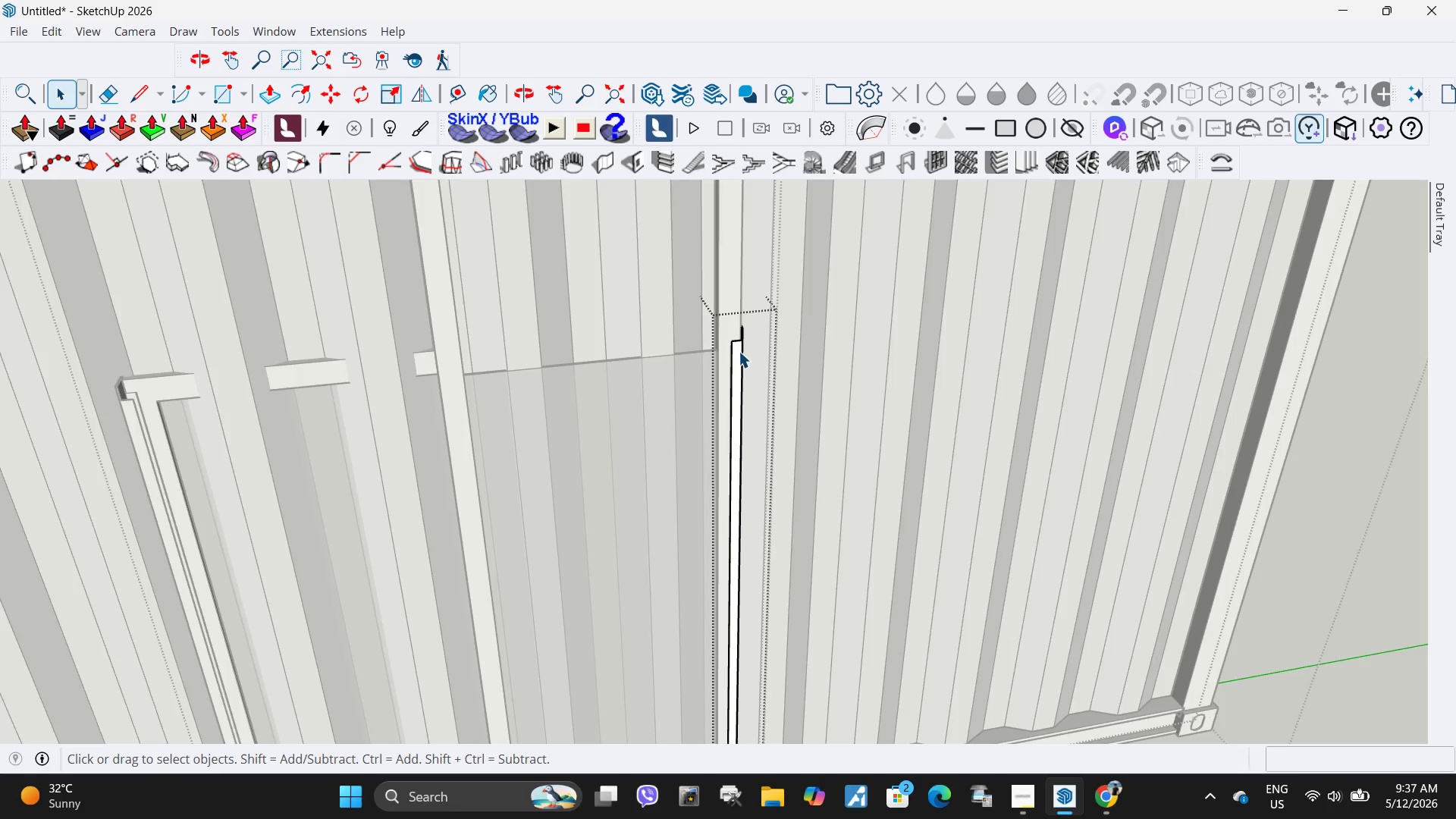 
triple_click([738, 351])
 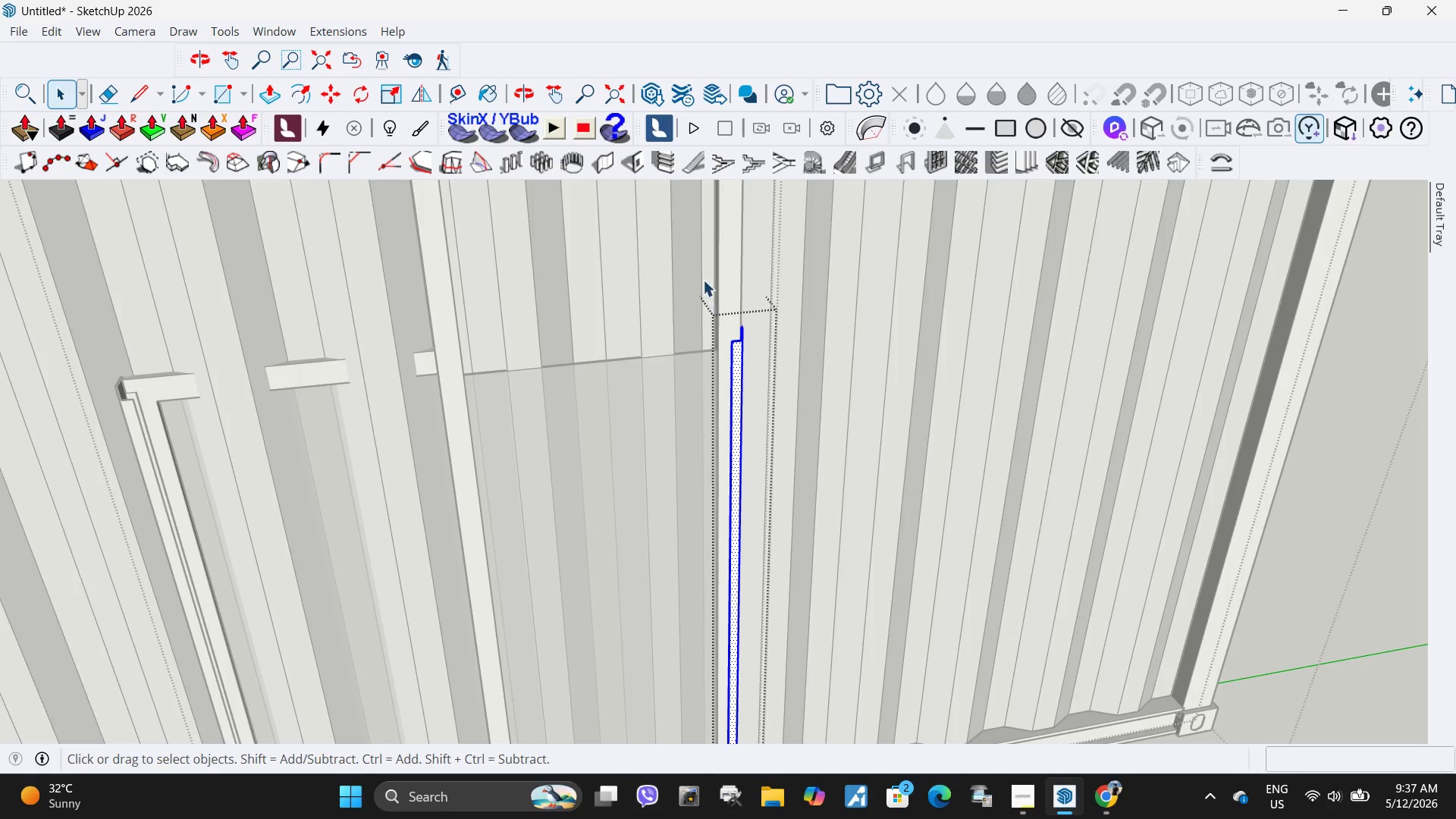 
left_click_drag(start_coordinate=[703, 280], to_coordinate=[875, 375])
 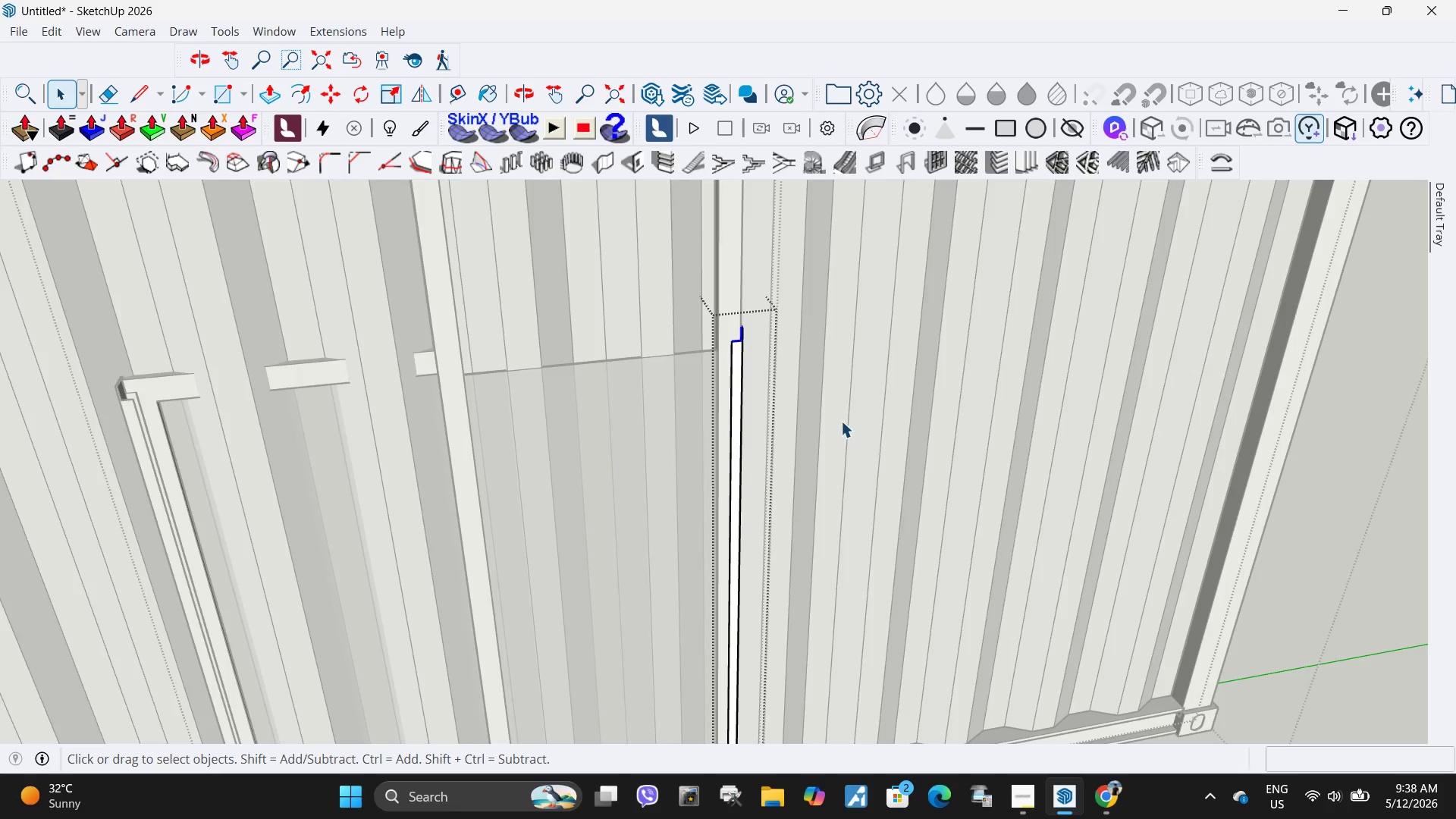 
key(M)
 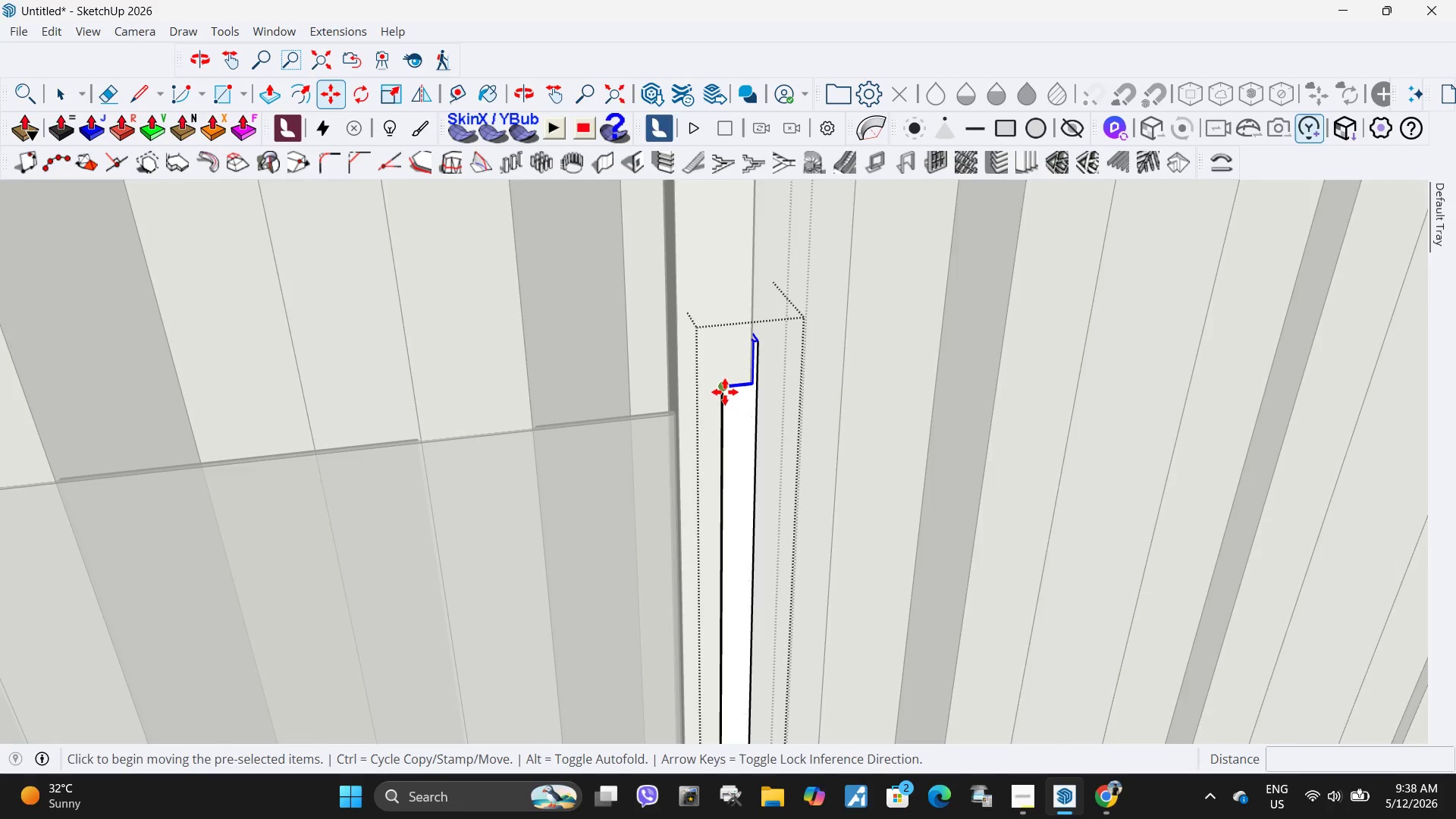 
scroll: coordinate [735, 386], scroll_direction: up, amount: 11.0
 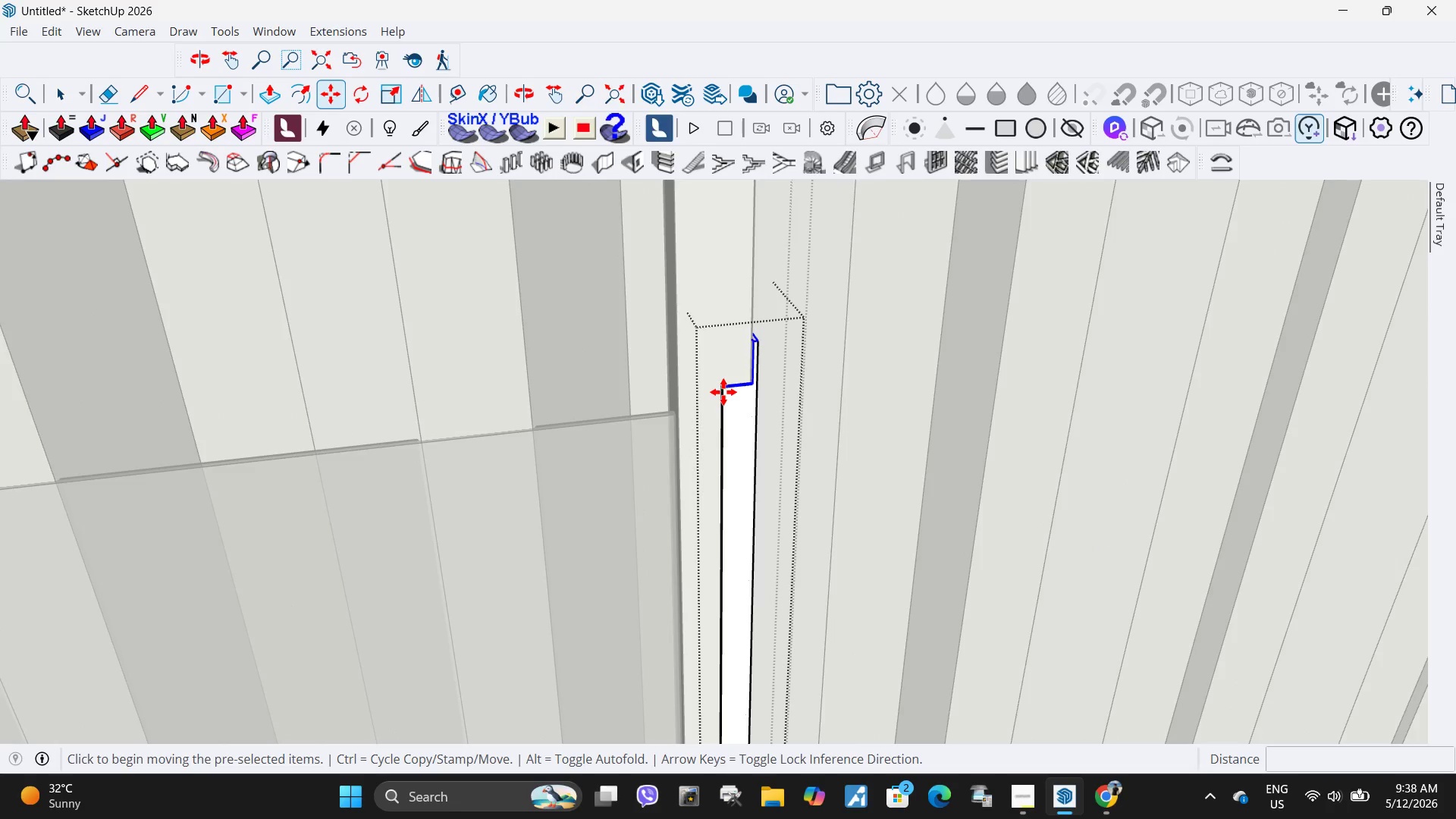 
left_click([723, 392])
 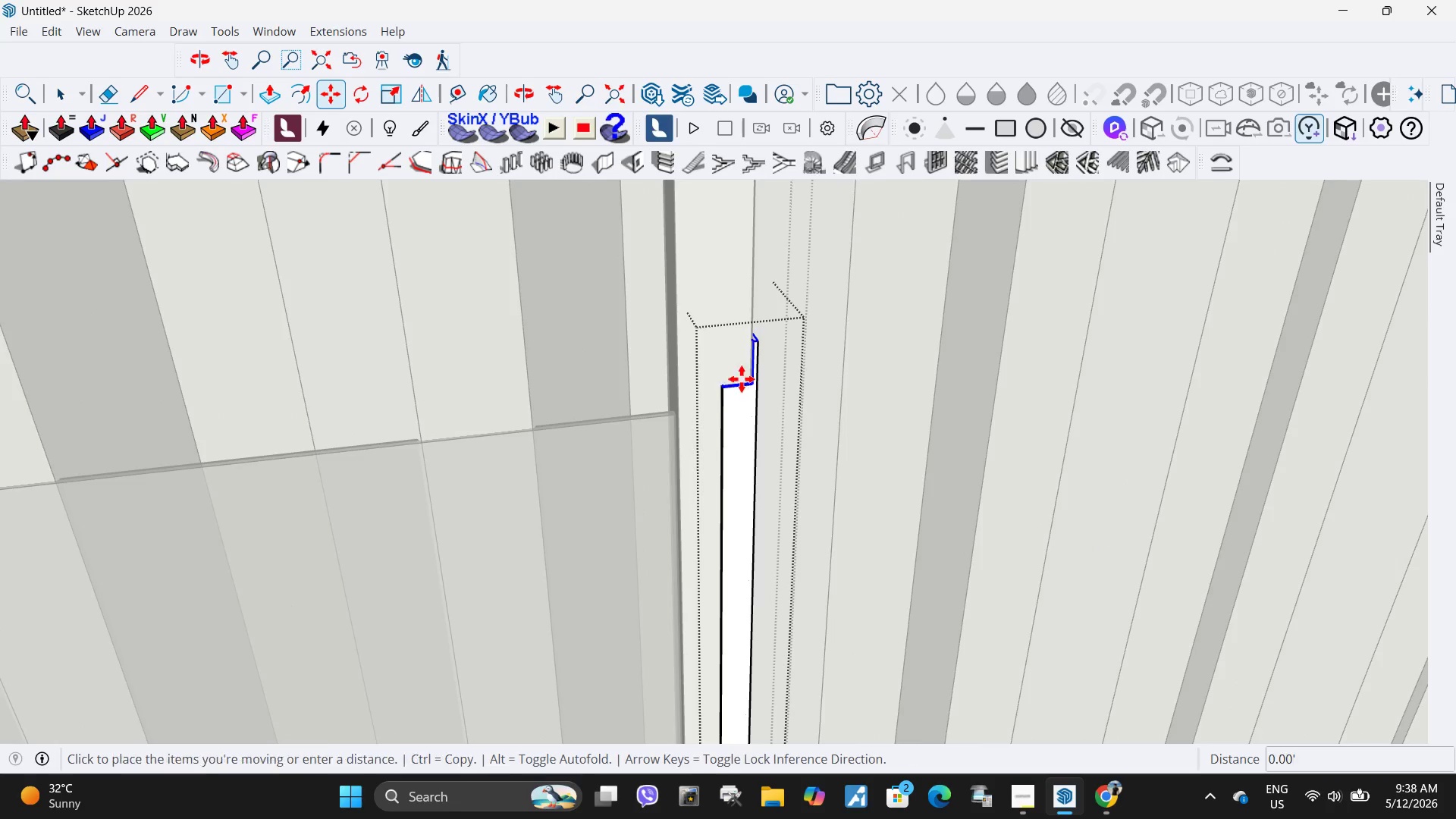 
scroll: coordinate [749, 228], scroll_direction: up, amount: 2.0
 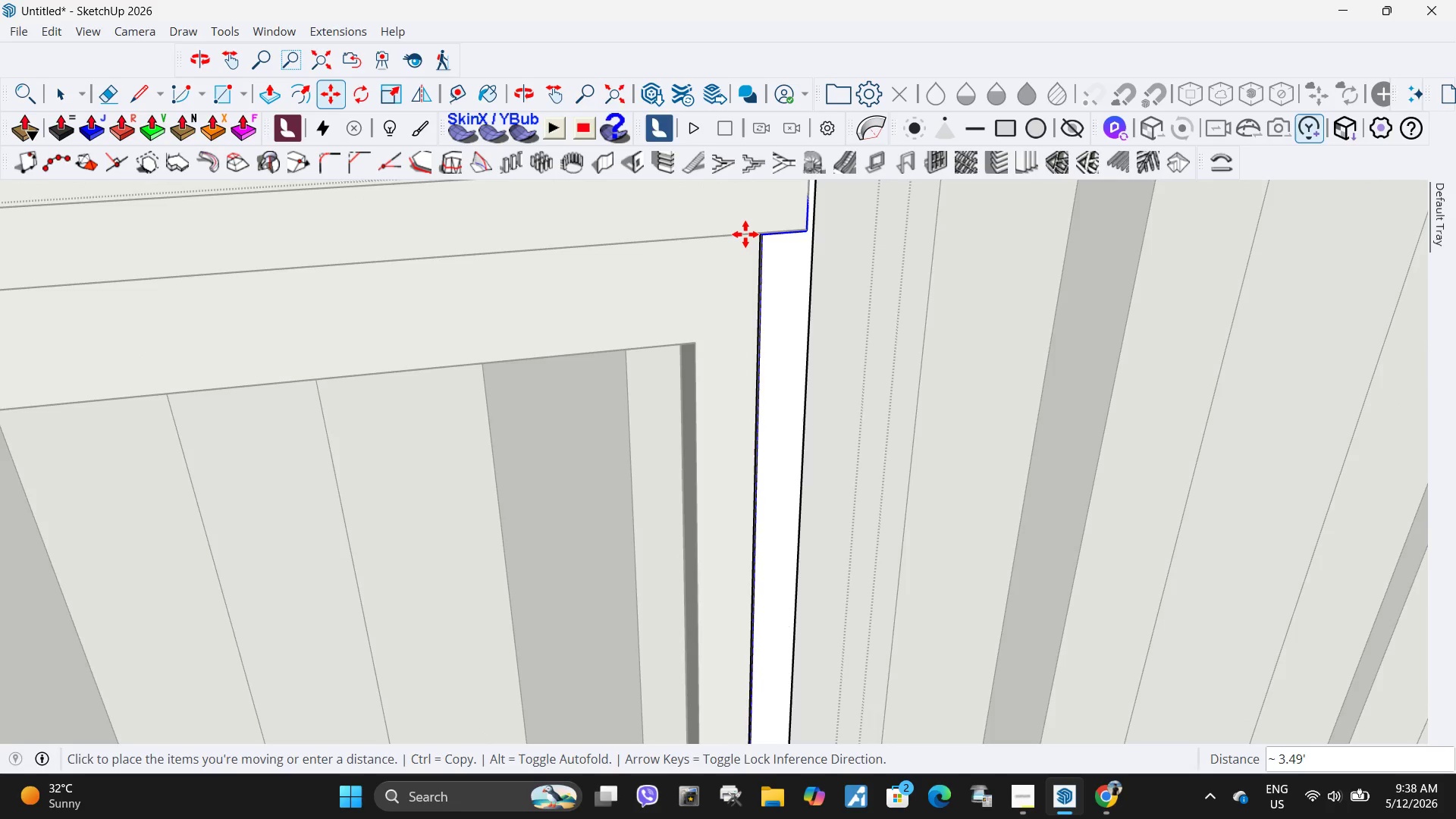 
left_click([745, 234])
 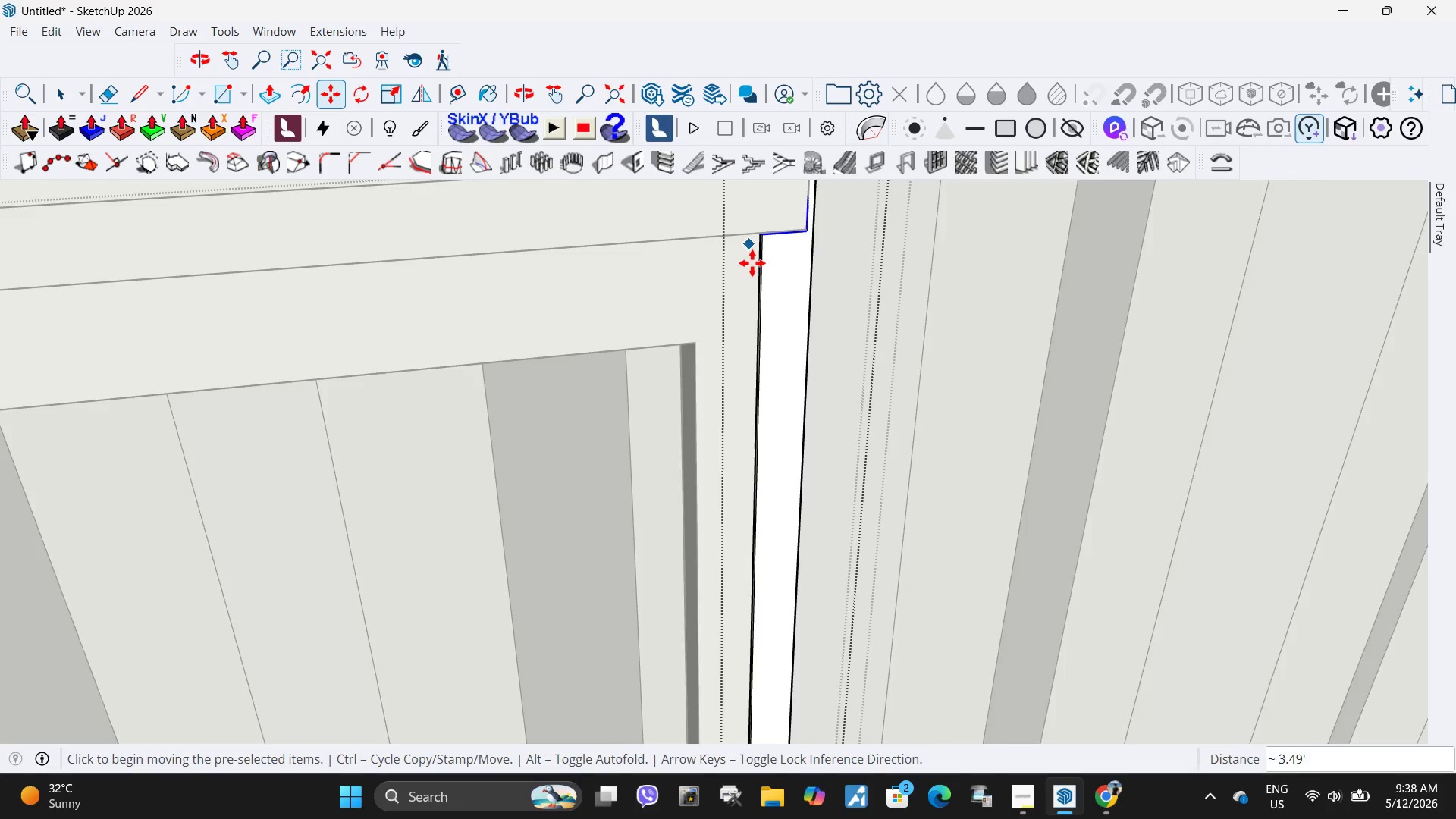 
key(Space)
 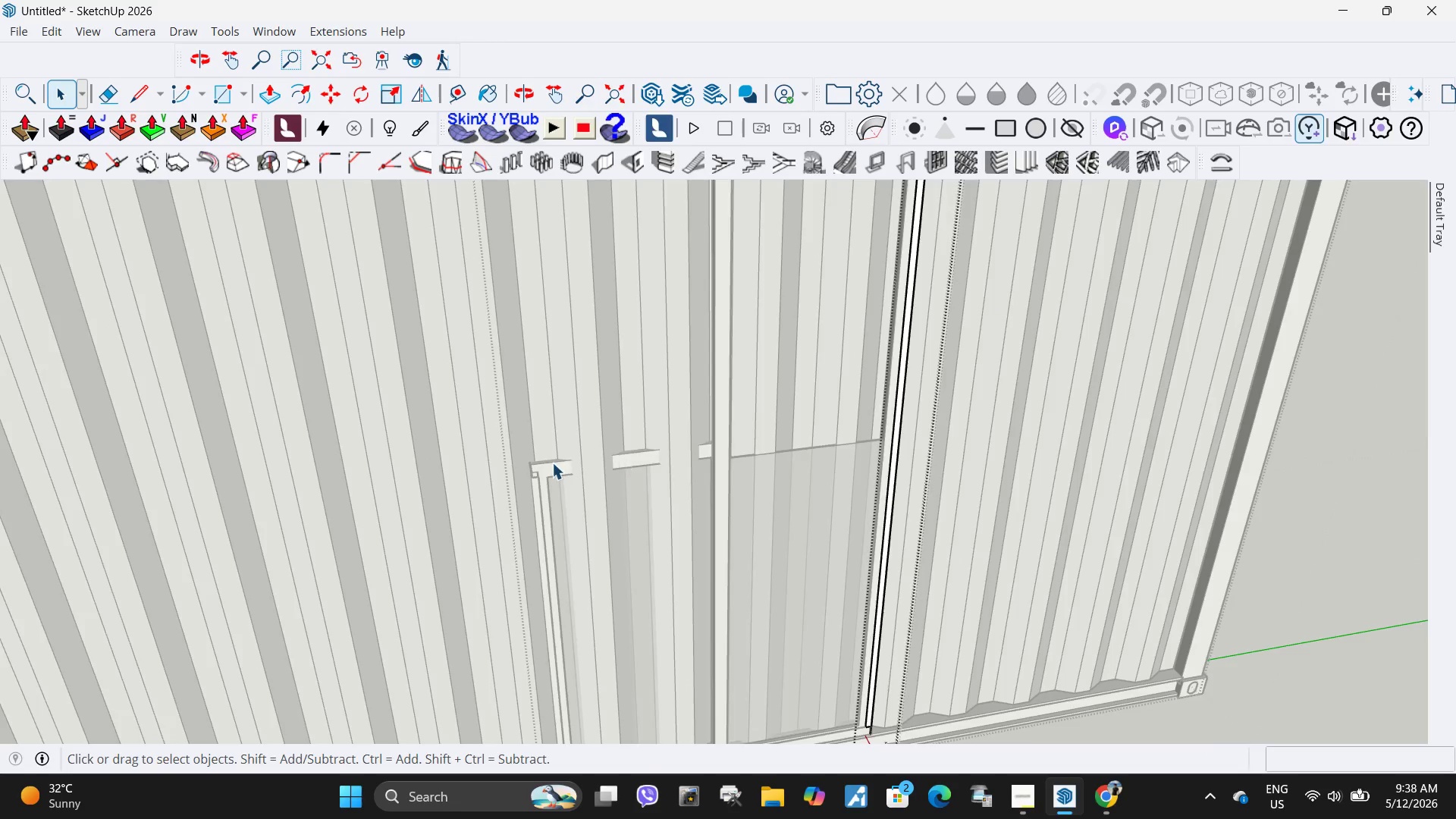 
scroll: coordinate [745, 504], scroll_direction: down, amount: 21.0
 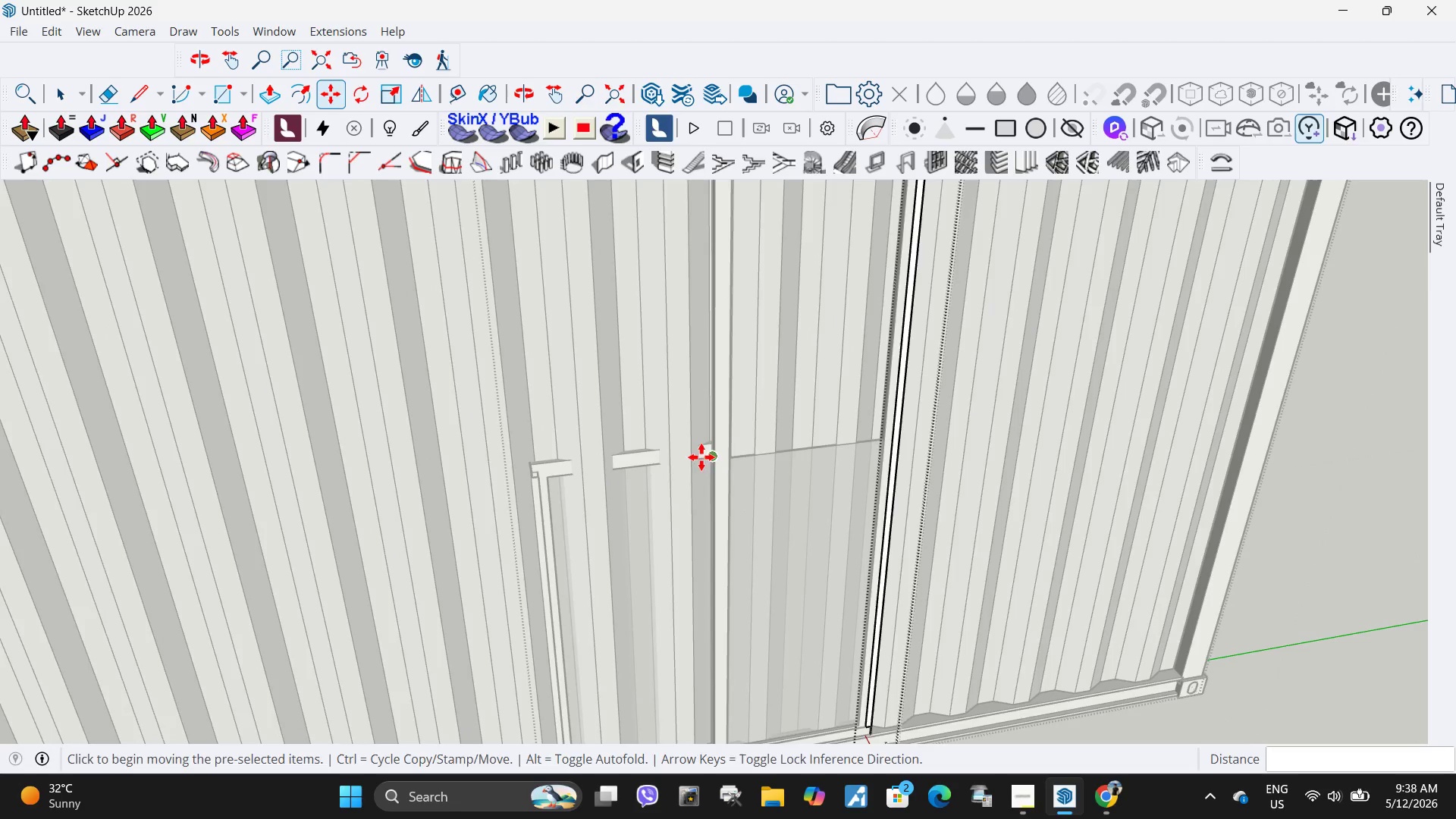 
key(Escape)
 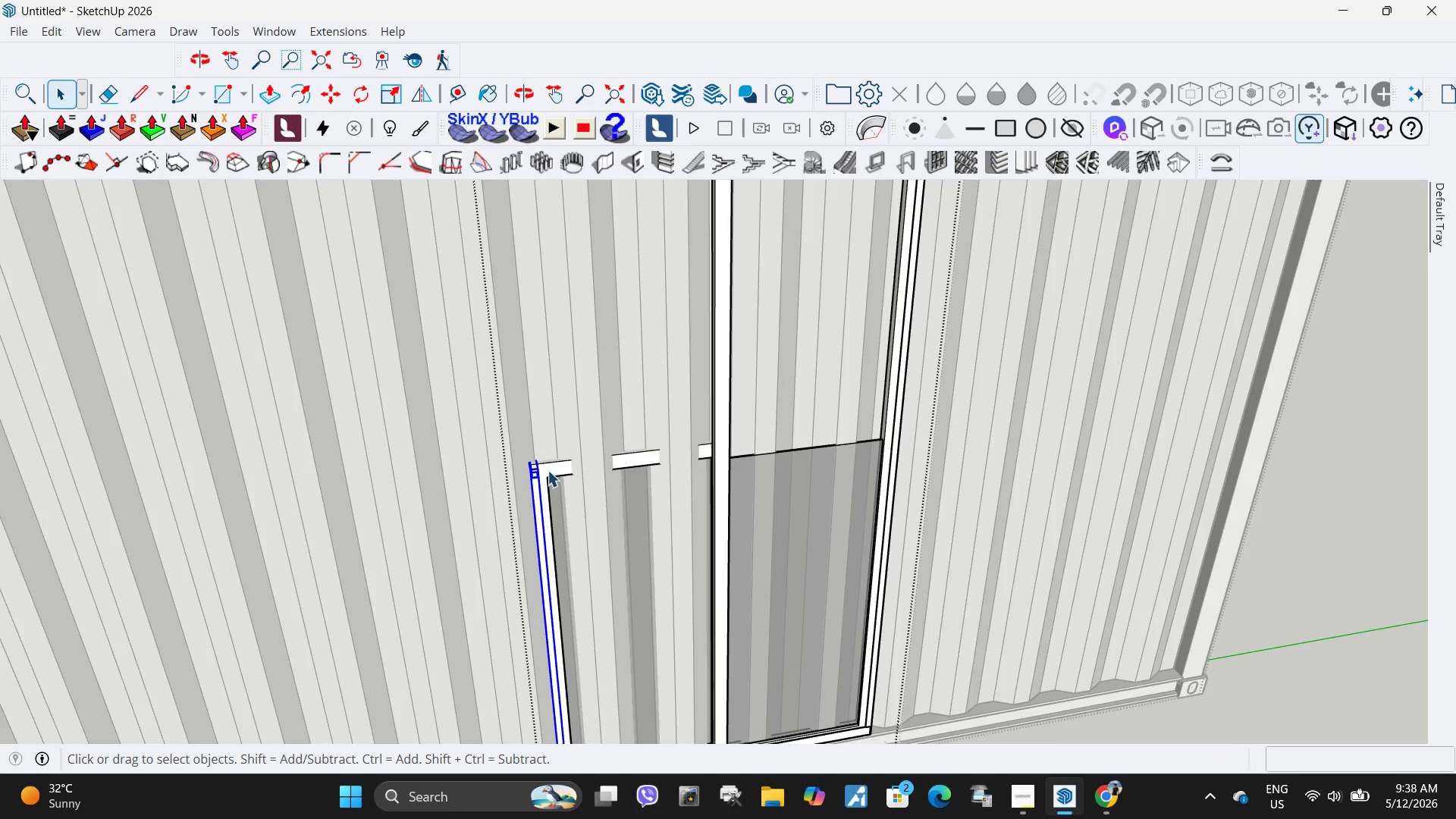 
double_click([548, 467])
 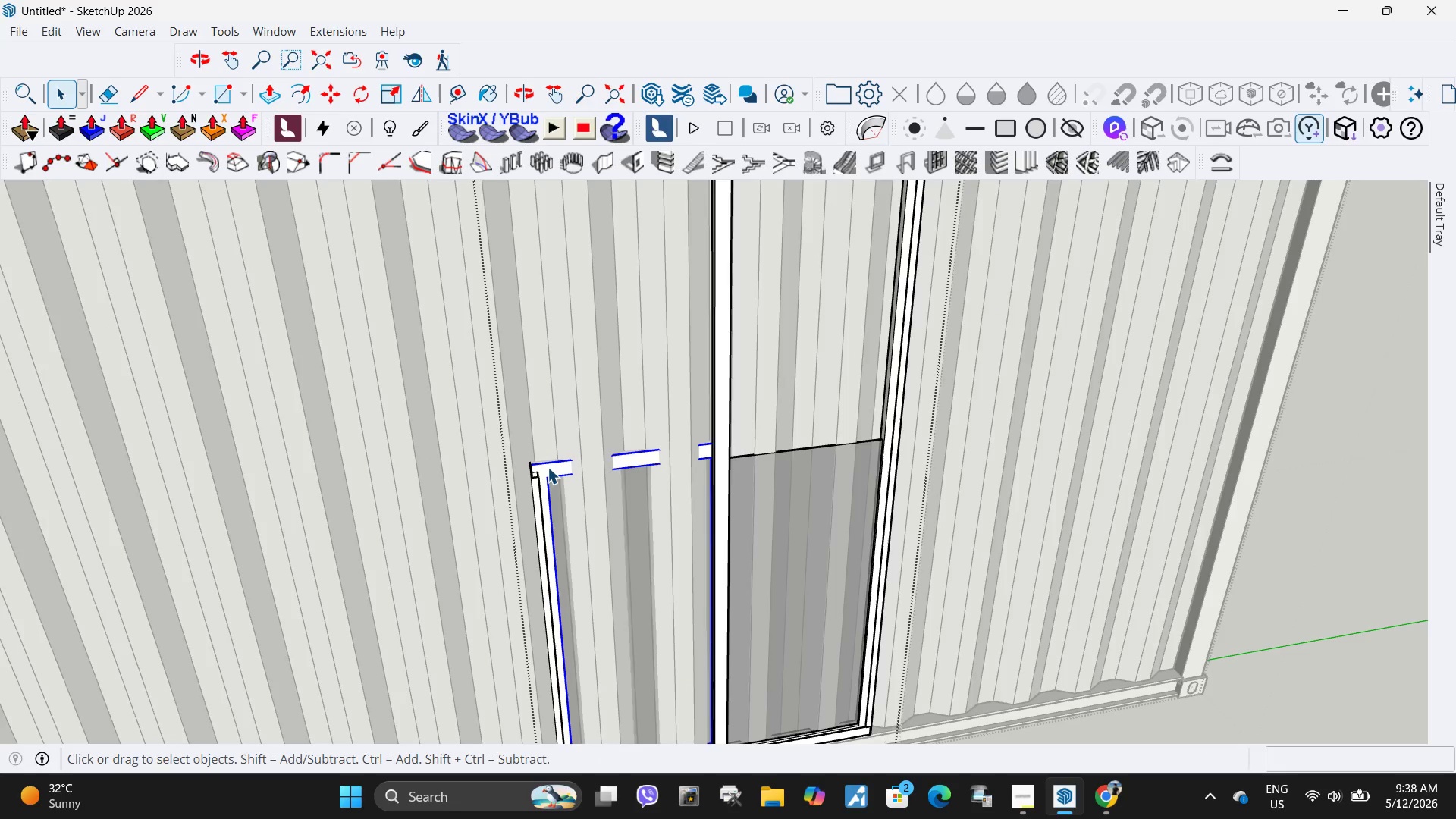 
triple_click([548, 467])
 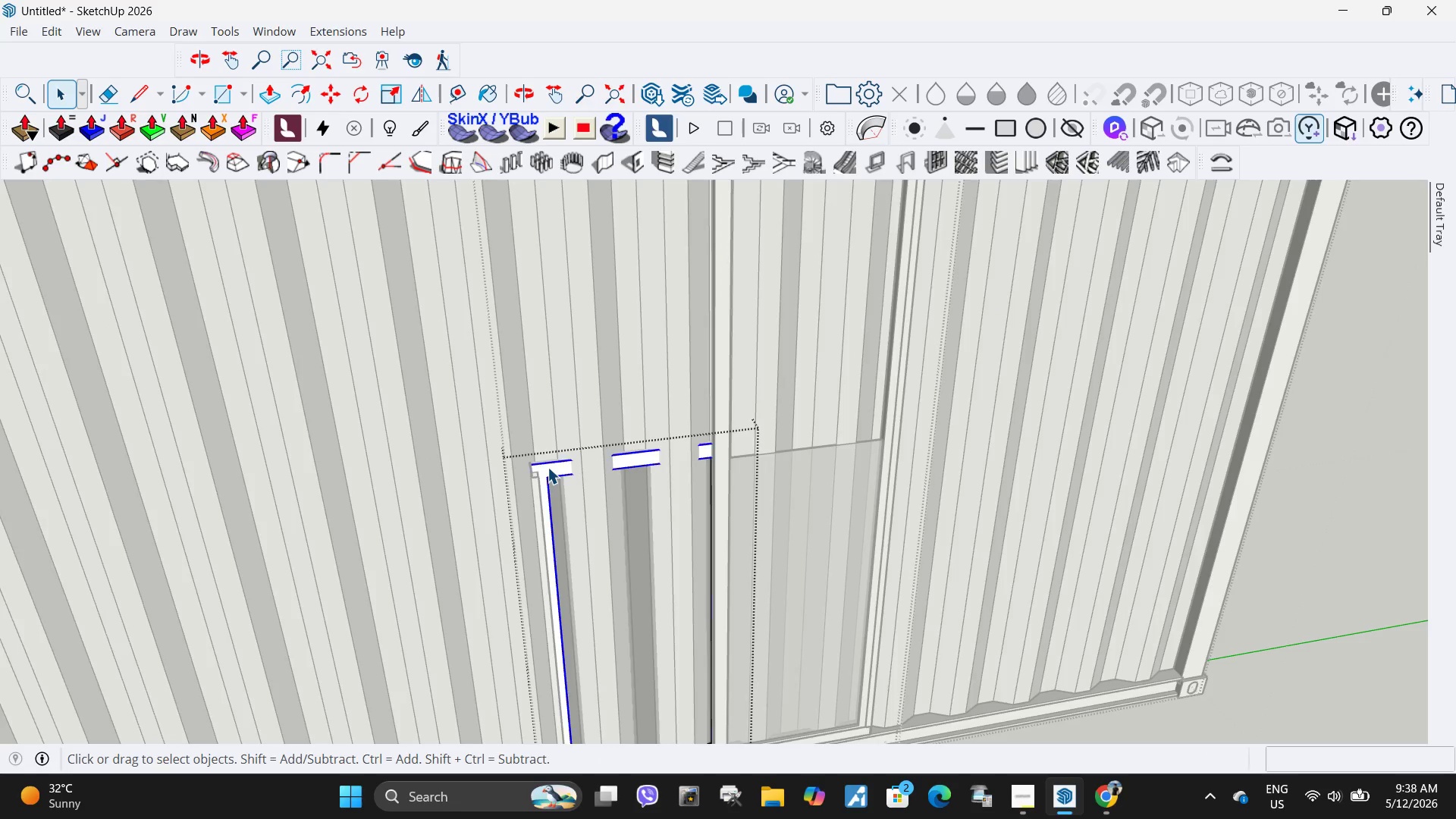 
triple_click([548, 467])
 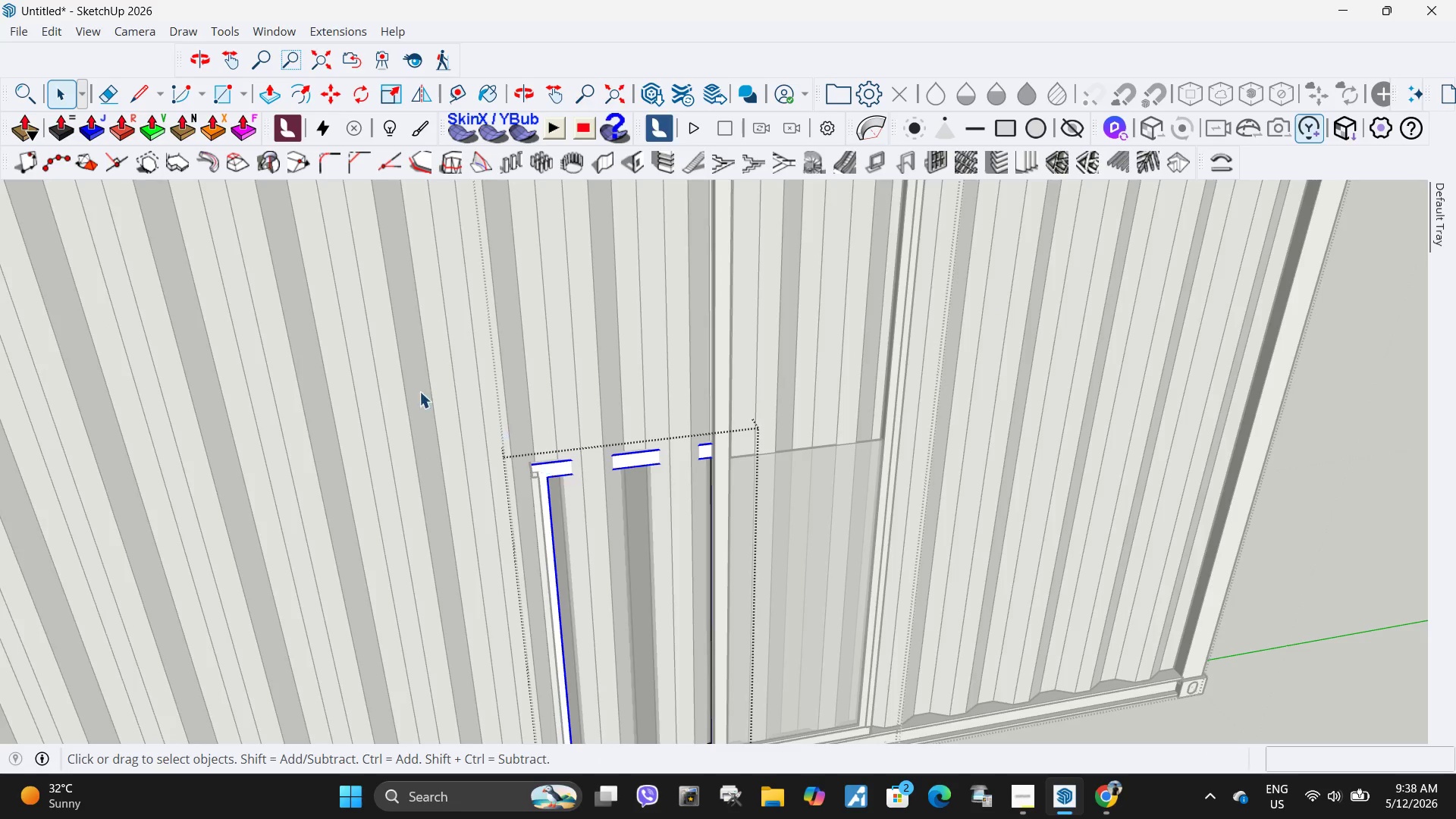 
left_click_drag(start_coordinate=[395, 381], to_coordinate=[890, 455])
 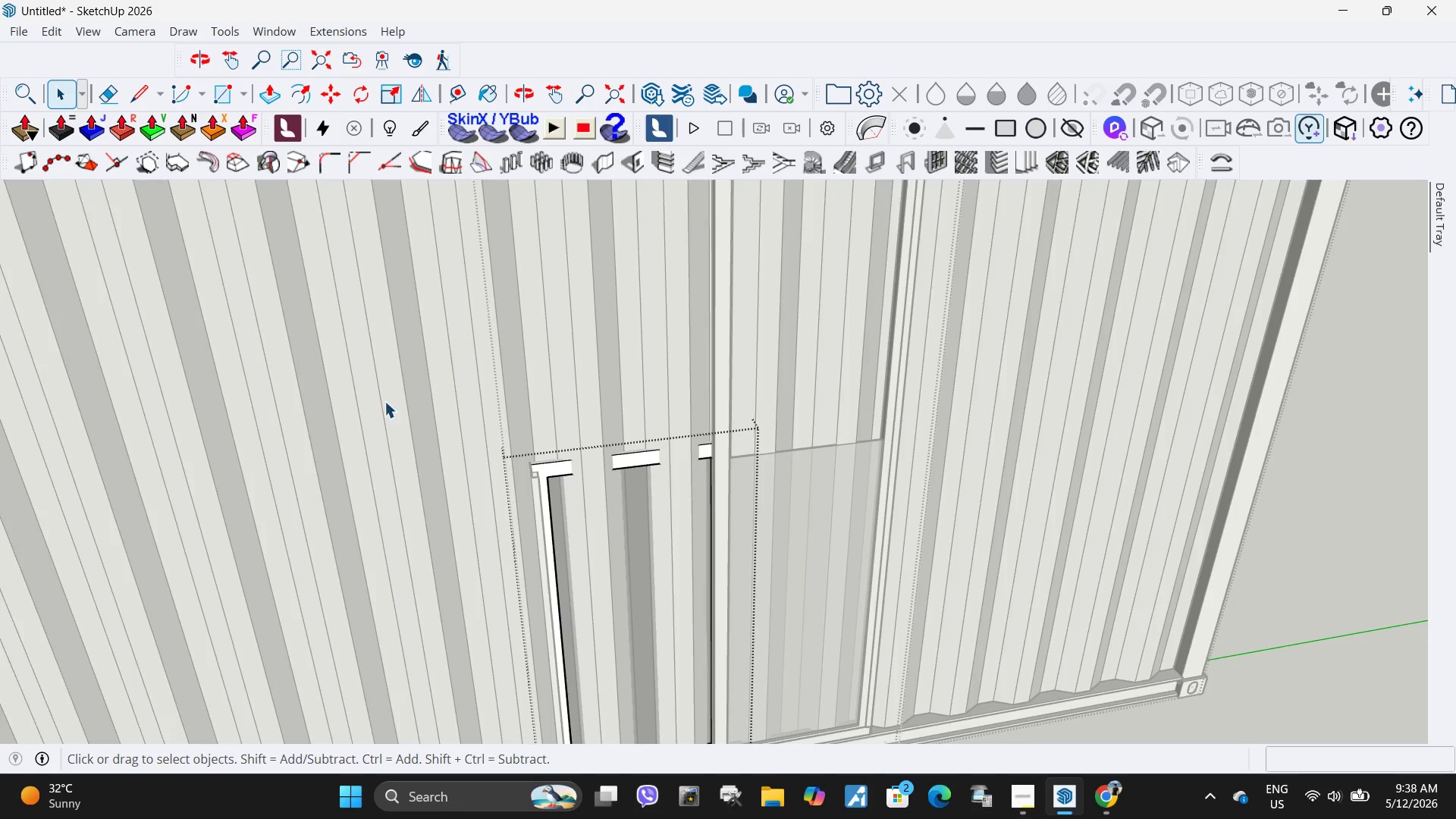 
left_click_drag(start_coordinate=[391, 405], to_coordinate=[1018, 569])
 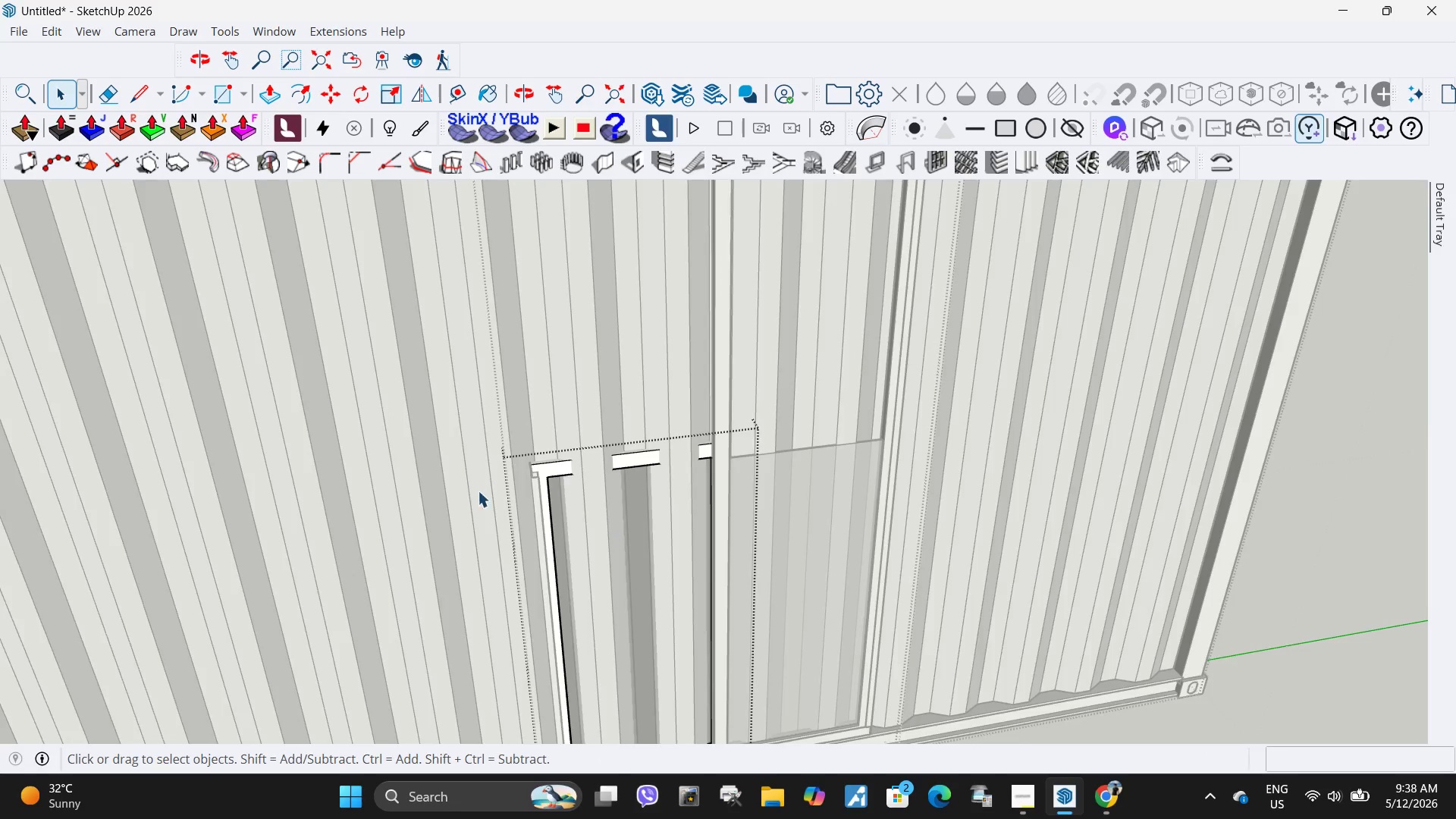 
left_click([617, 457])
 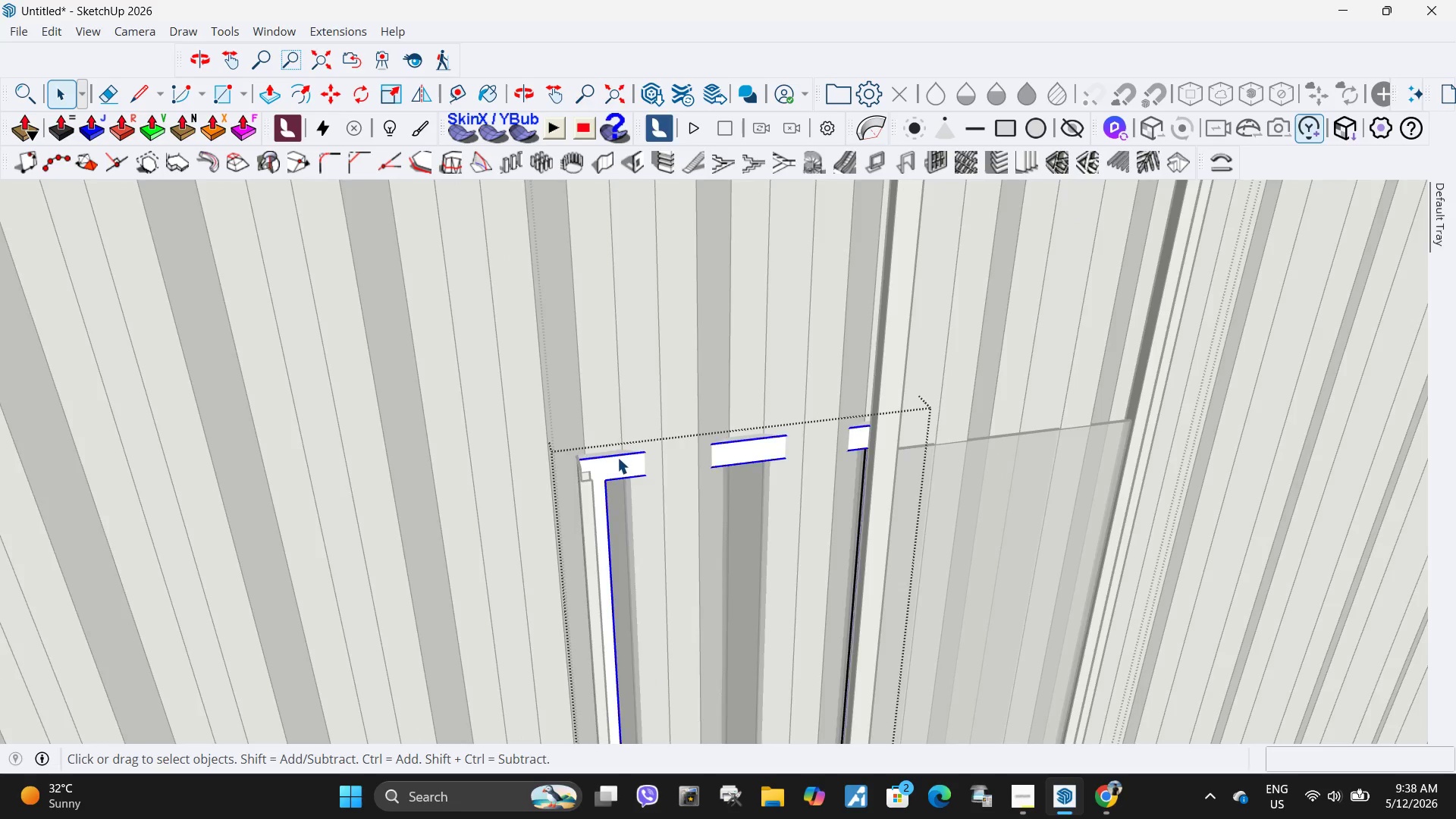 
scroll: coordinate [461, 466], scroll_direction: up, amount: 5.0
 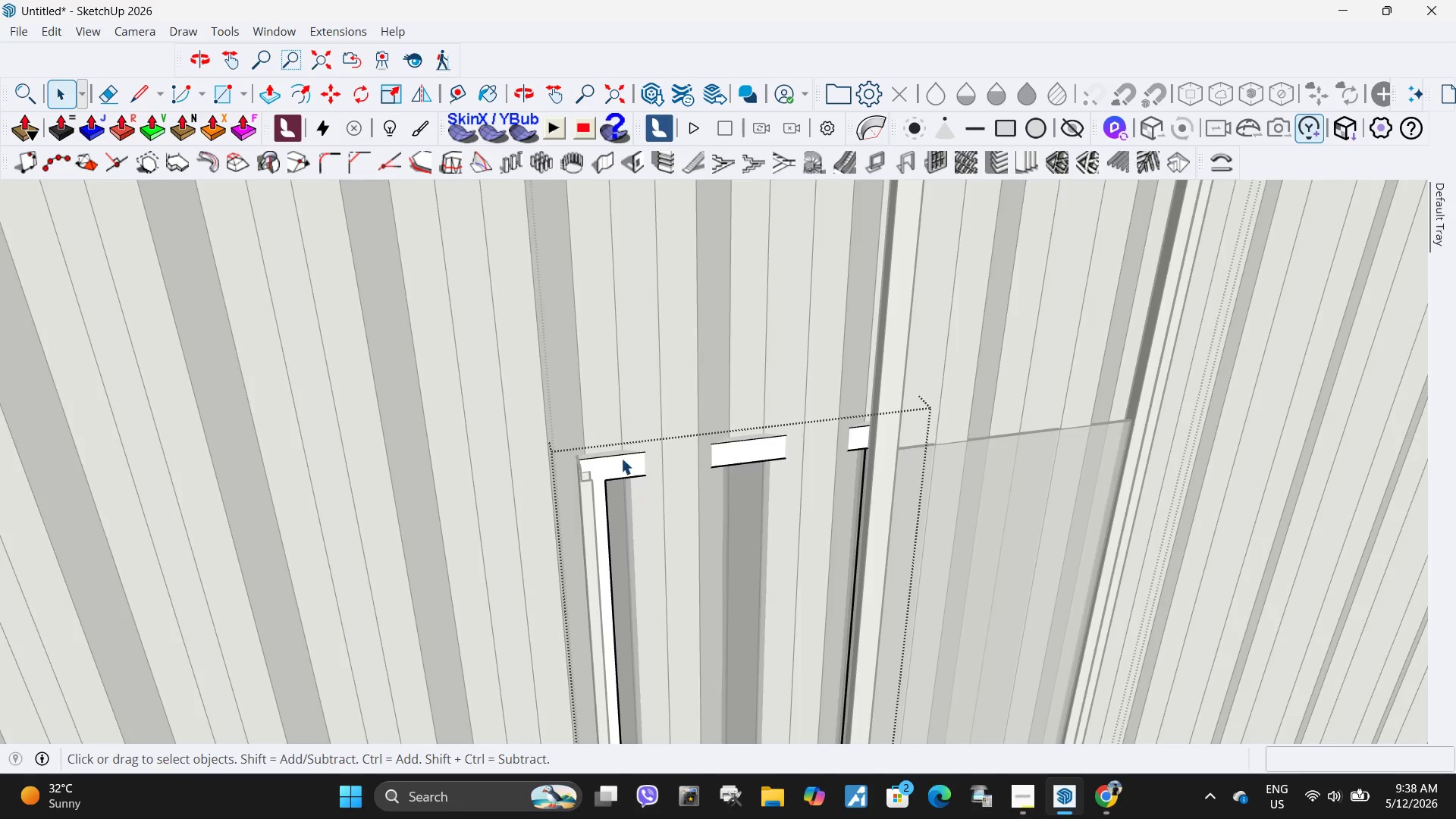 
double_click([617, 457])
 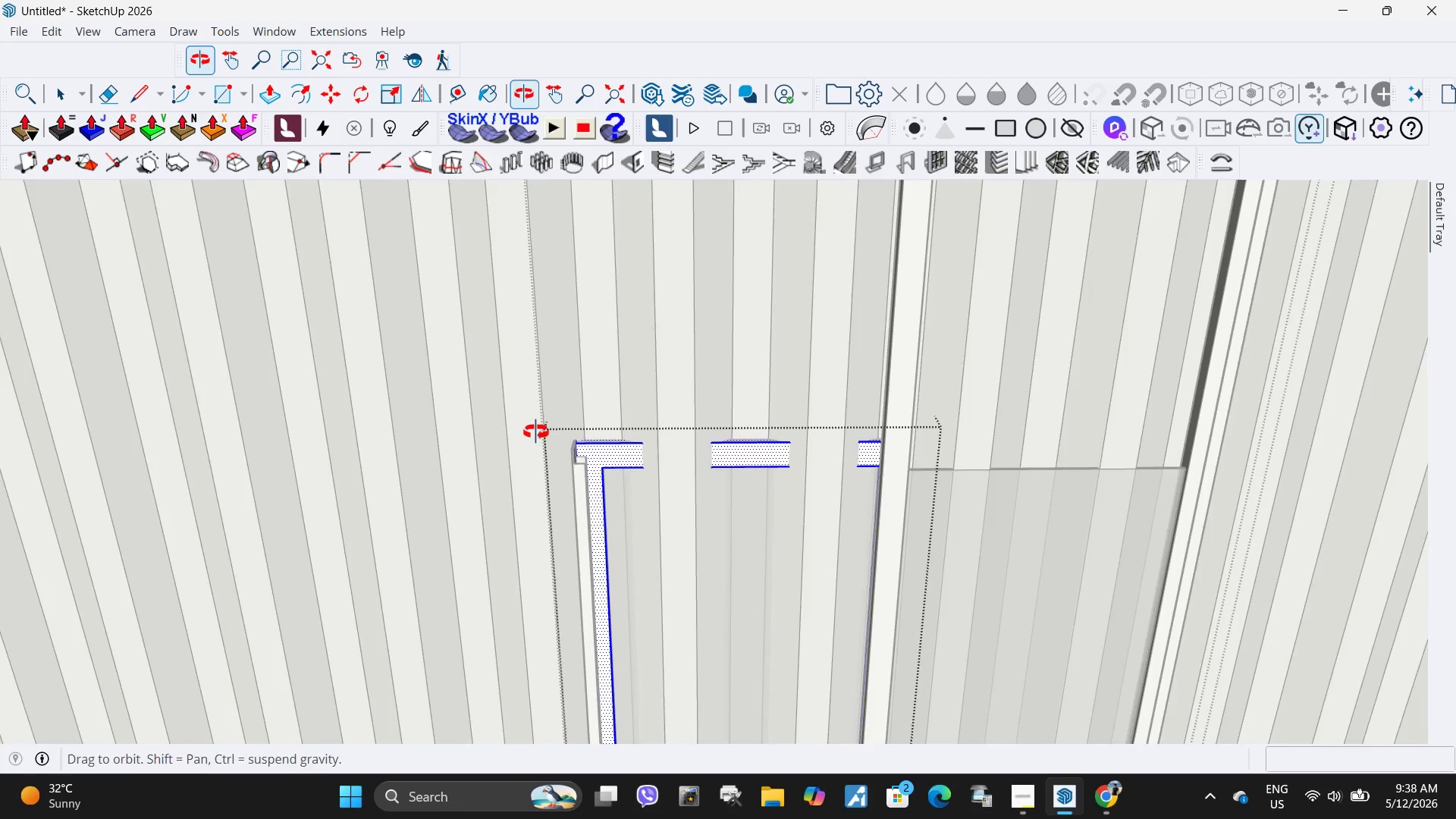 
left_click_drag(start_coordinate=[449, 355], to_coordinate=[1277, 557])
 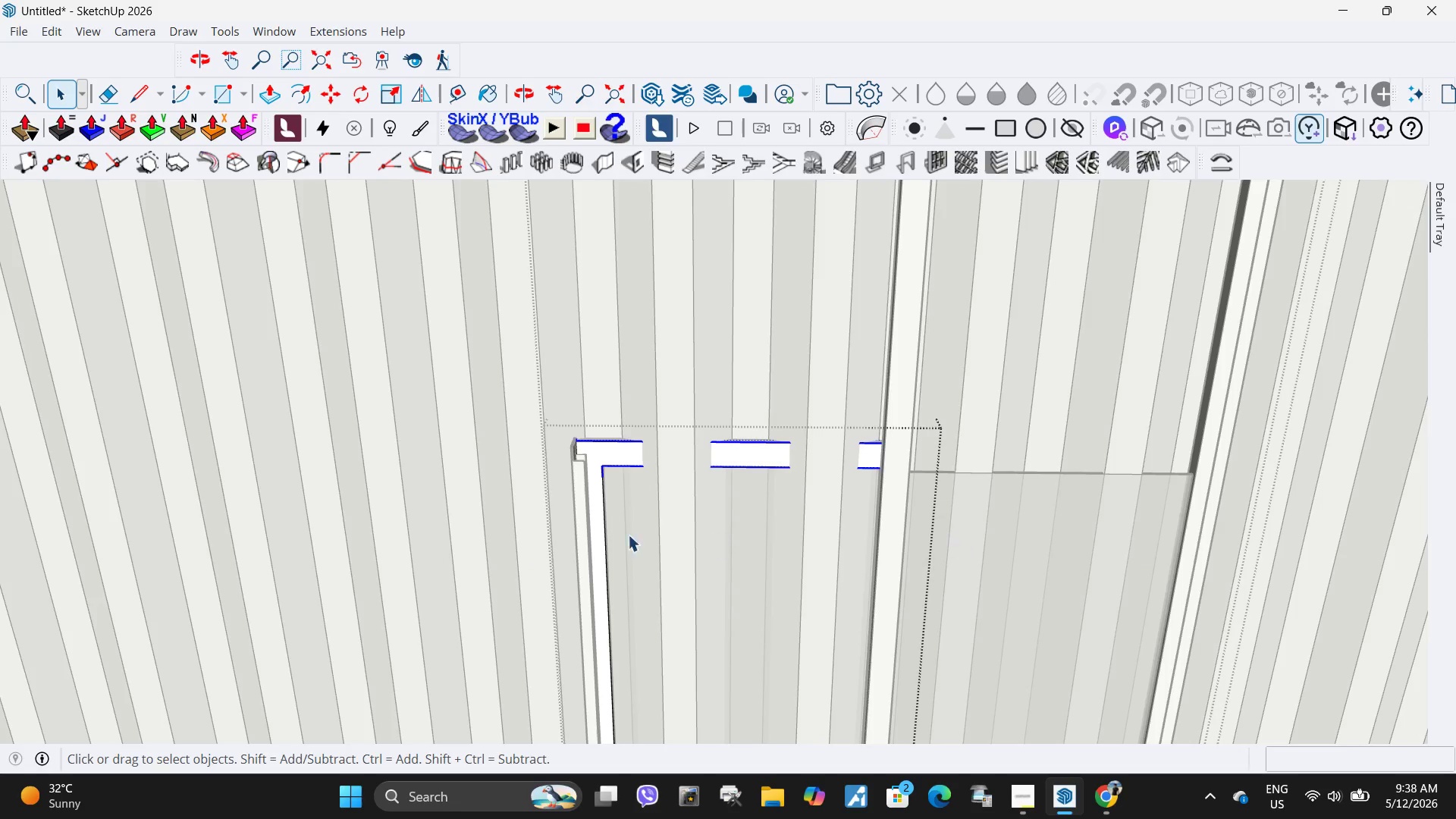 
scroll: coordinate [525, 513], scroll_direction: up, amount: 1.0
 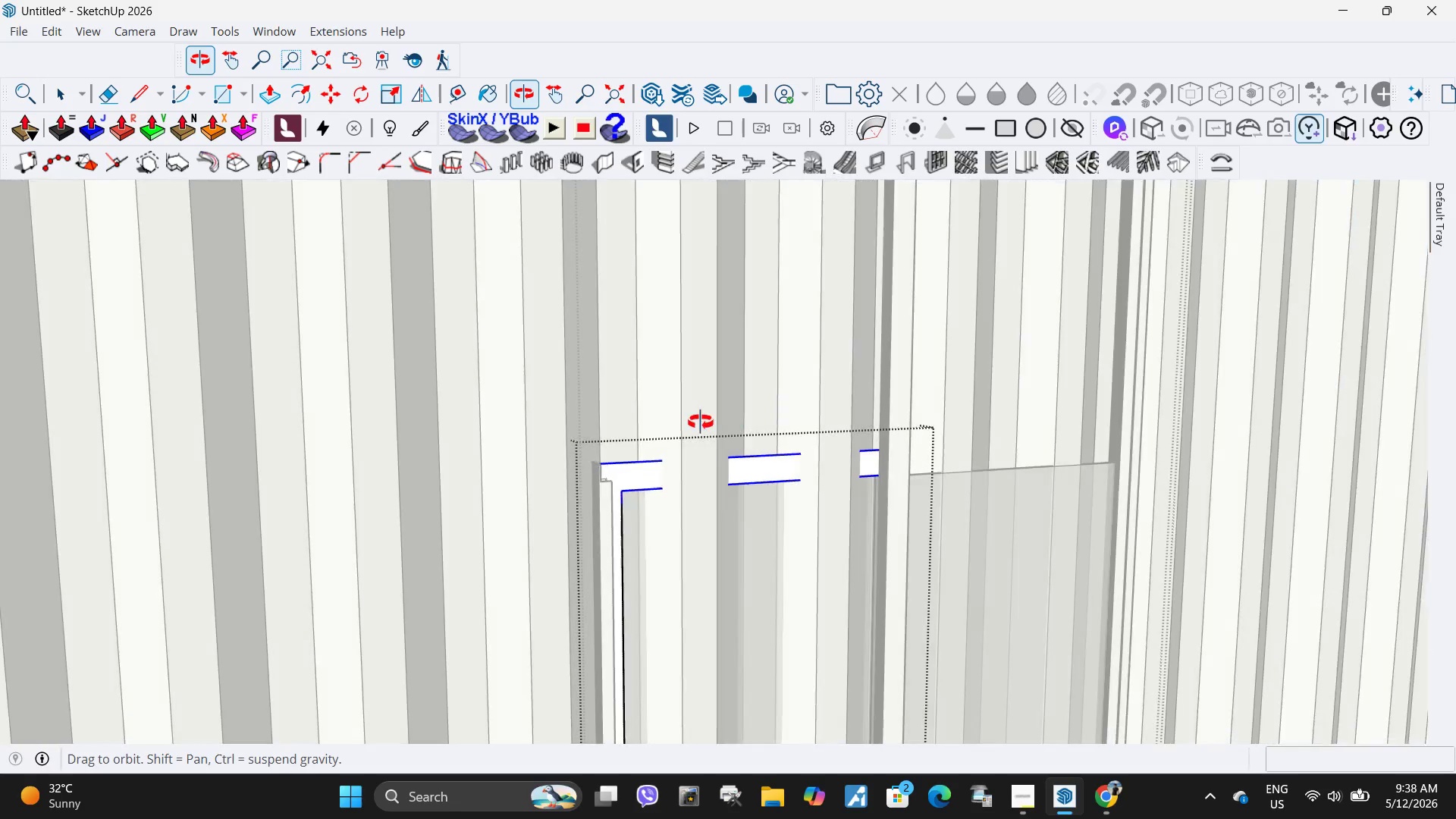 
key(M)
 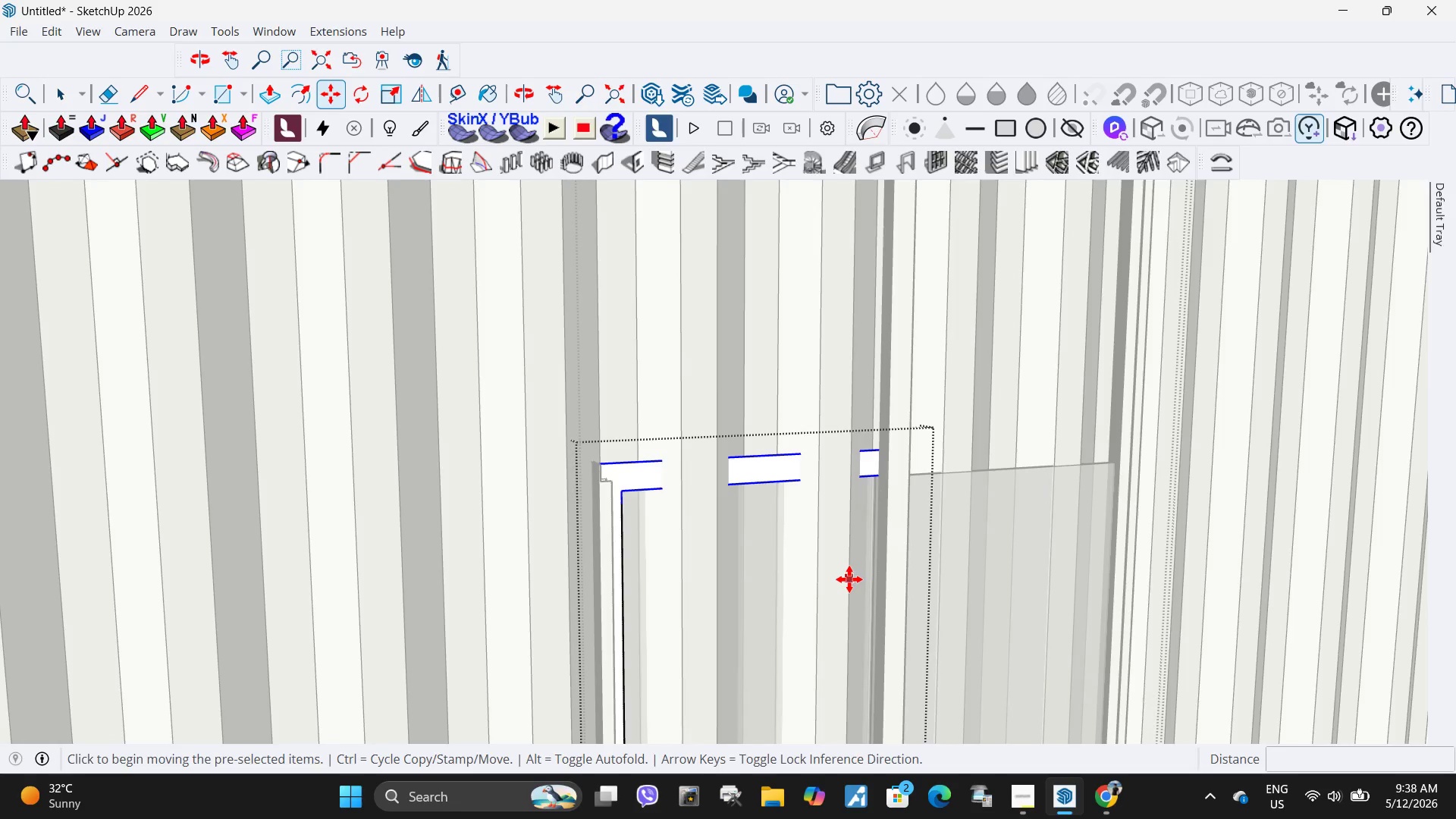 
left_click([849, 580])
 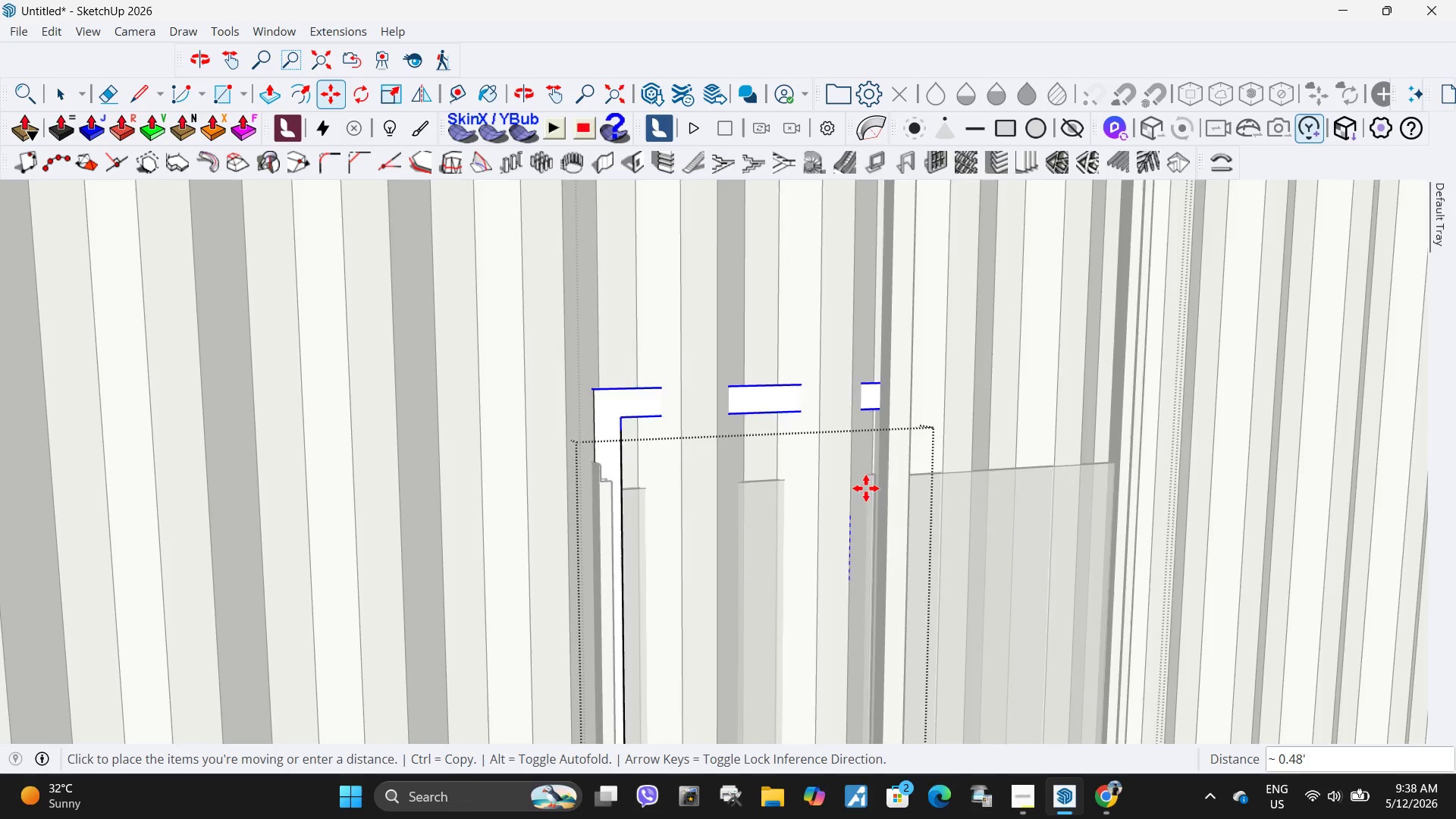 
scroll: coordinate [846, 495], scroll_direction: down, amount: 12.0
 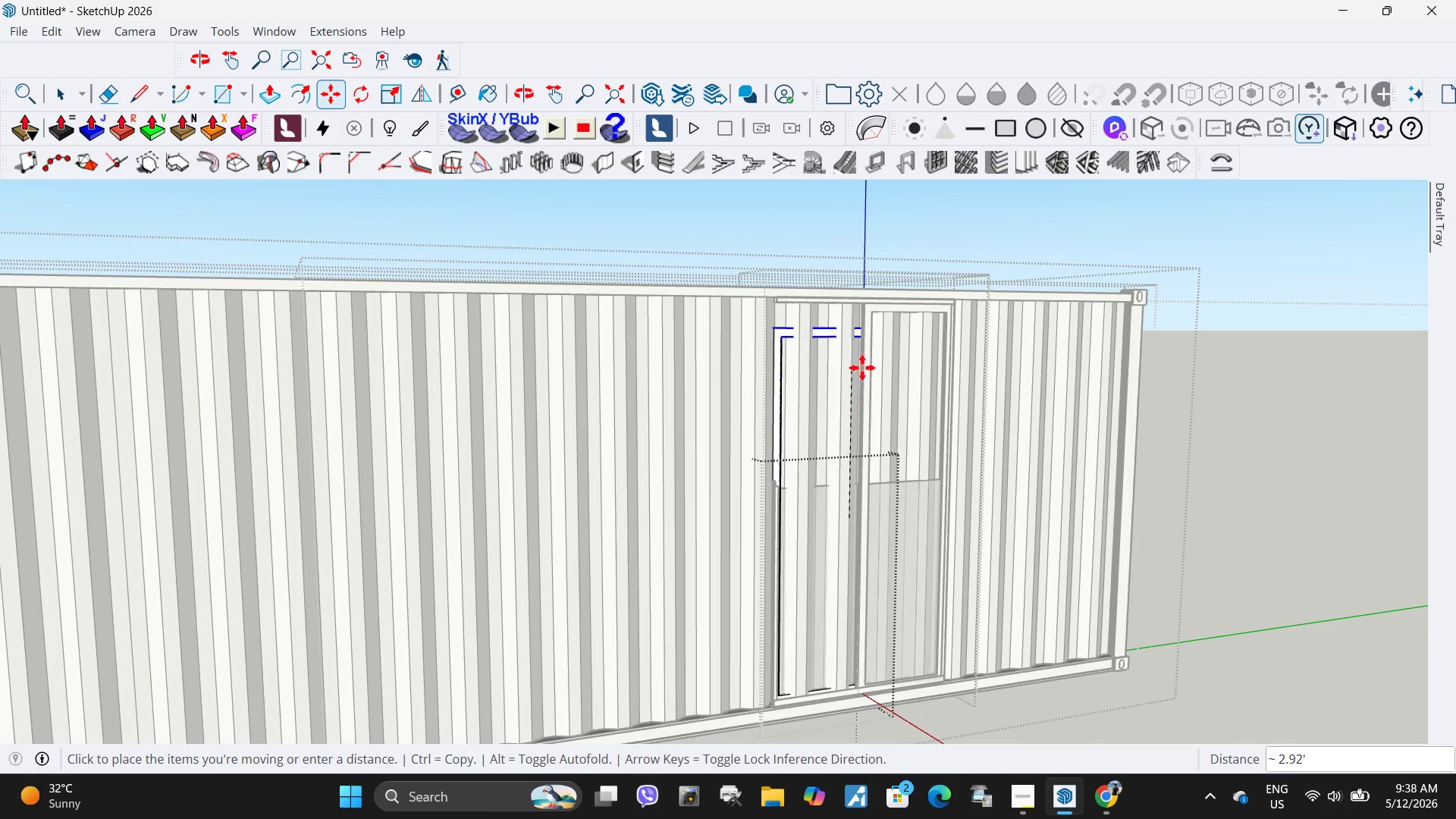 
scroll: coordinate [858, 340], scroll_direction: up, amount: 11.0
 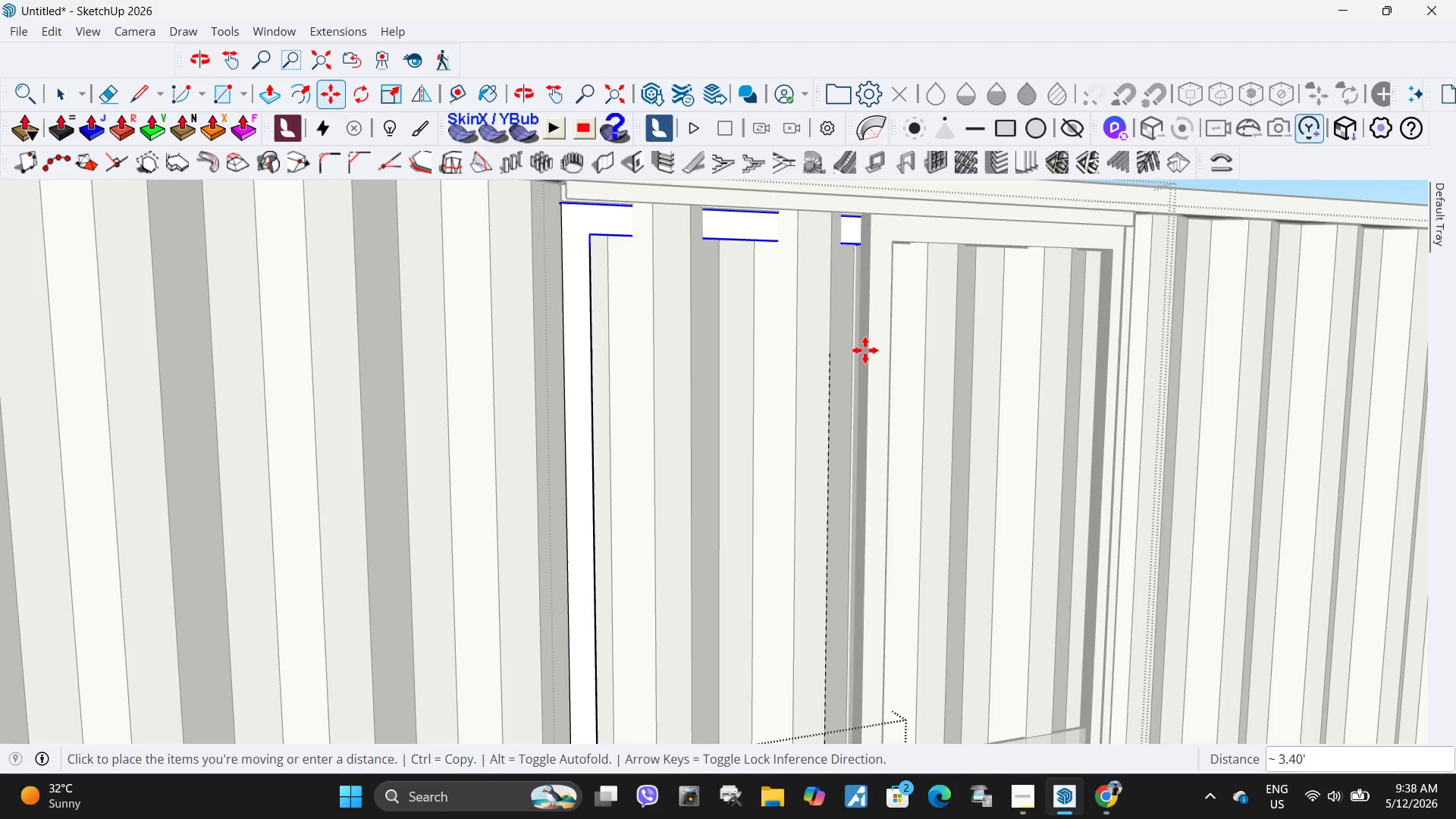 
left_click([866, 348])
 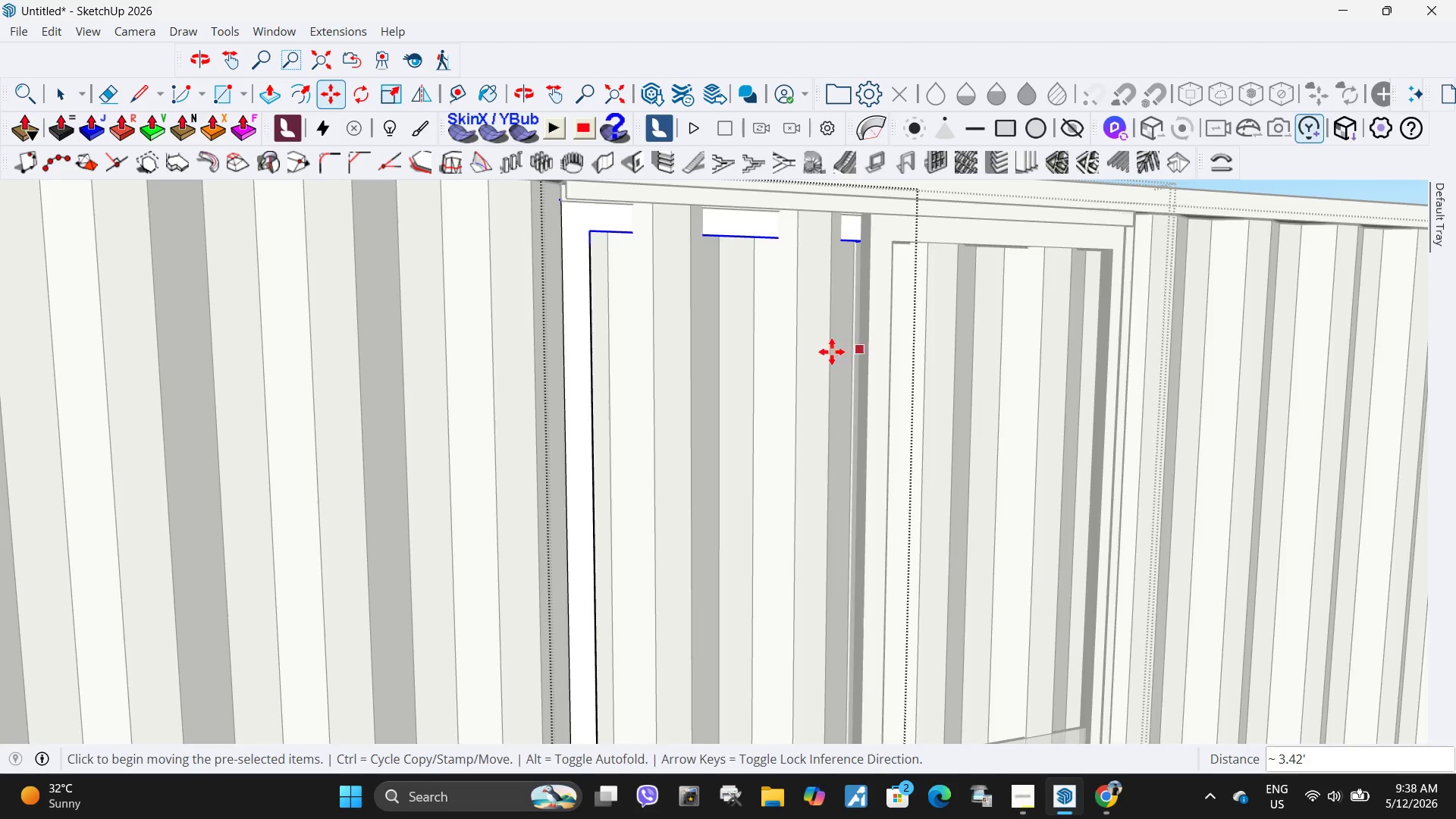 
key(Space)
 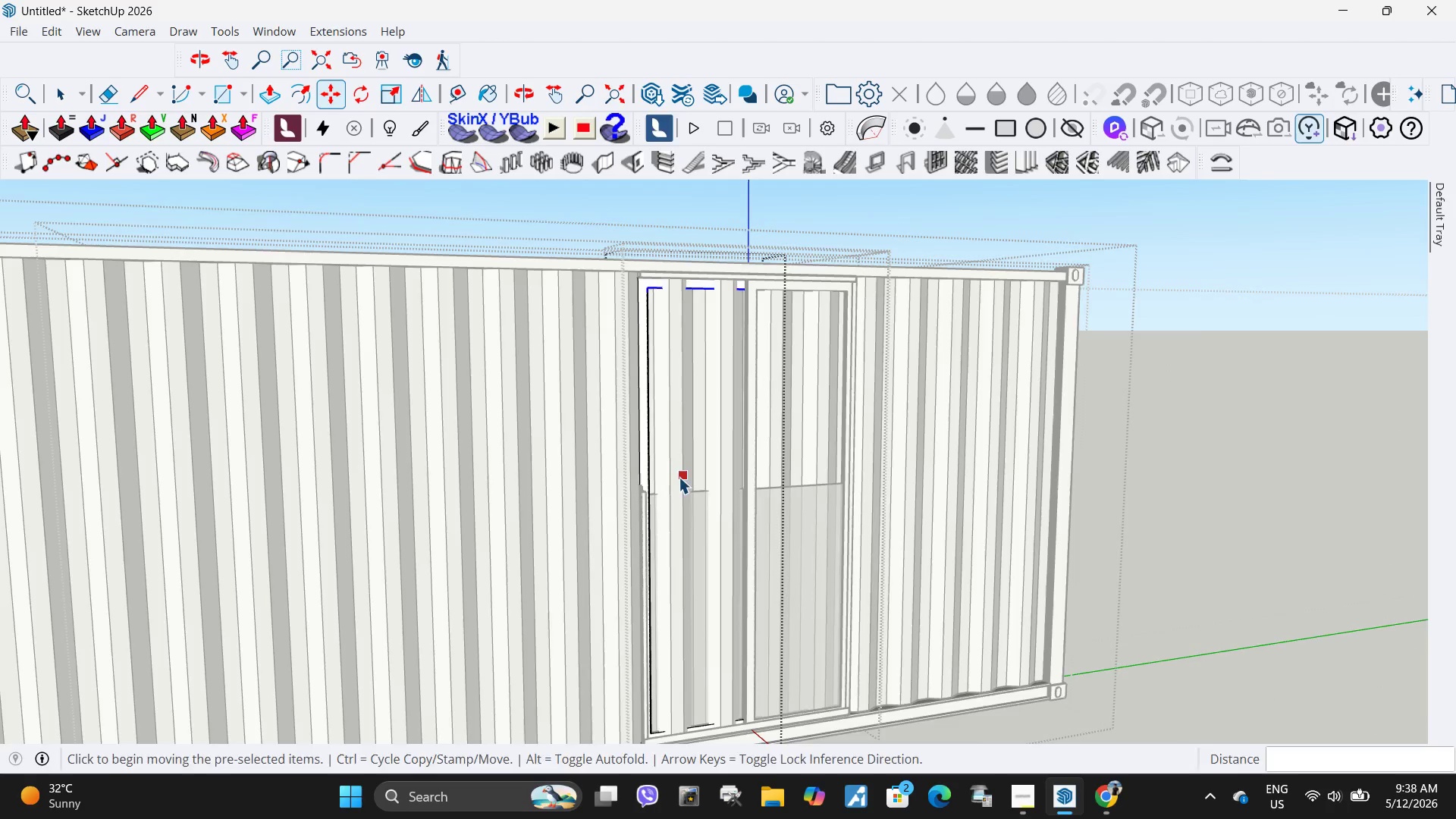 
key(Escape)
 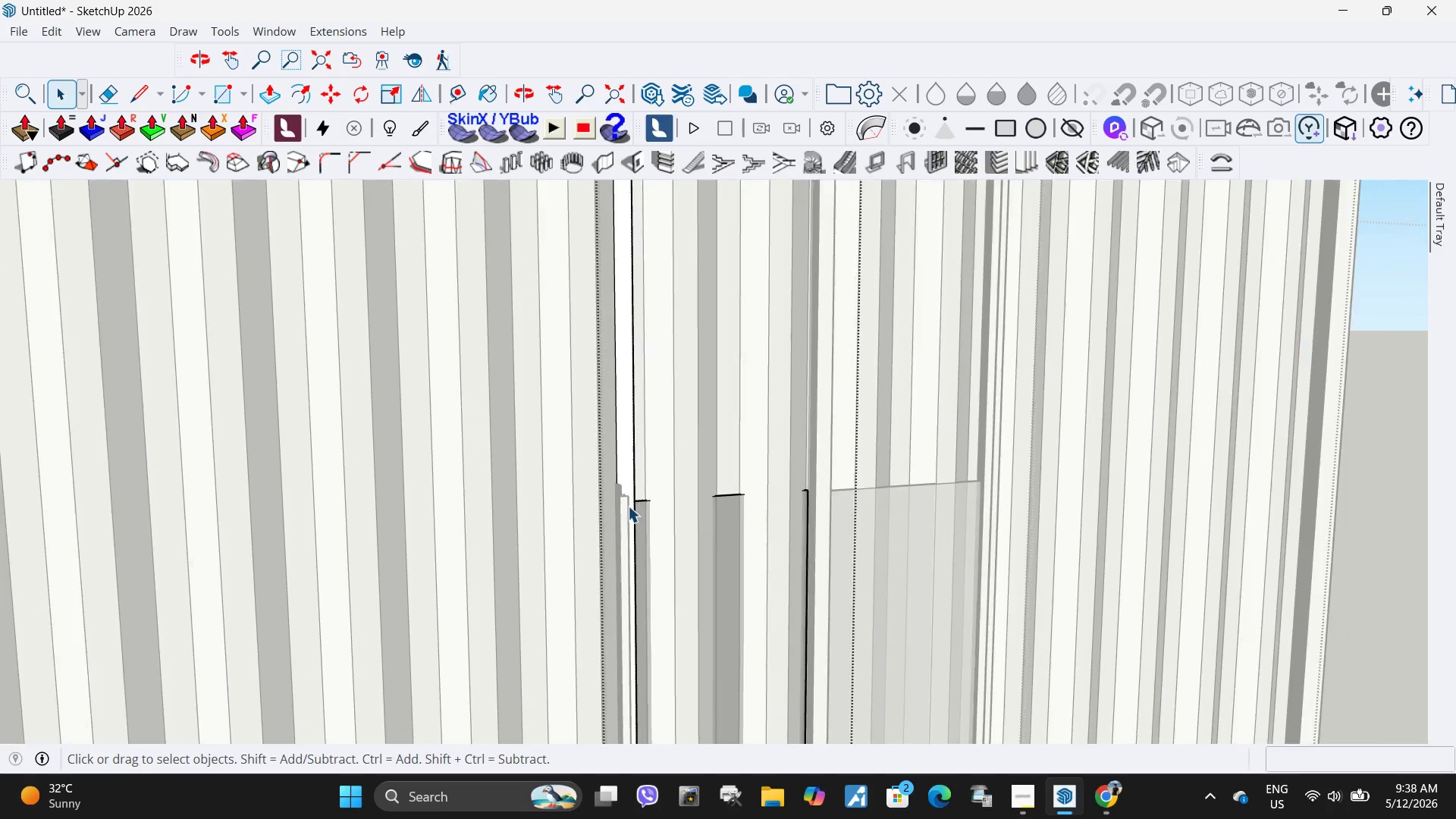 
key(Escape)
 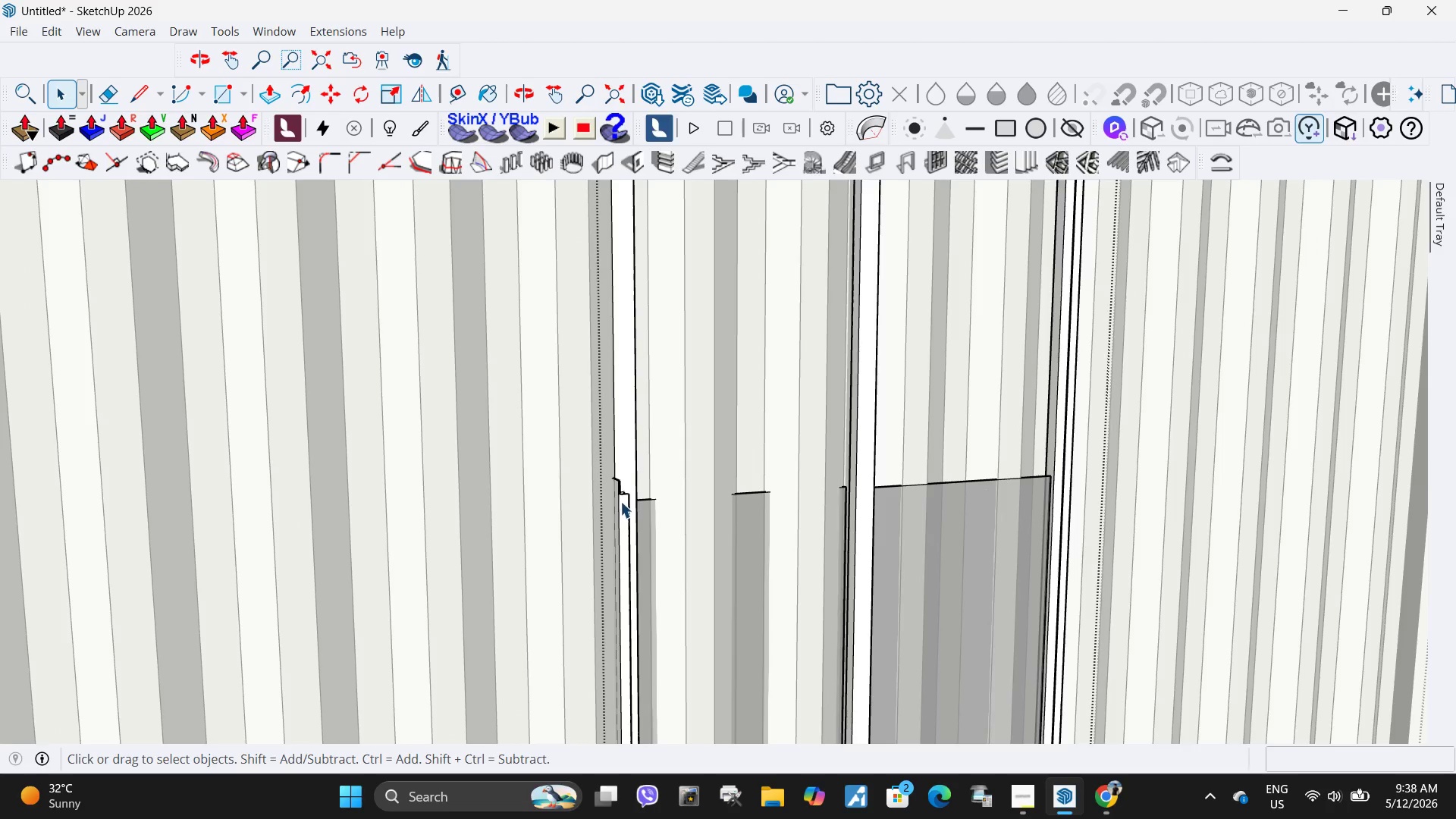 
double_click([620, 501])
 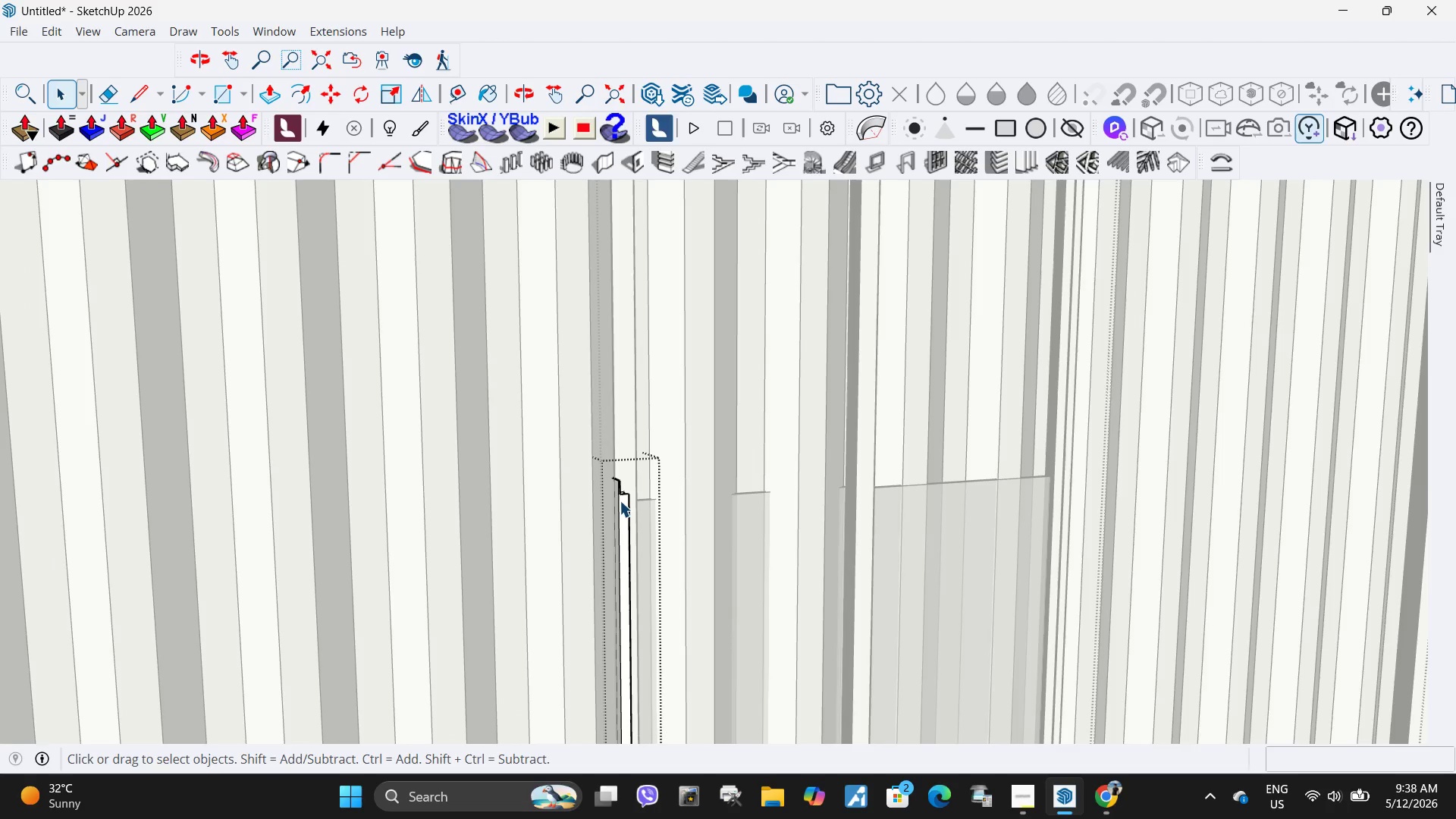 
scroll: coordinate [626, 506], scroll_direction: down, amount: 4.0
 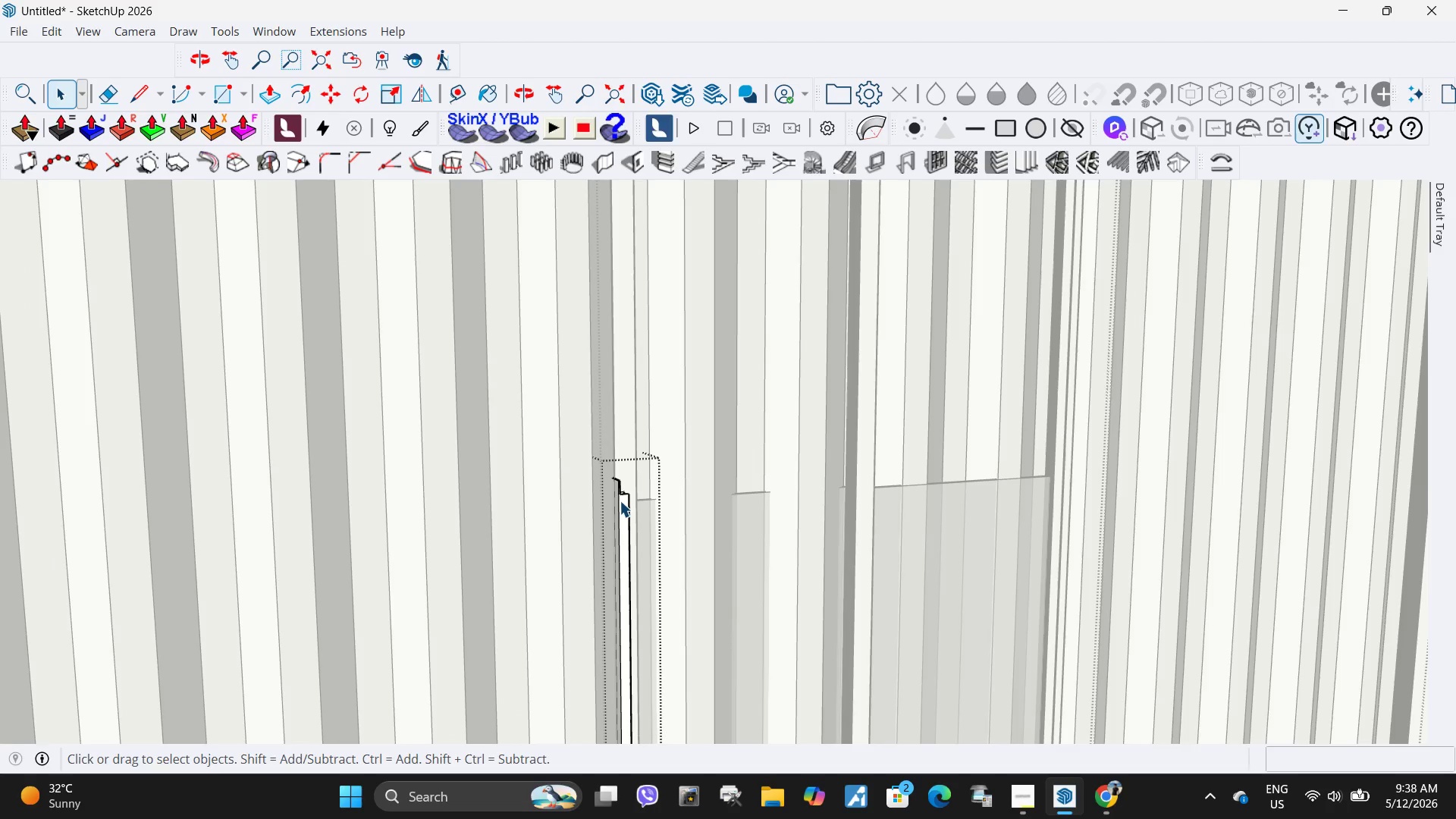 
triple_click([618, 500])
 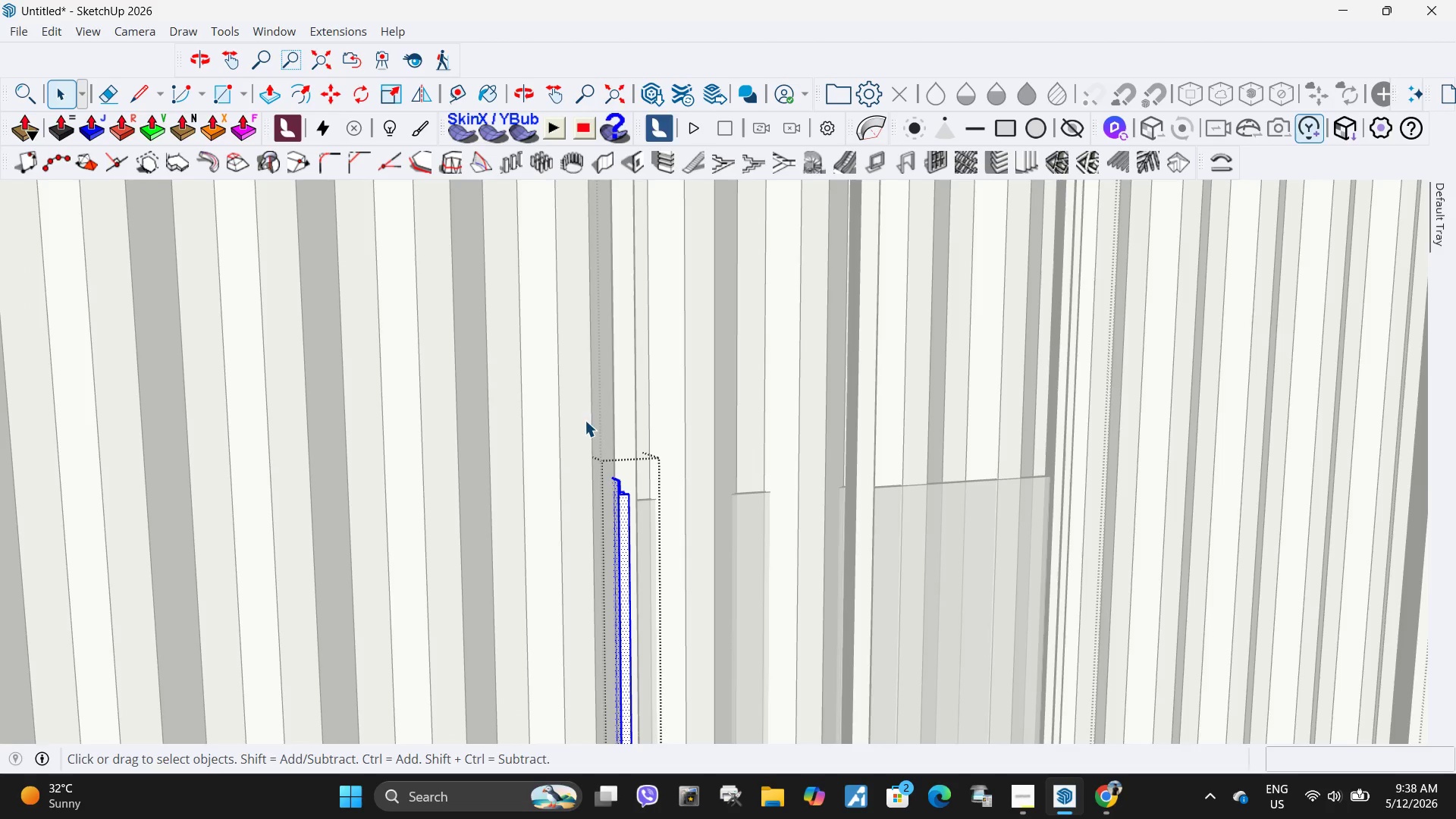 
left_click_drag(start_coordinate=[582, 421], to_coordinate=[710, 535])
 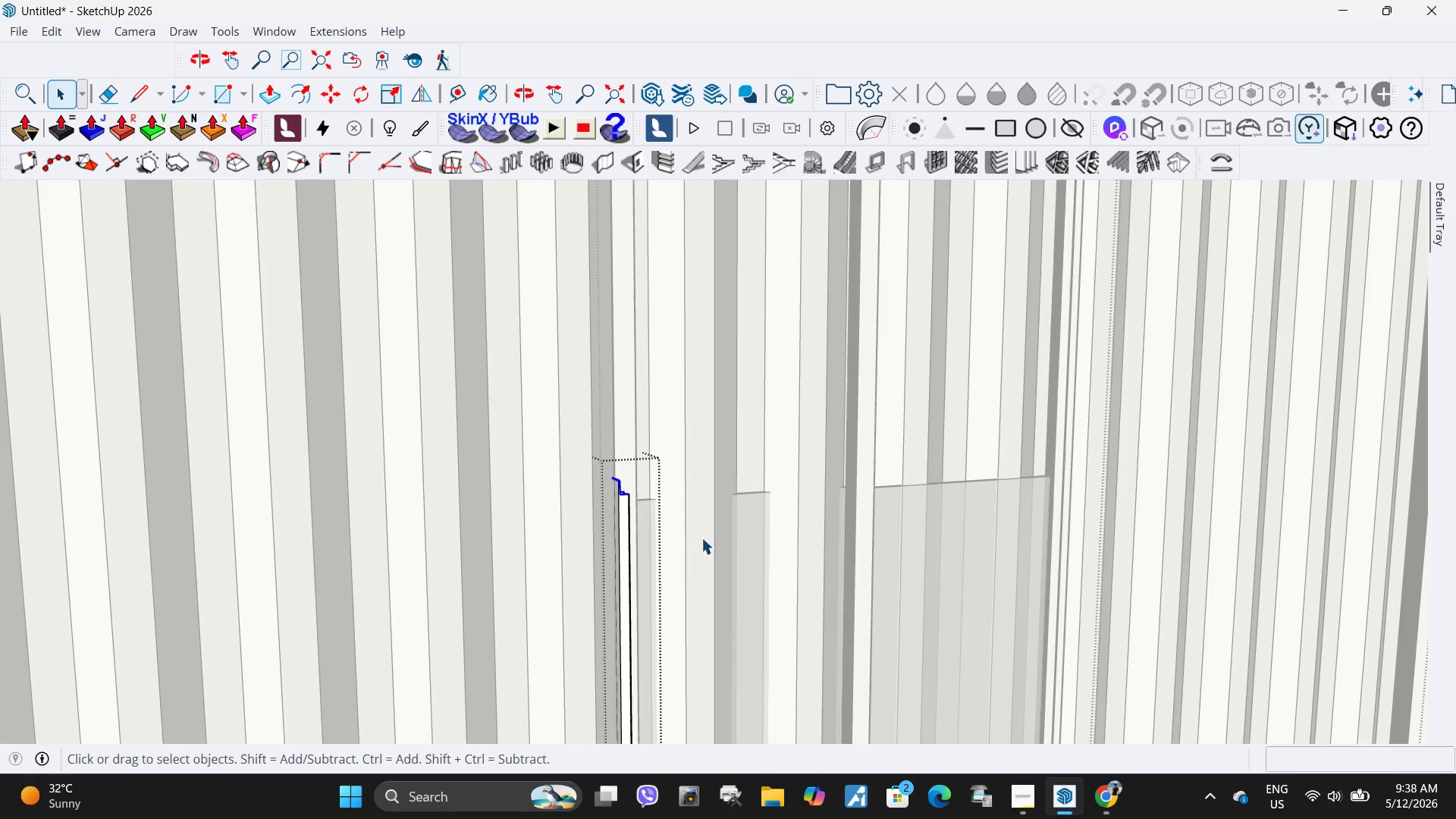 
key(M)
 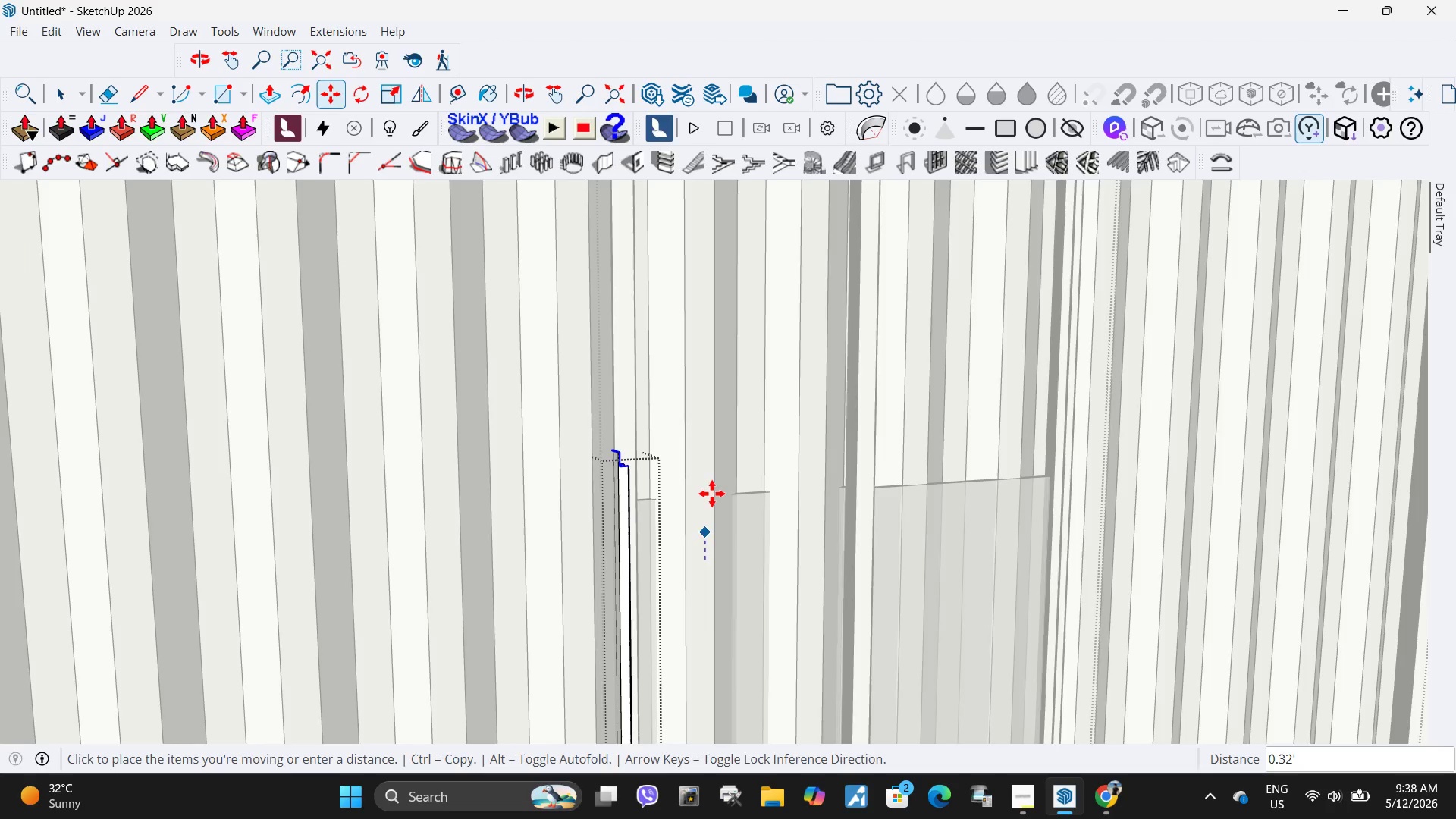 
scroll: coordinate [717, 324], scroll_direction: up, amount: 4.0
 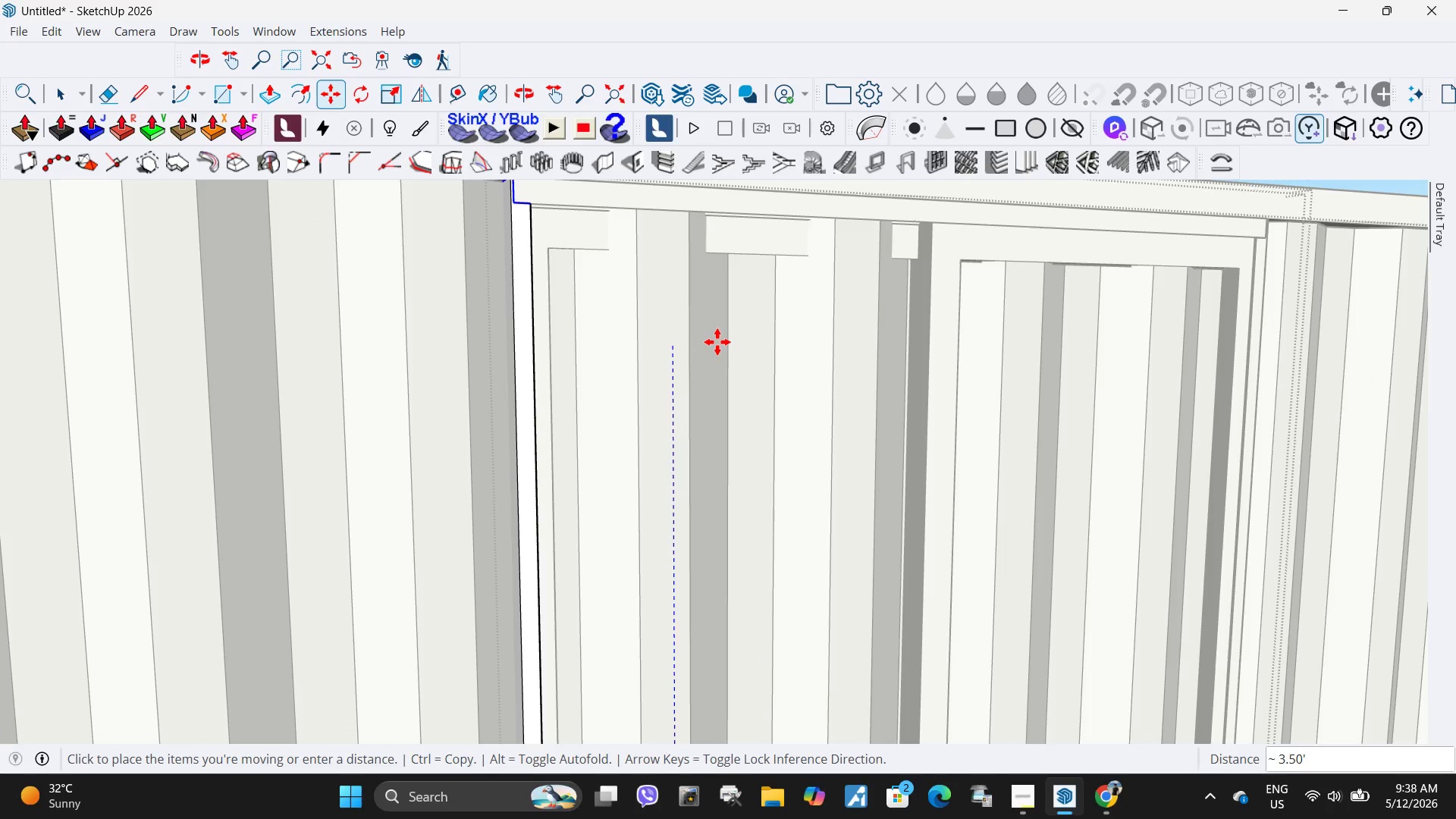 
left_click([717, 341])
 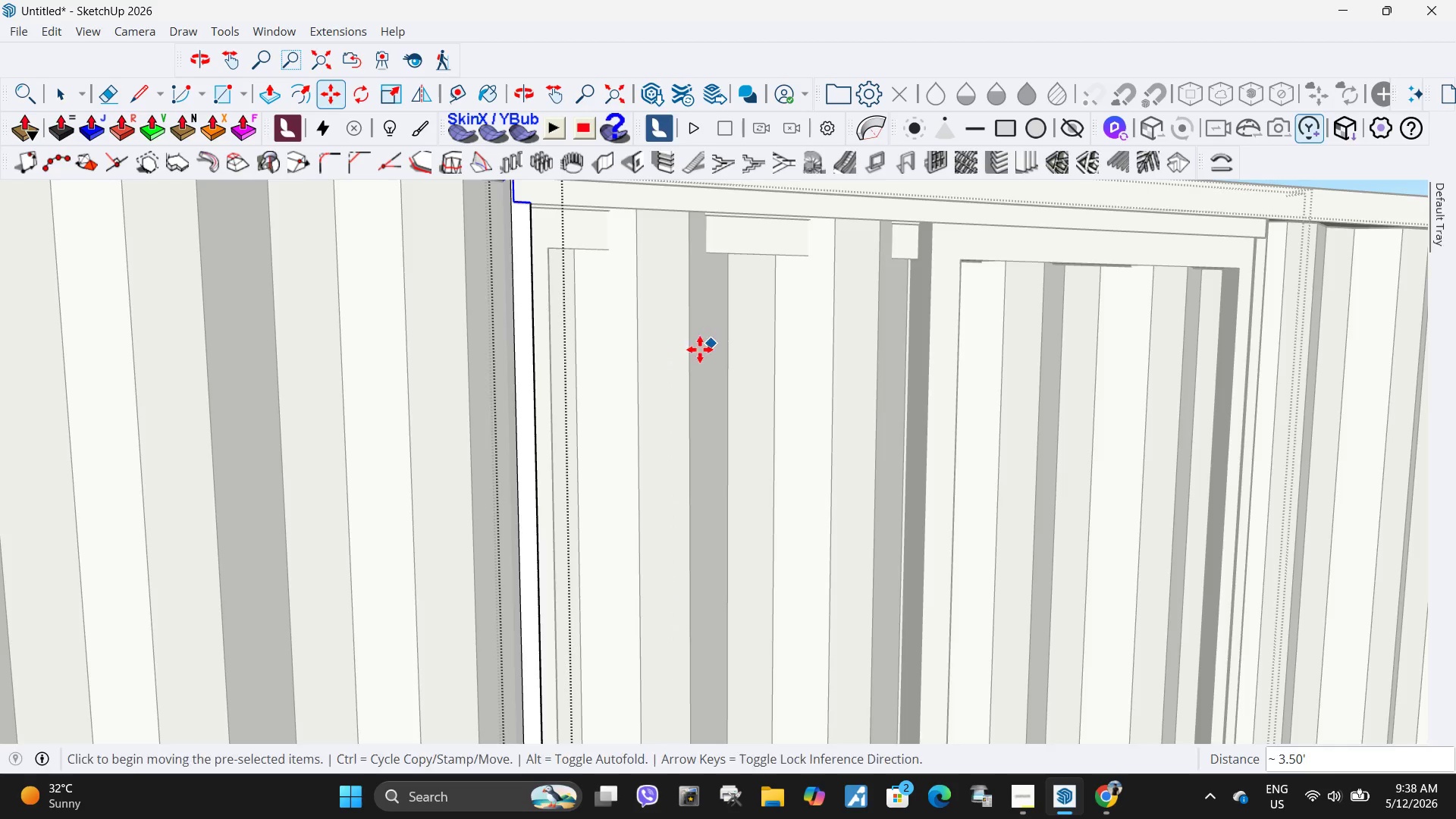 
key(Space)
 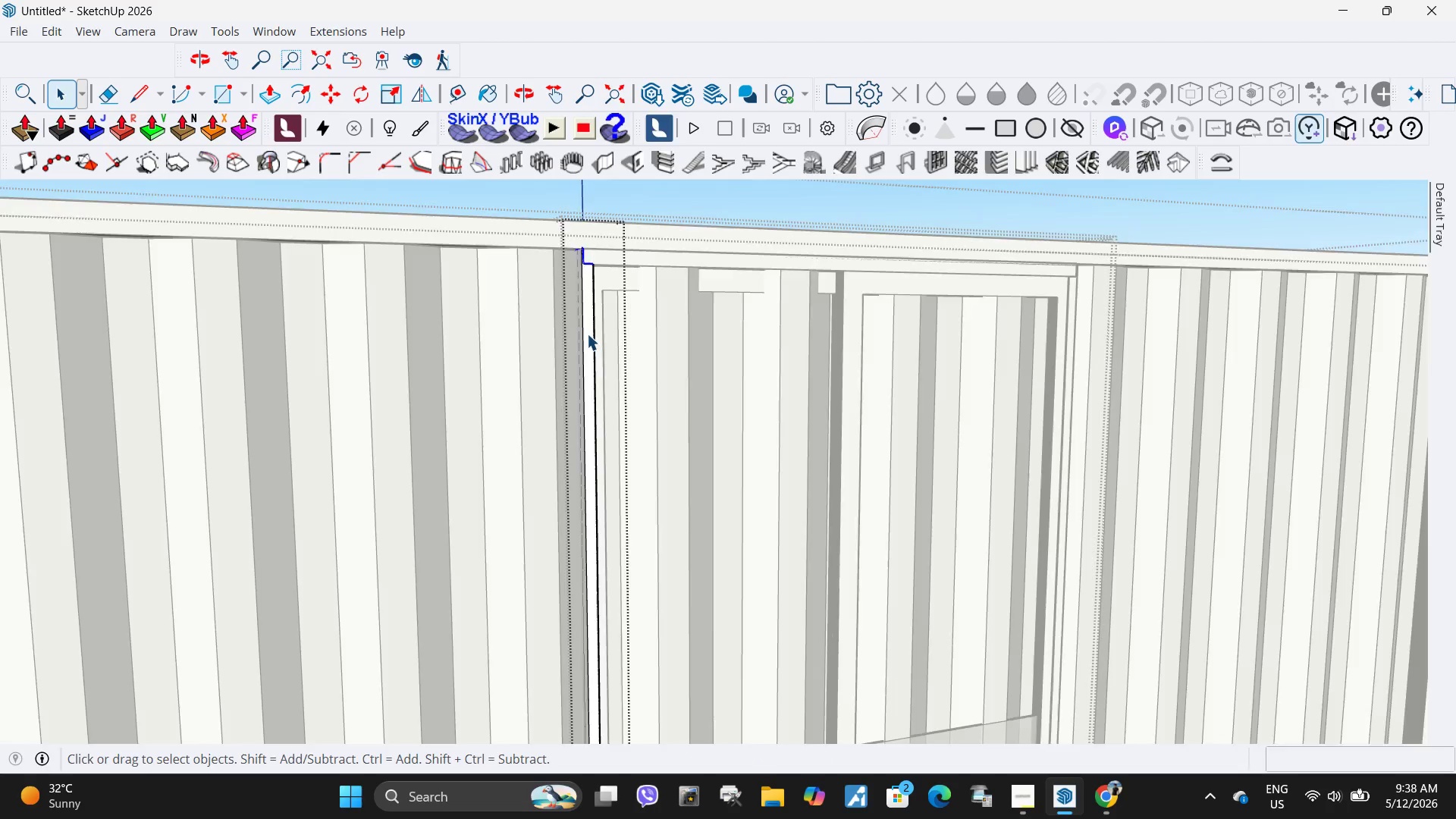 
key(Escape)
 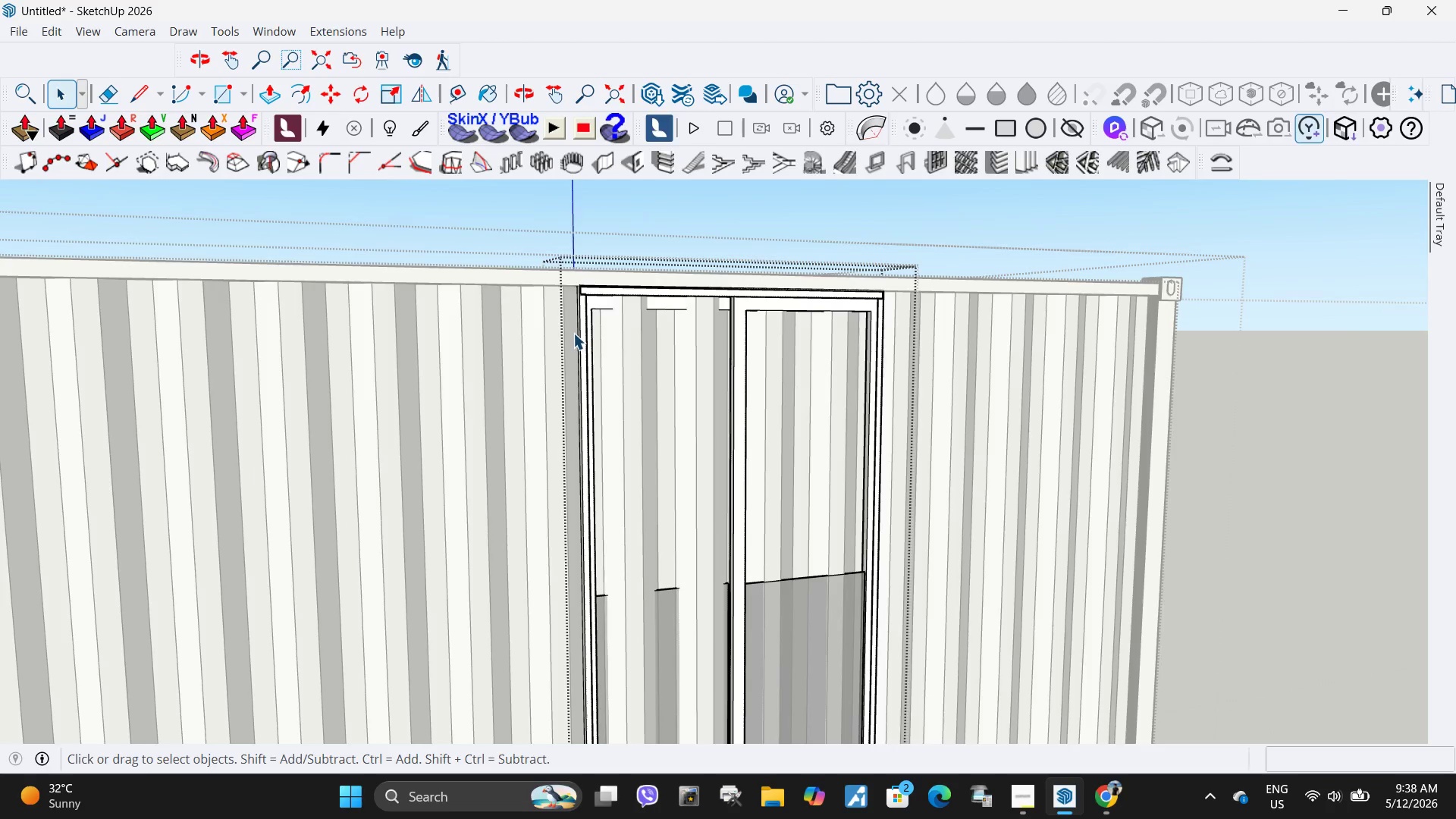 
key(Escape)
 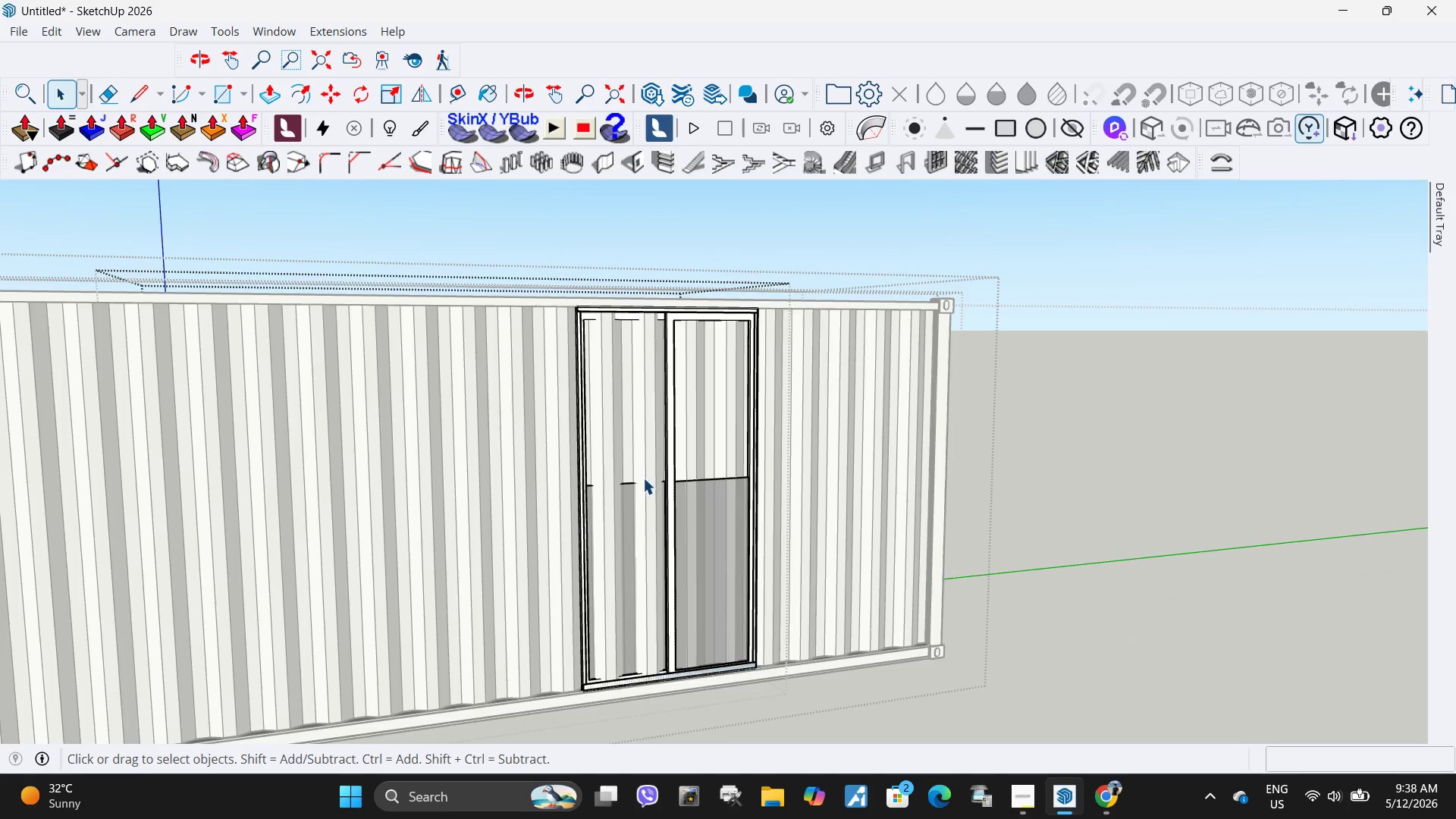 
key(Escape)
 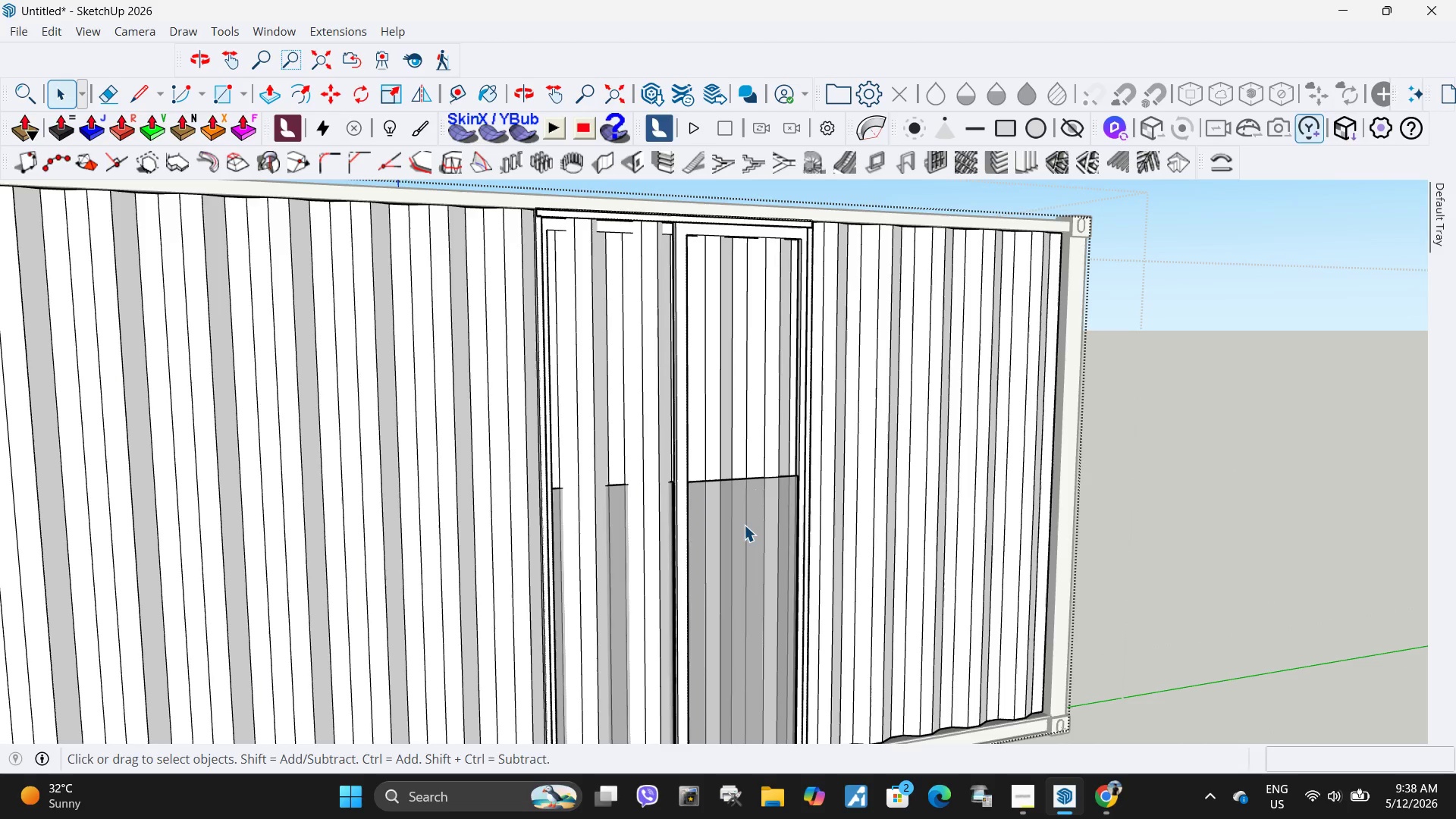 
double_click([744, 525])
 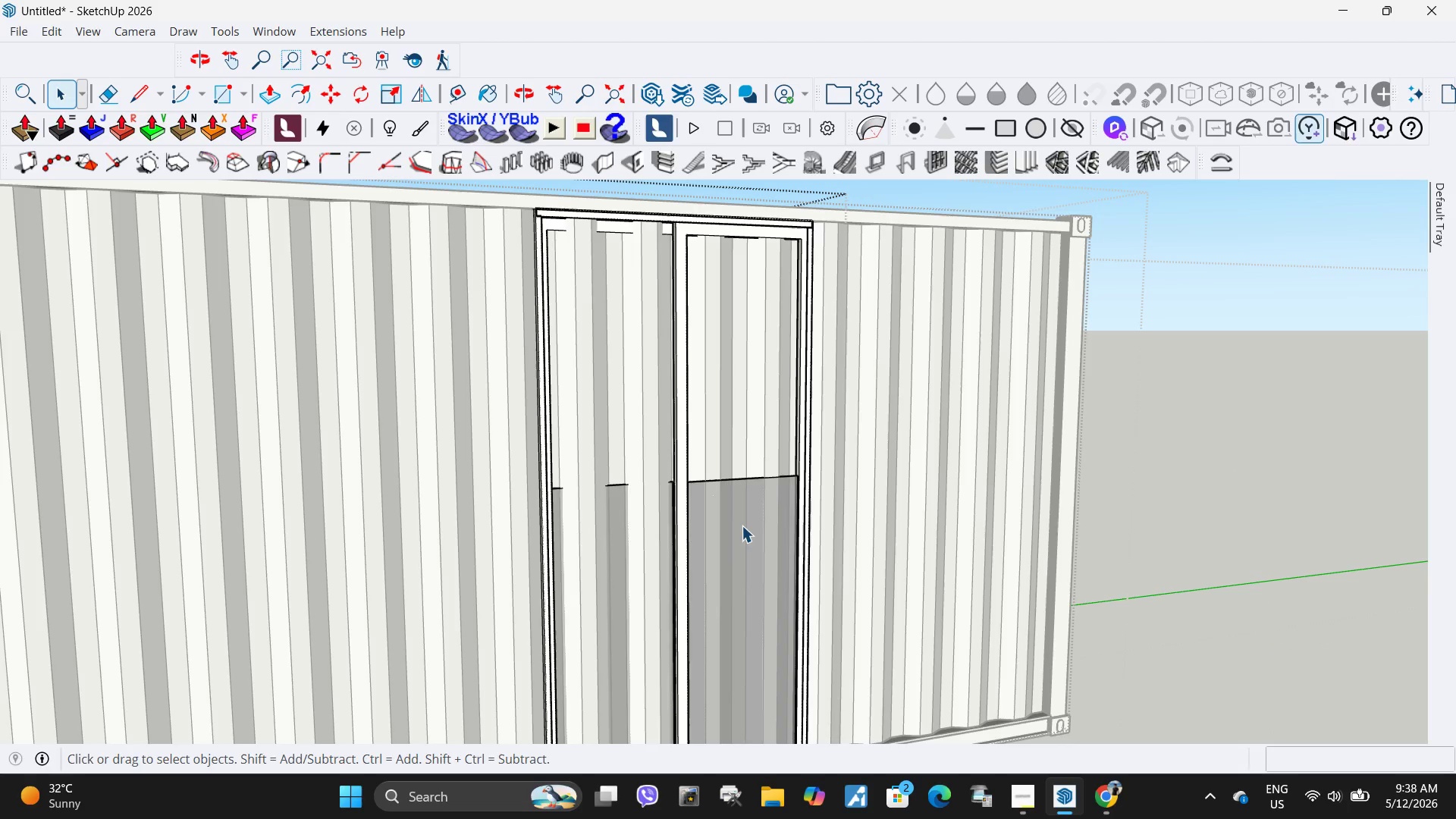 
scroll: coordinate [651, 481], scroll_direction: down, amount: 14.0
 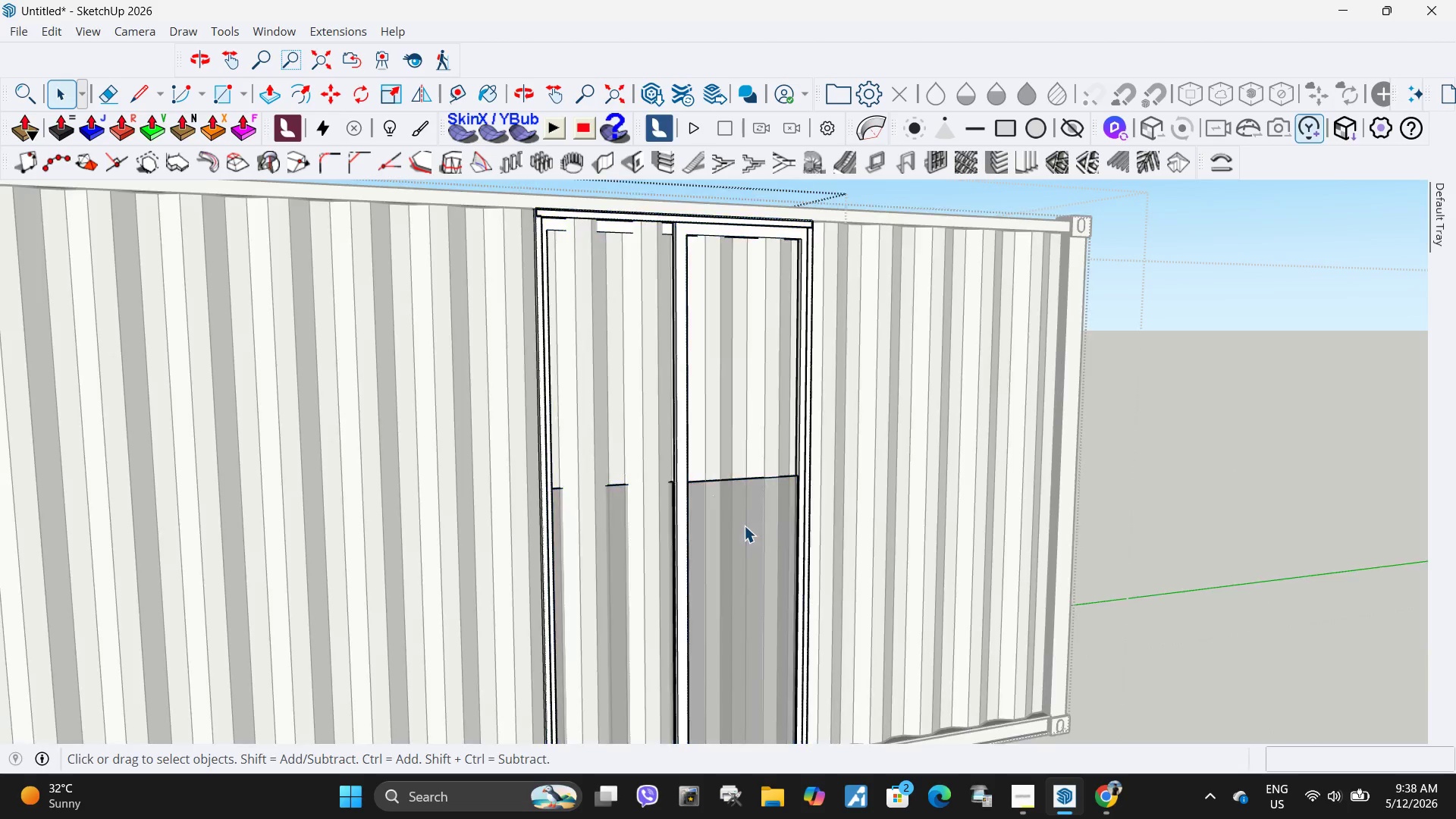 
triple_click([745, 519])
 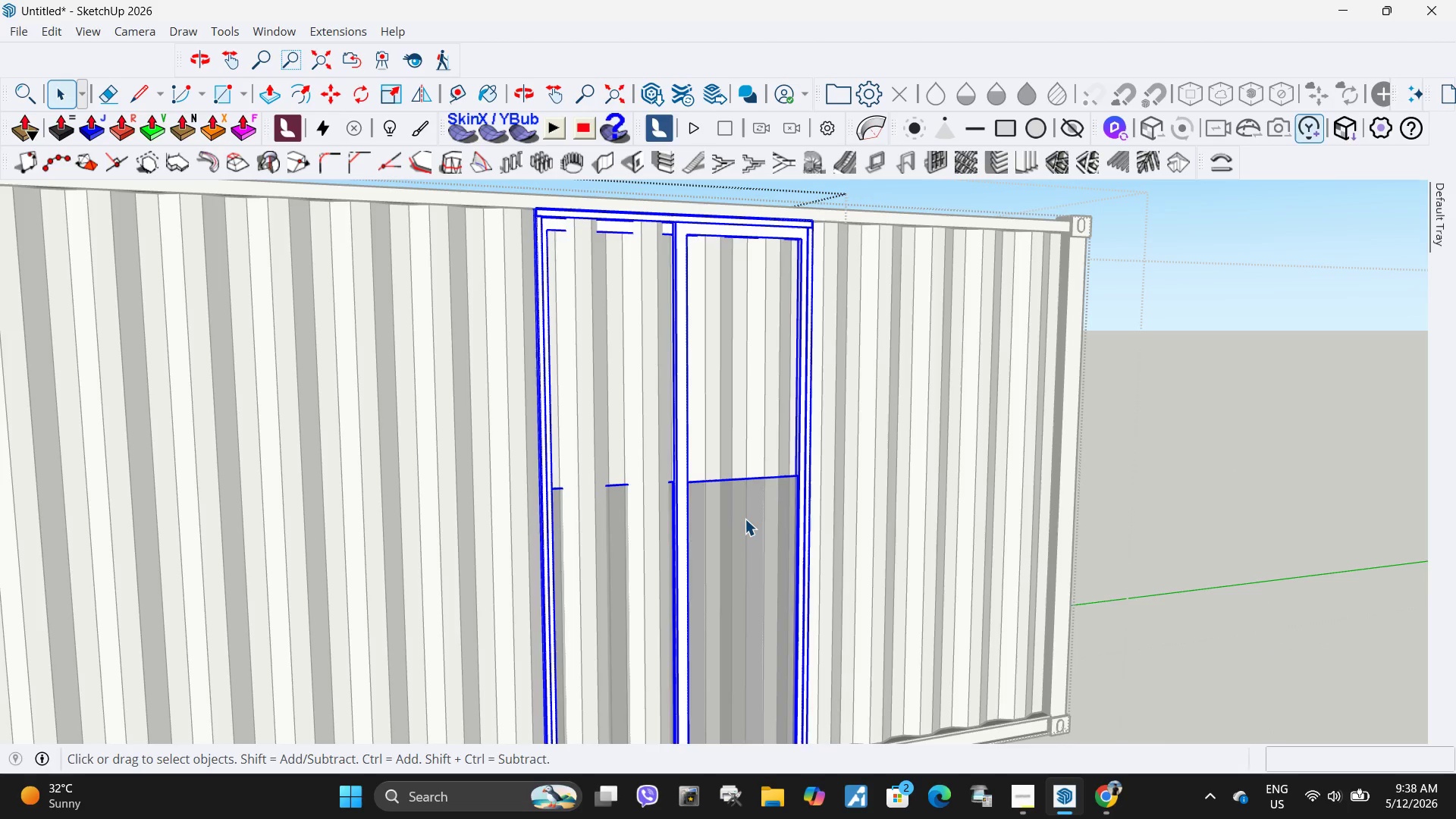 
triple_click([745, 519])
 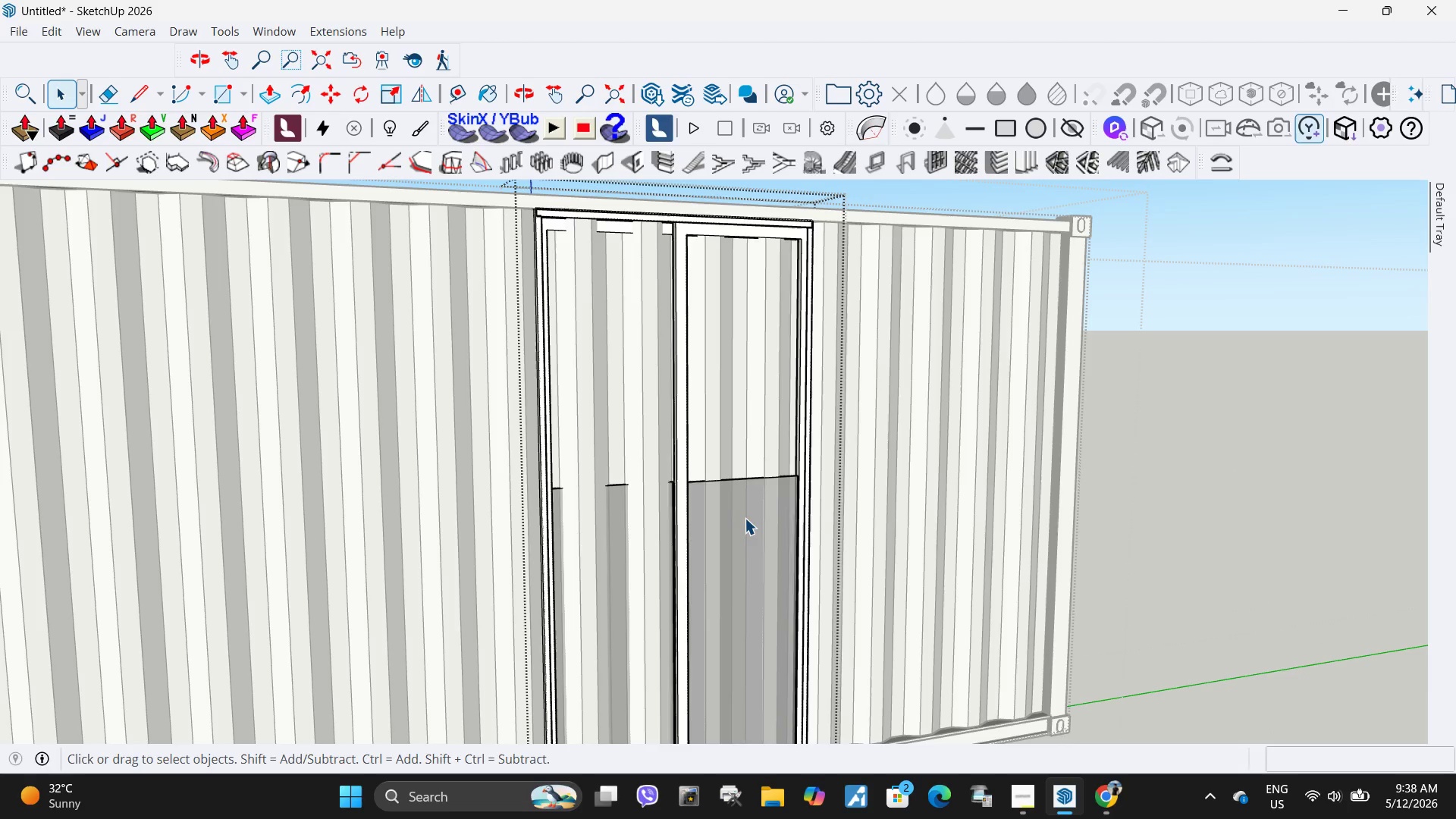 
triple_click([745, 518])
 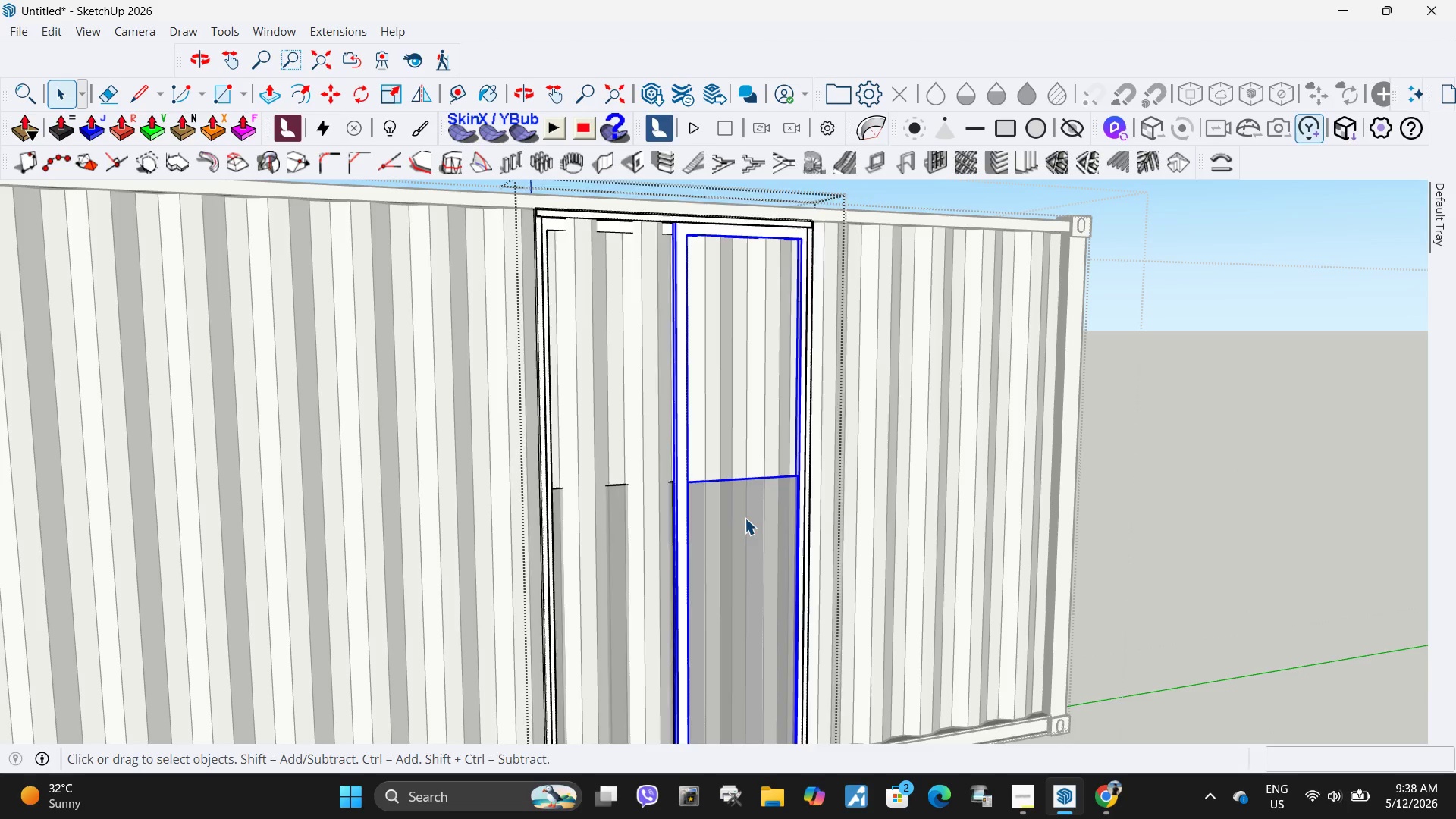 
triple_click([745, 518])
 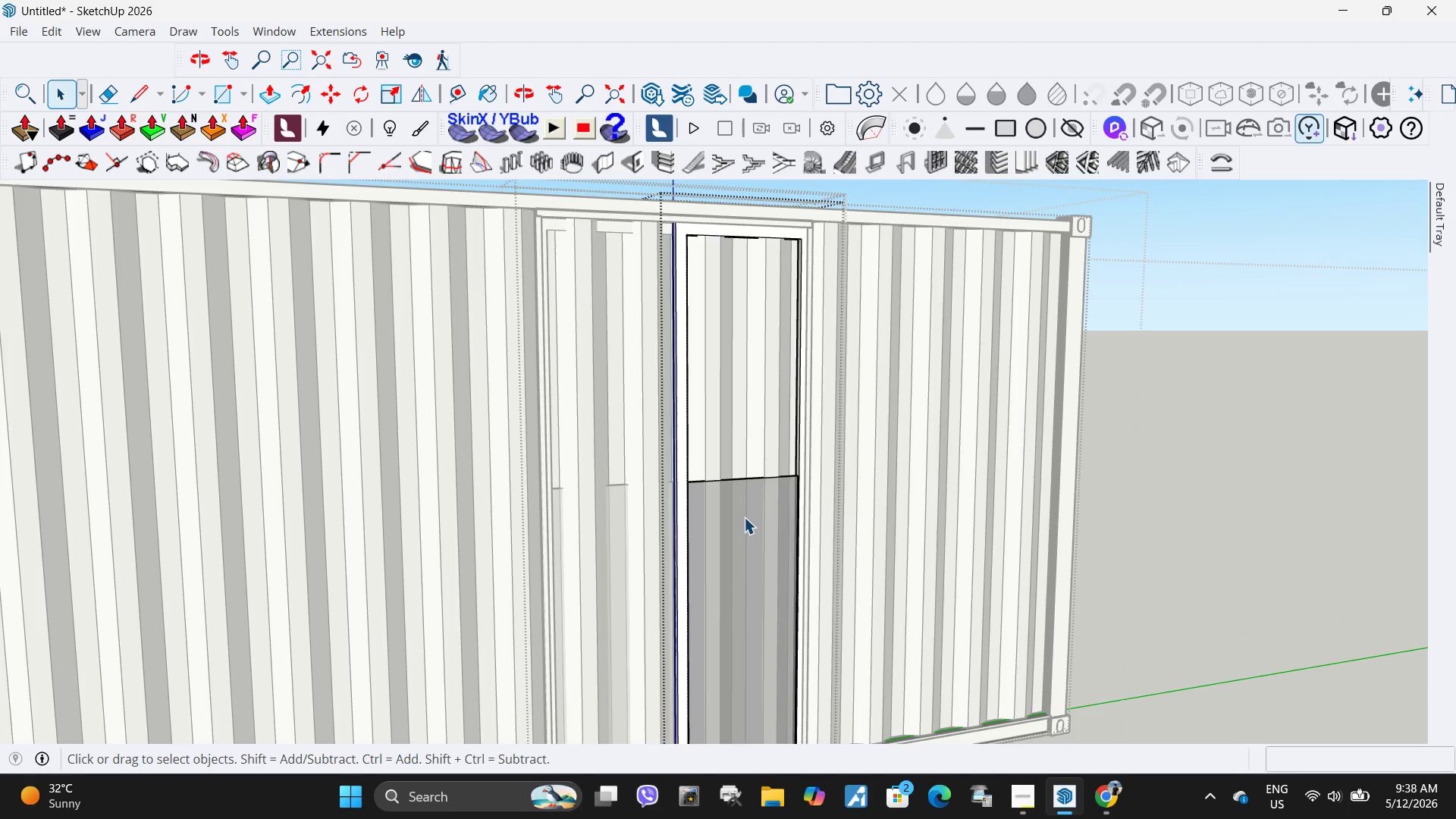 
triple_click([744, 517])
 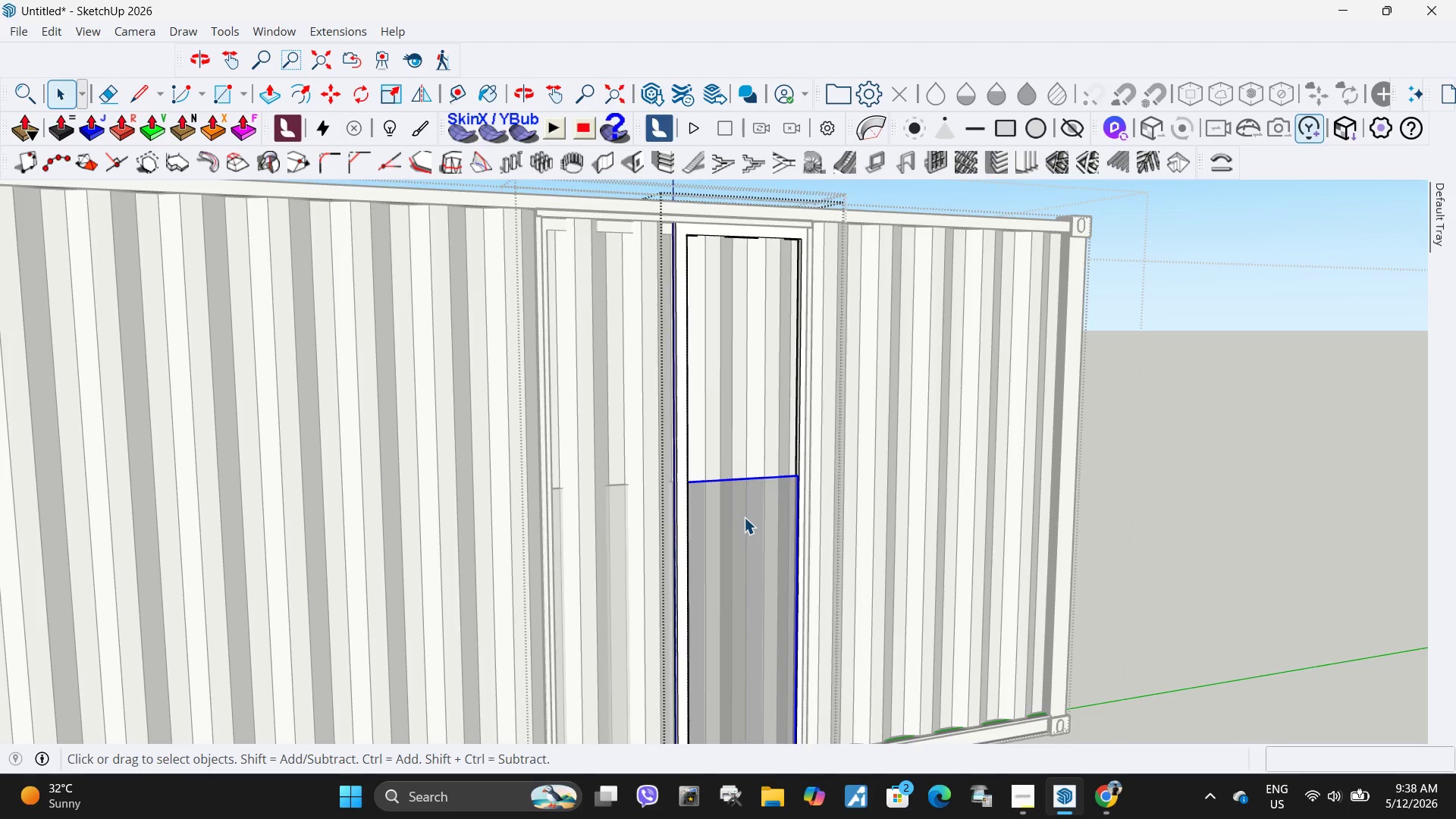 
triple_click([744, 517])
 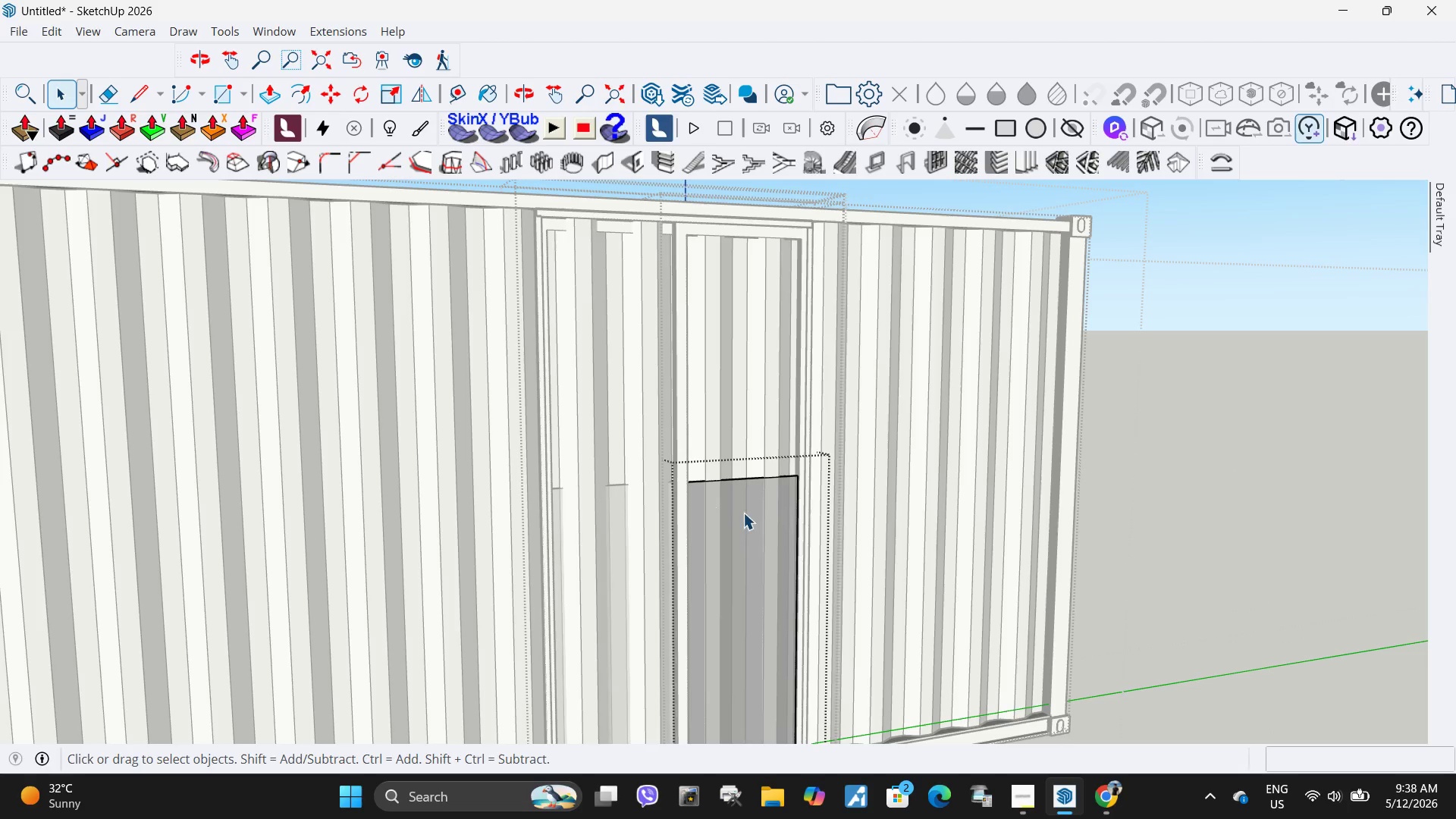 
triple_click([752, 501])
 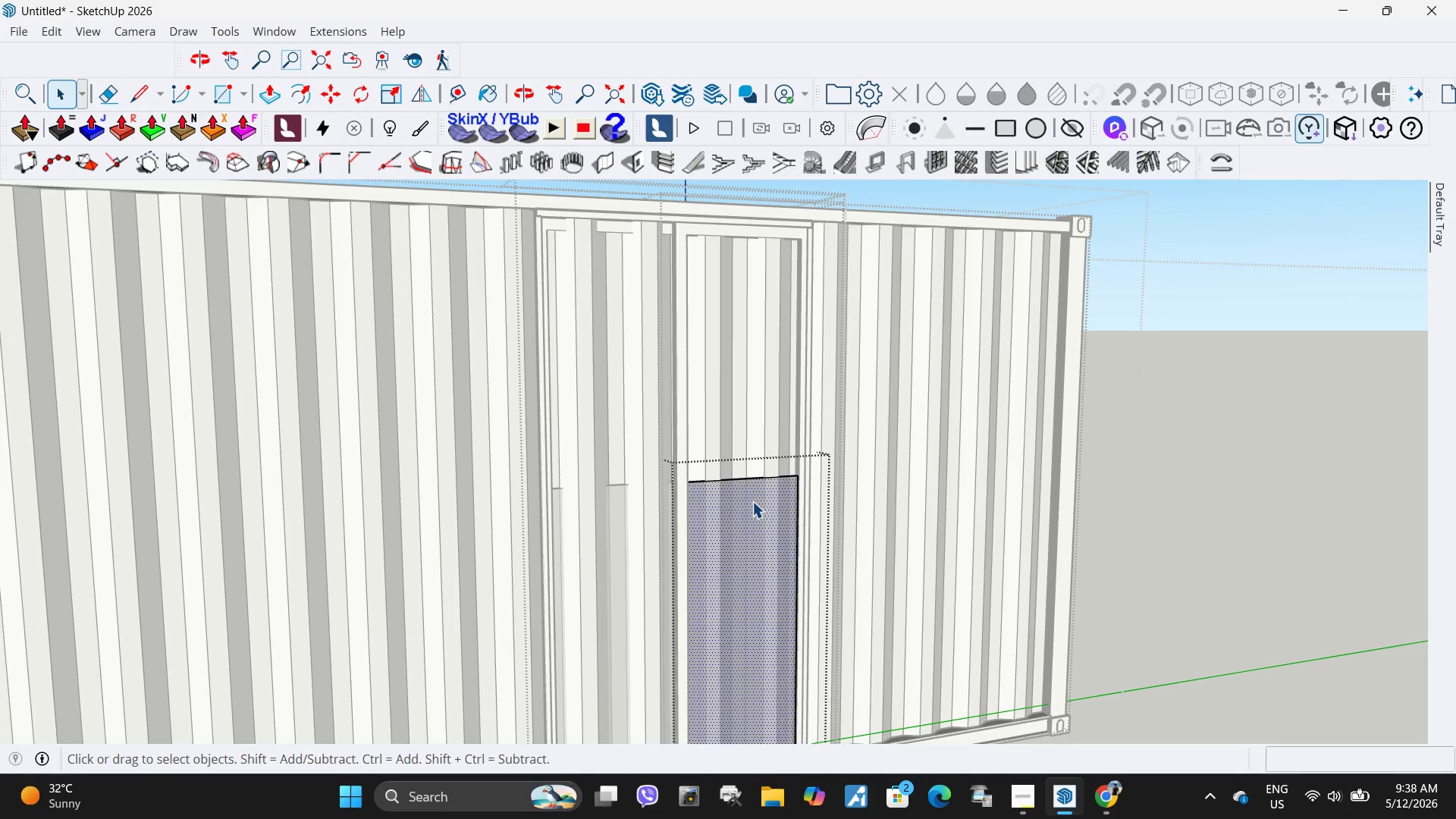 
left_click_drag(start_coordinate=[752, 501], to_coordinate=[753, 509])
 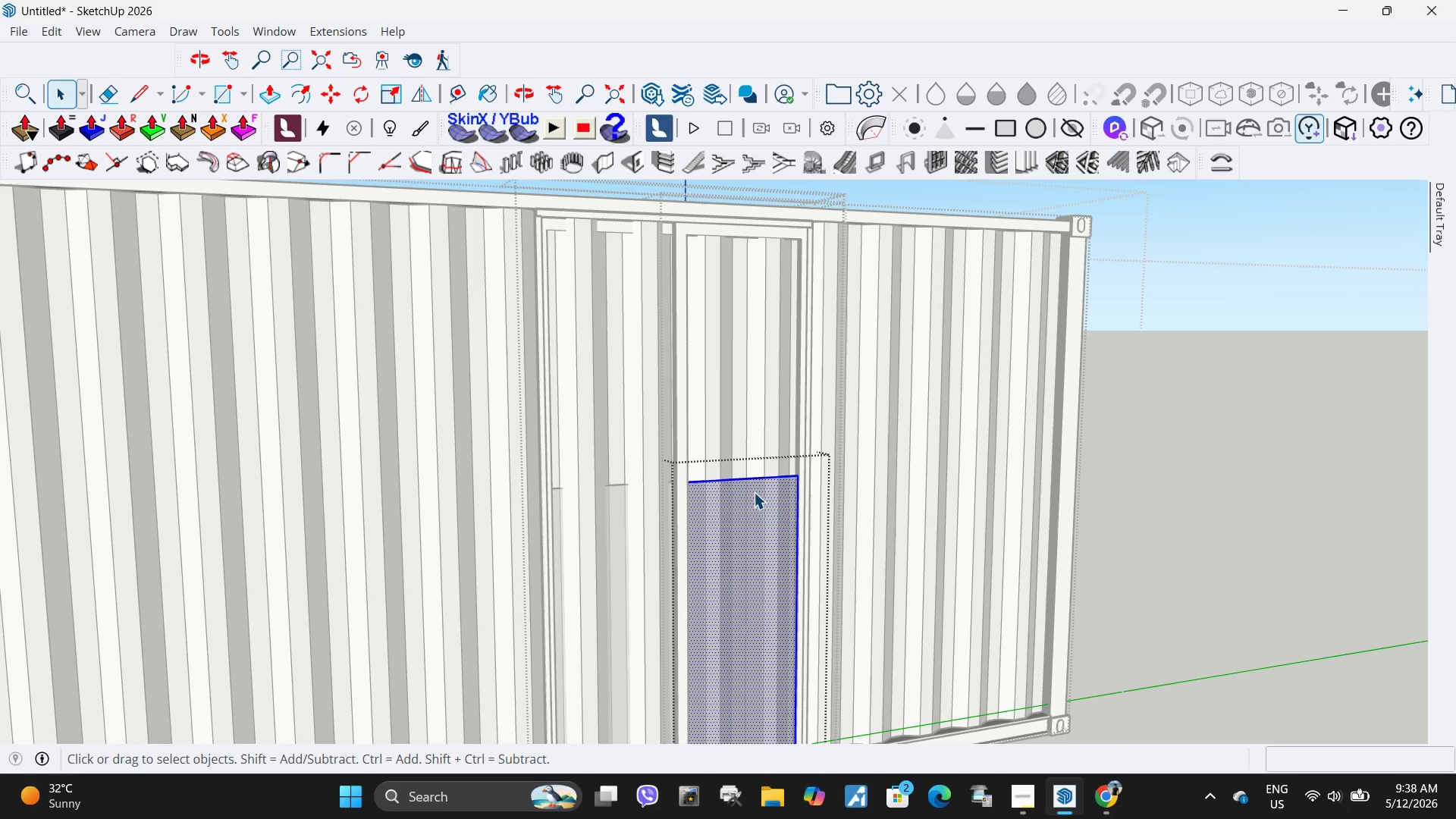 
left_click([754, 492])
 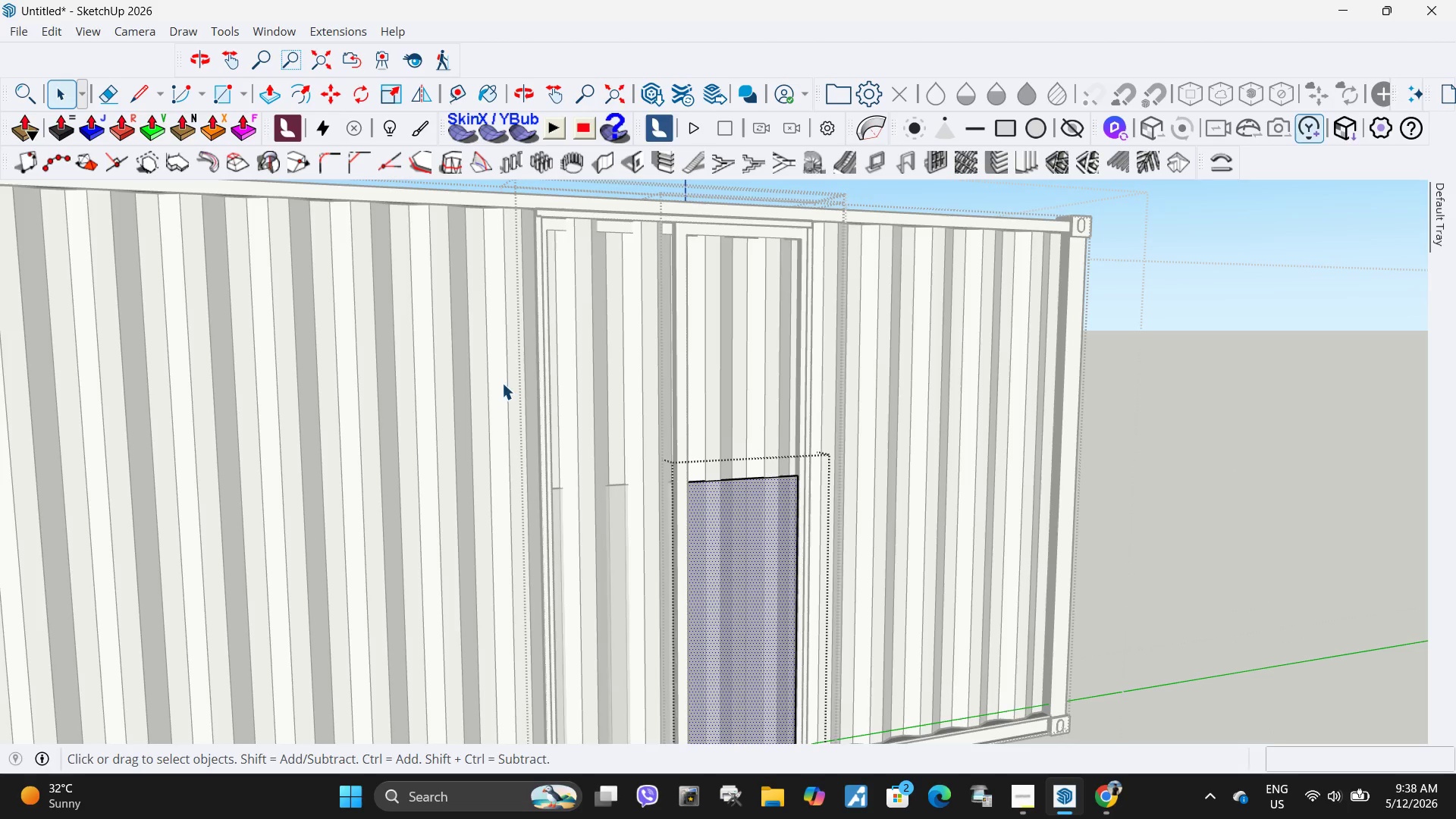 
left_click_drag(start_coordinate=[584, 437], to_coordinate=[1161, 563])
 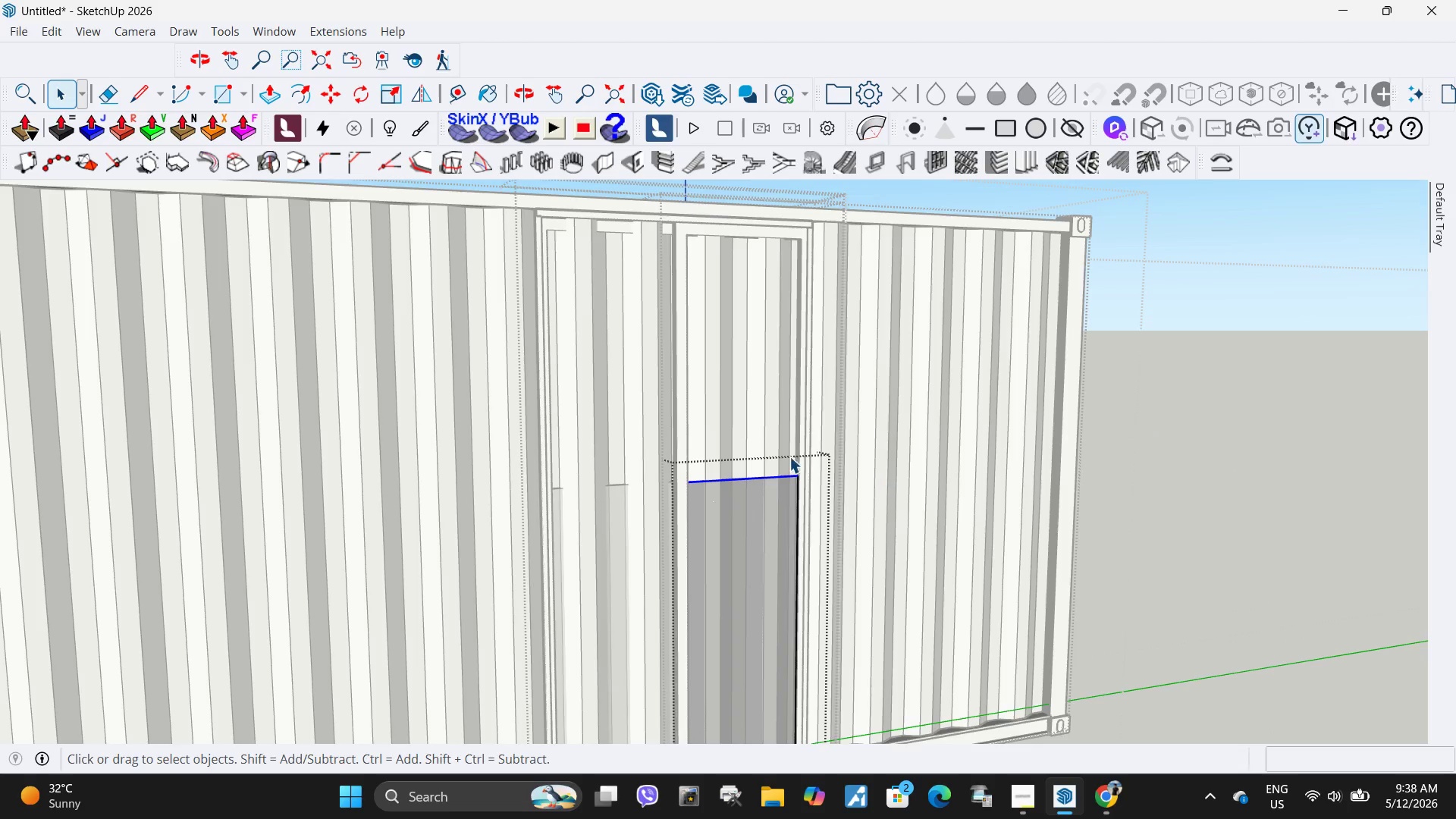 
key(M)
 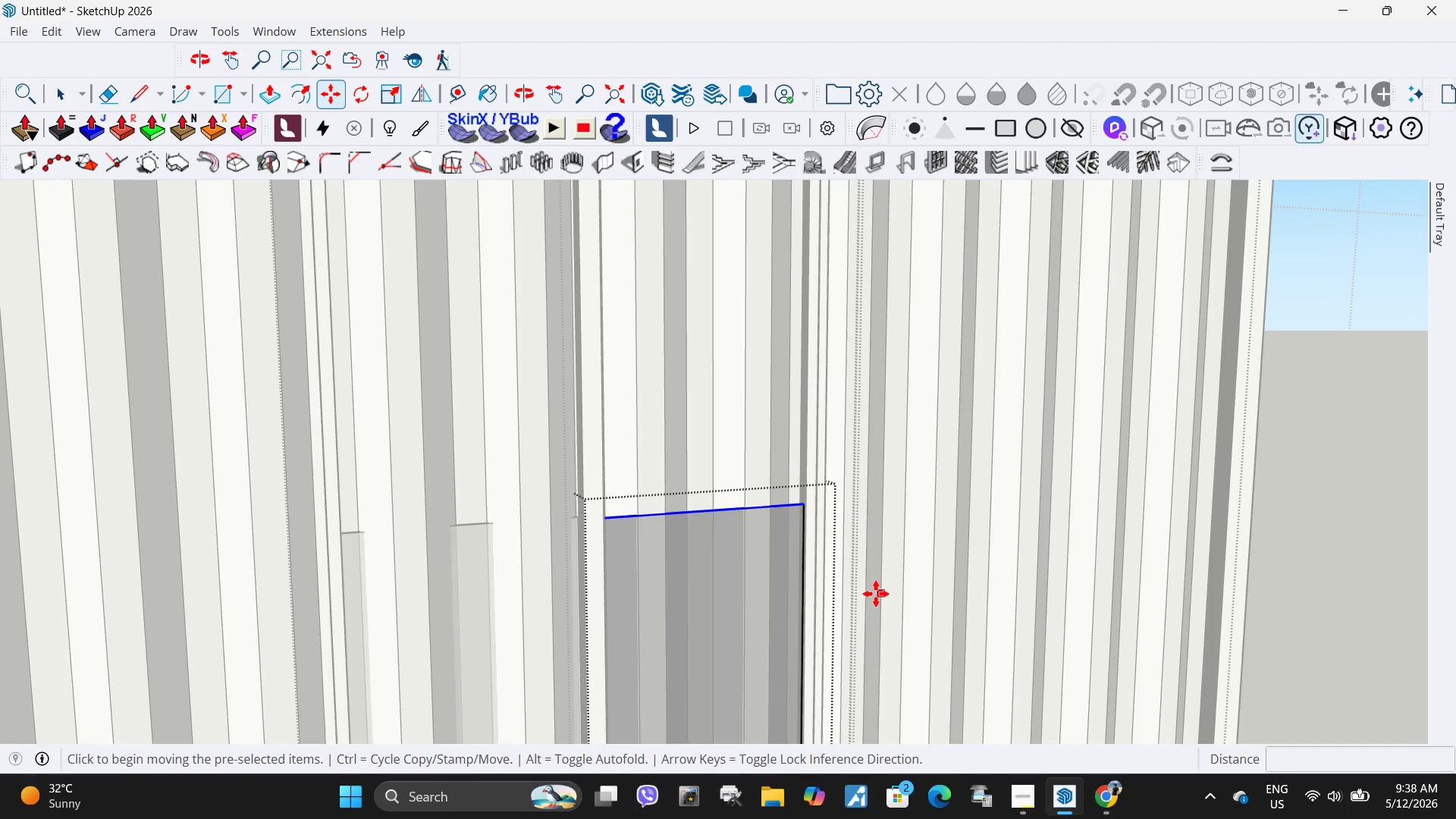 
scroll: coordinate [808, 519], scroll_direction: up, amount: 5.0
 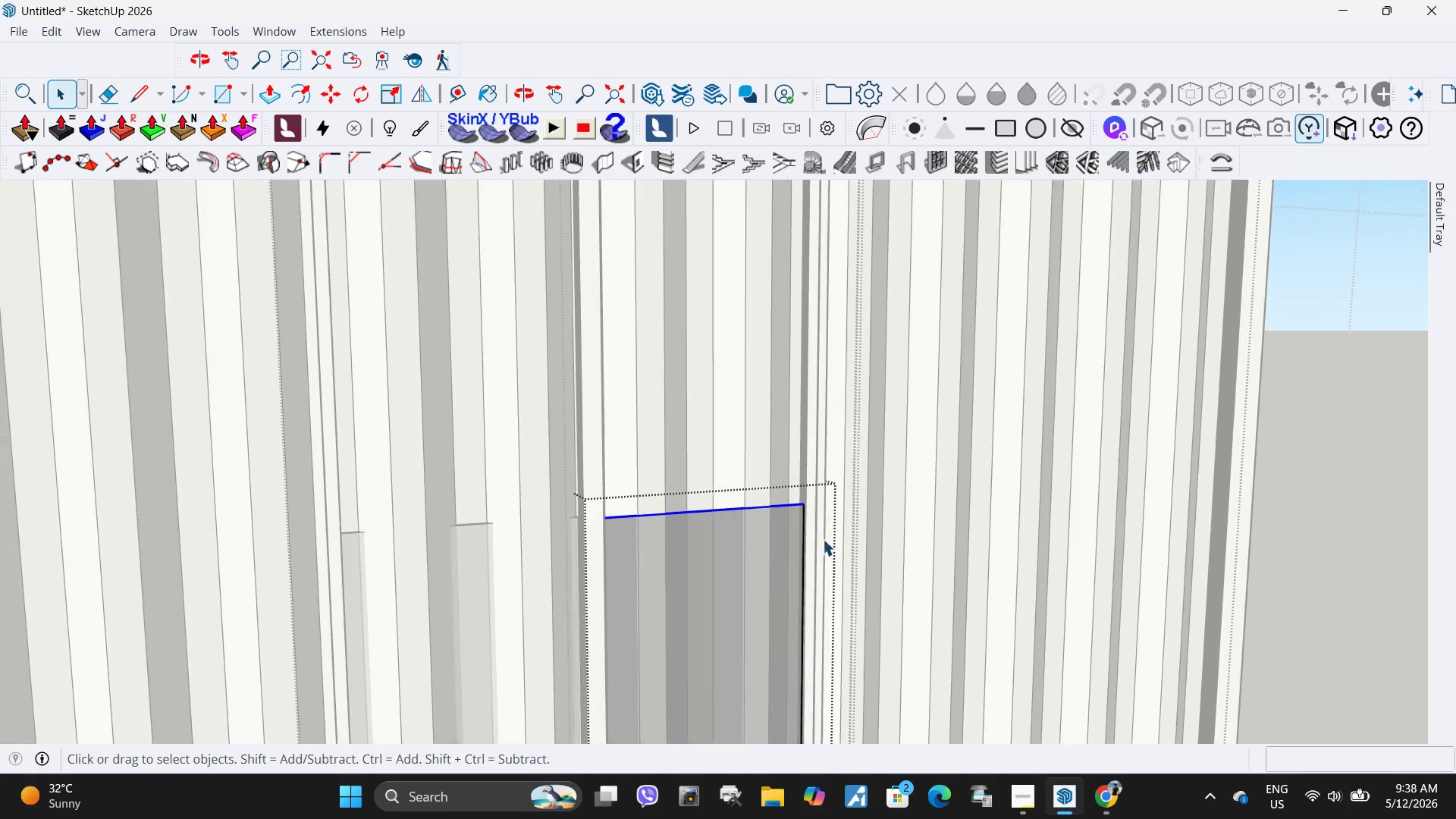 
left_click([877, 594])
 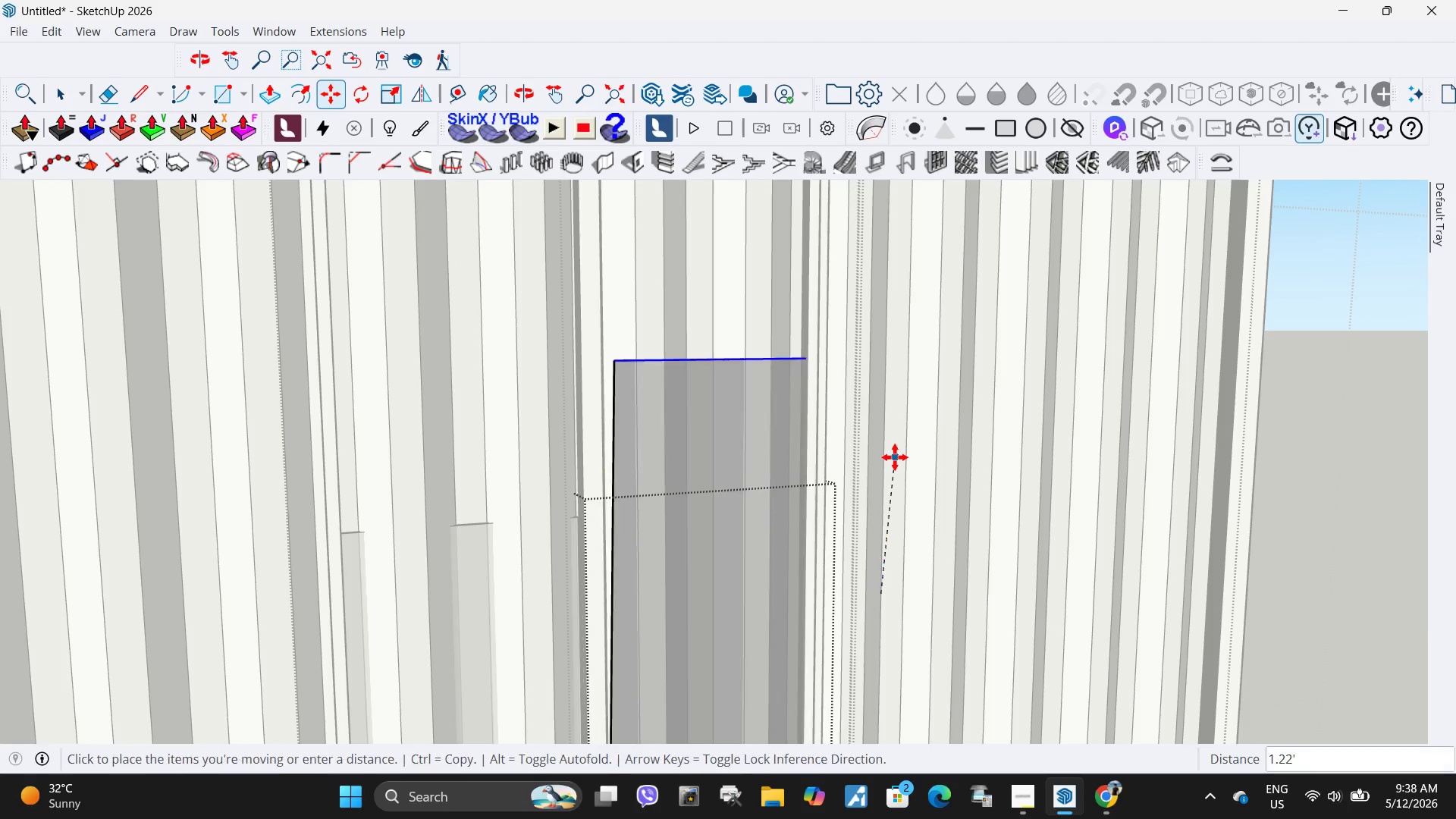 
scroll: coordinate [895, 457], scroll_direction: down, amount: 4.0
 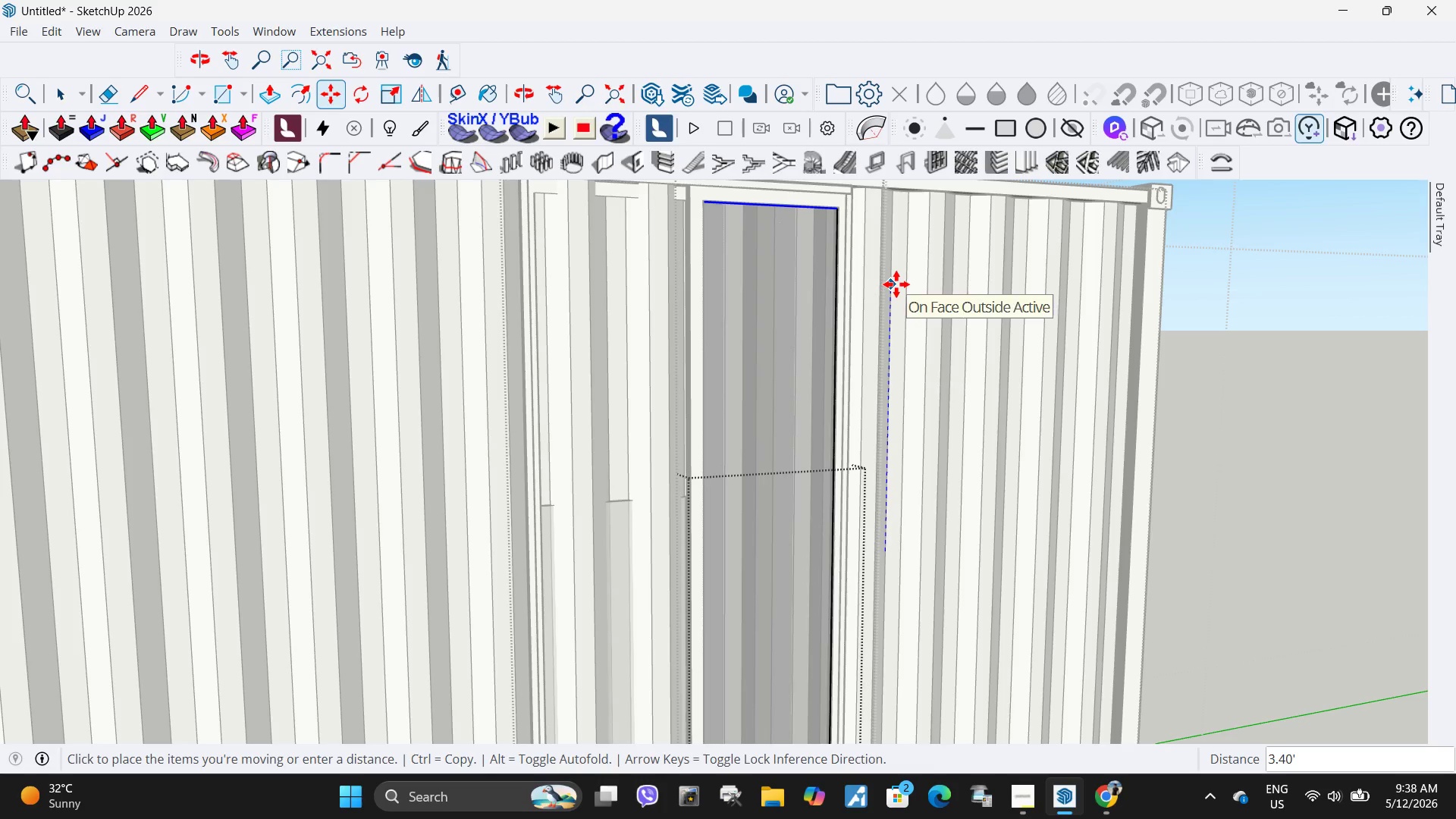 
left_click([897, 284])
 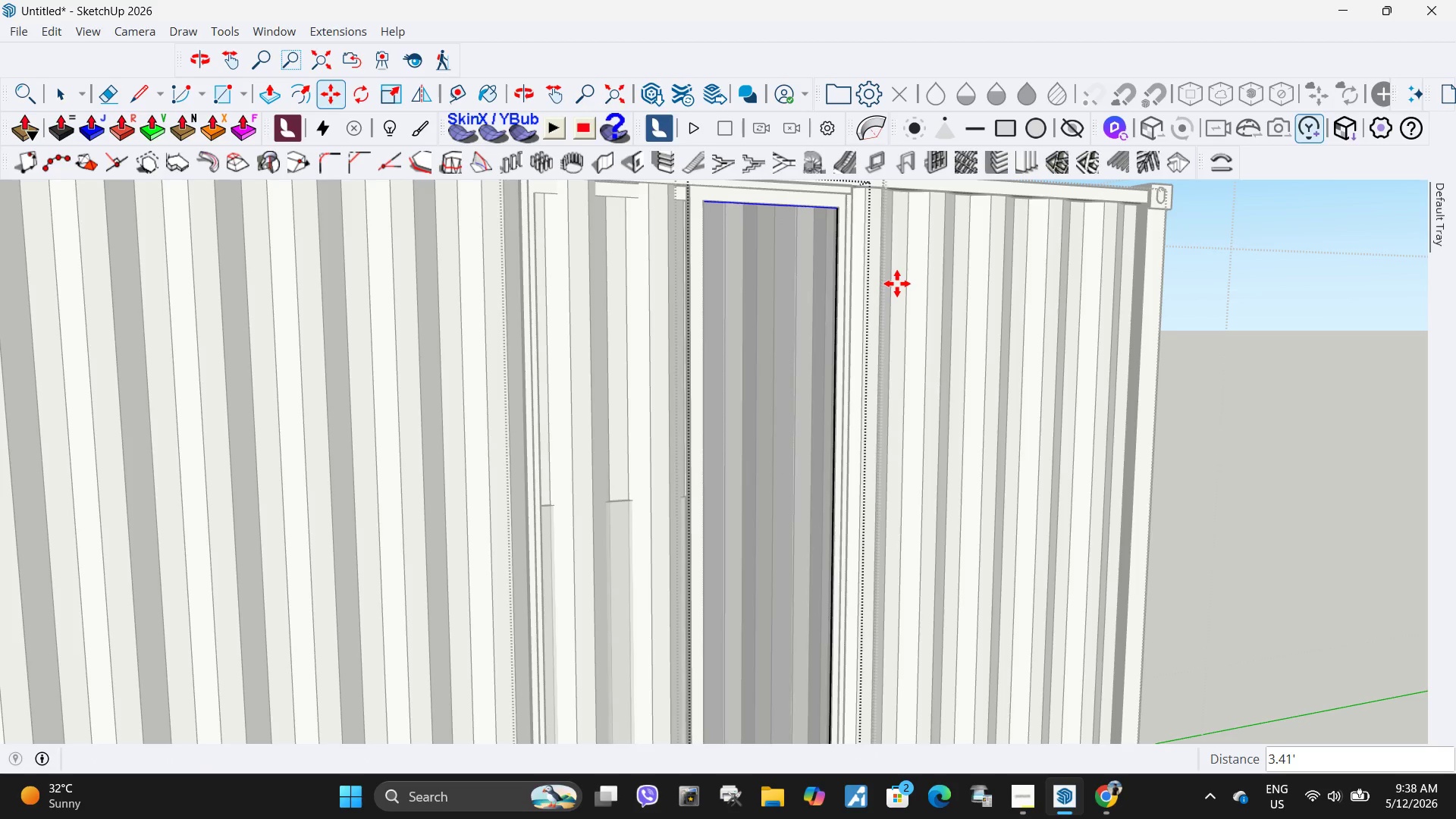 
scroll: coordinate [897, 284], scroll_direction: down, amount: 5.0
 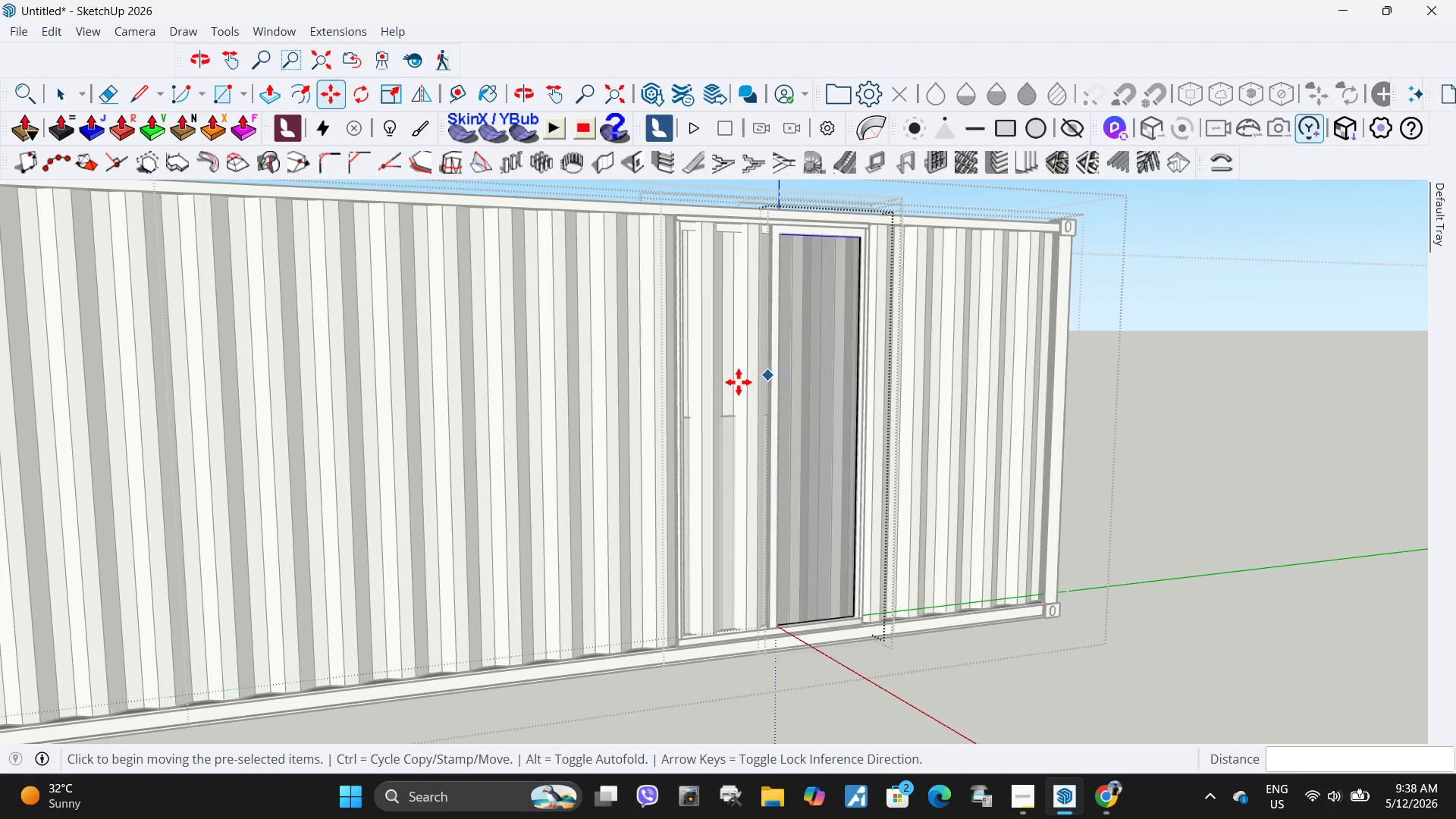 
key(Space)
 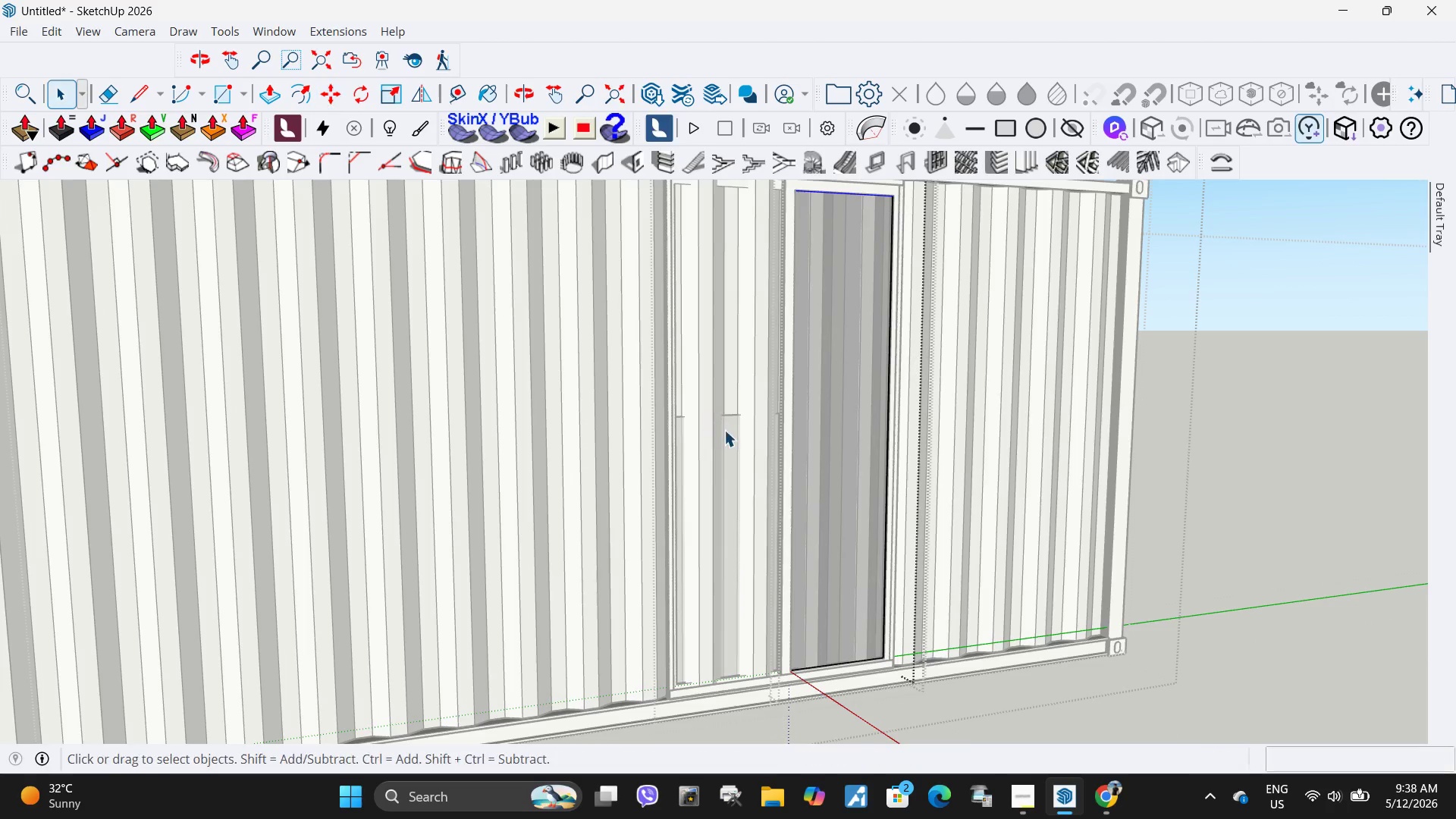 
key(Escape)
 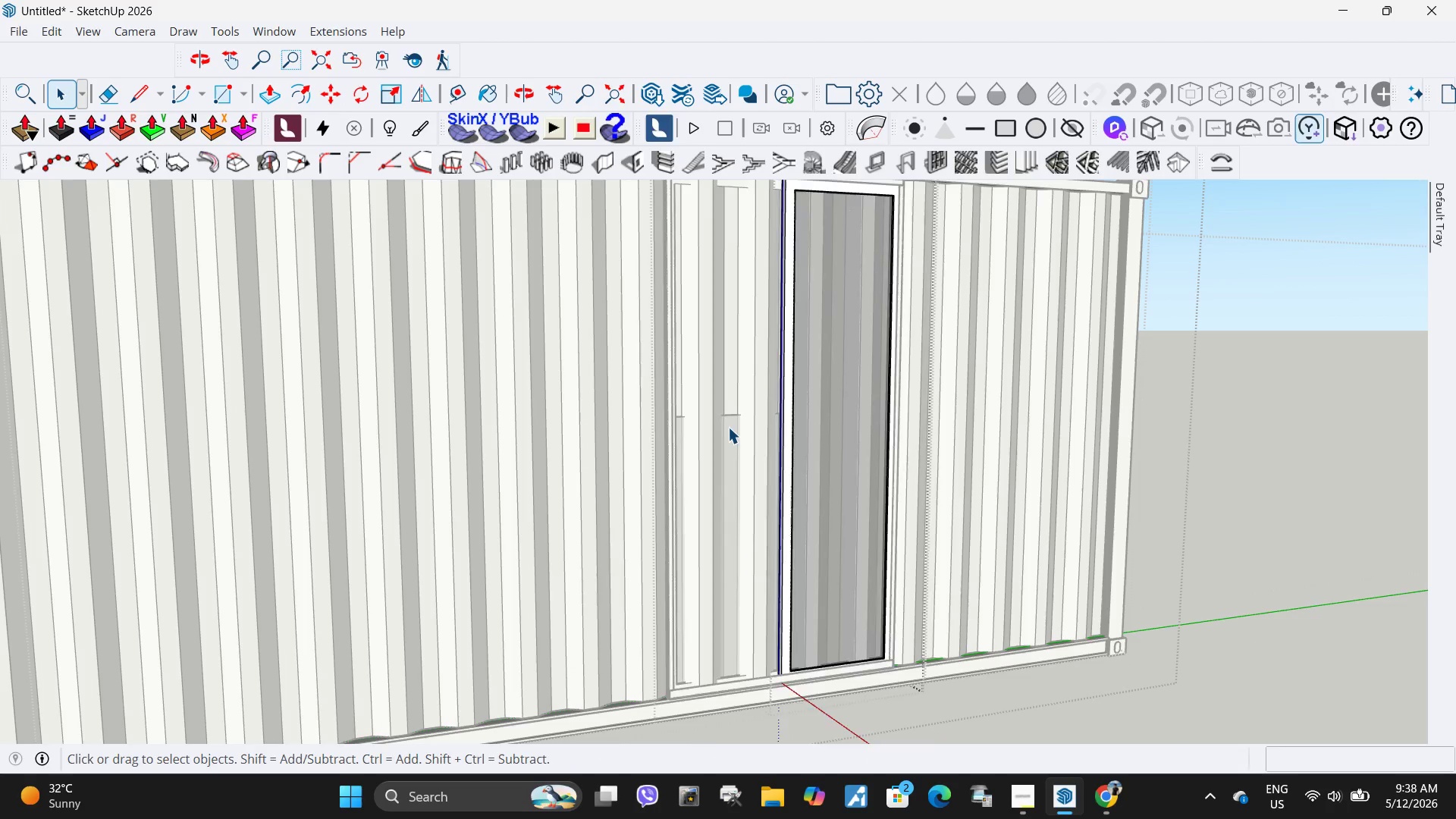 
scroll: coordinate [715, 421], scroll_direction: up, amount: 2.0
 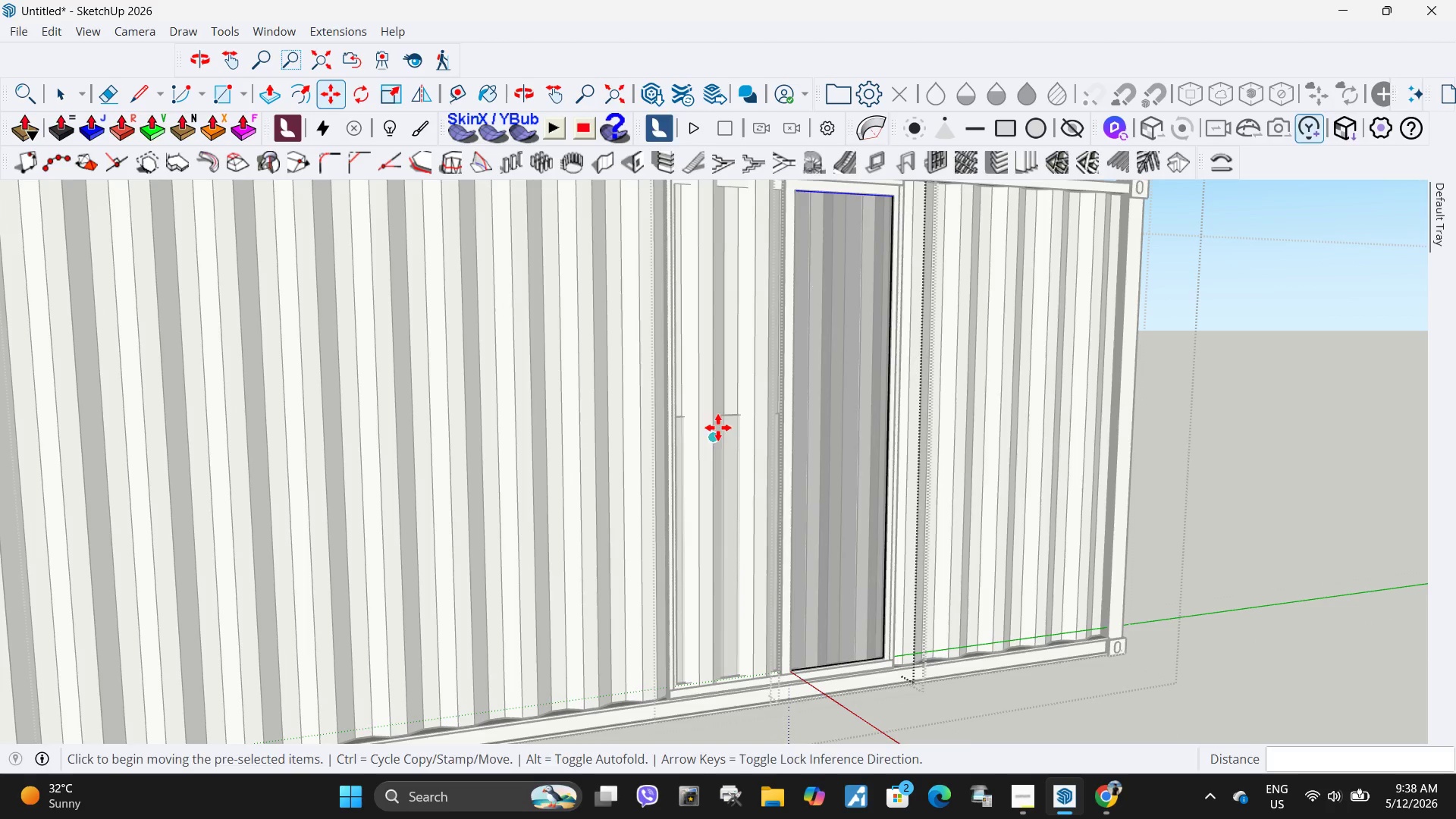 
double_click([728, 427])
 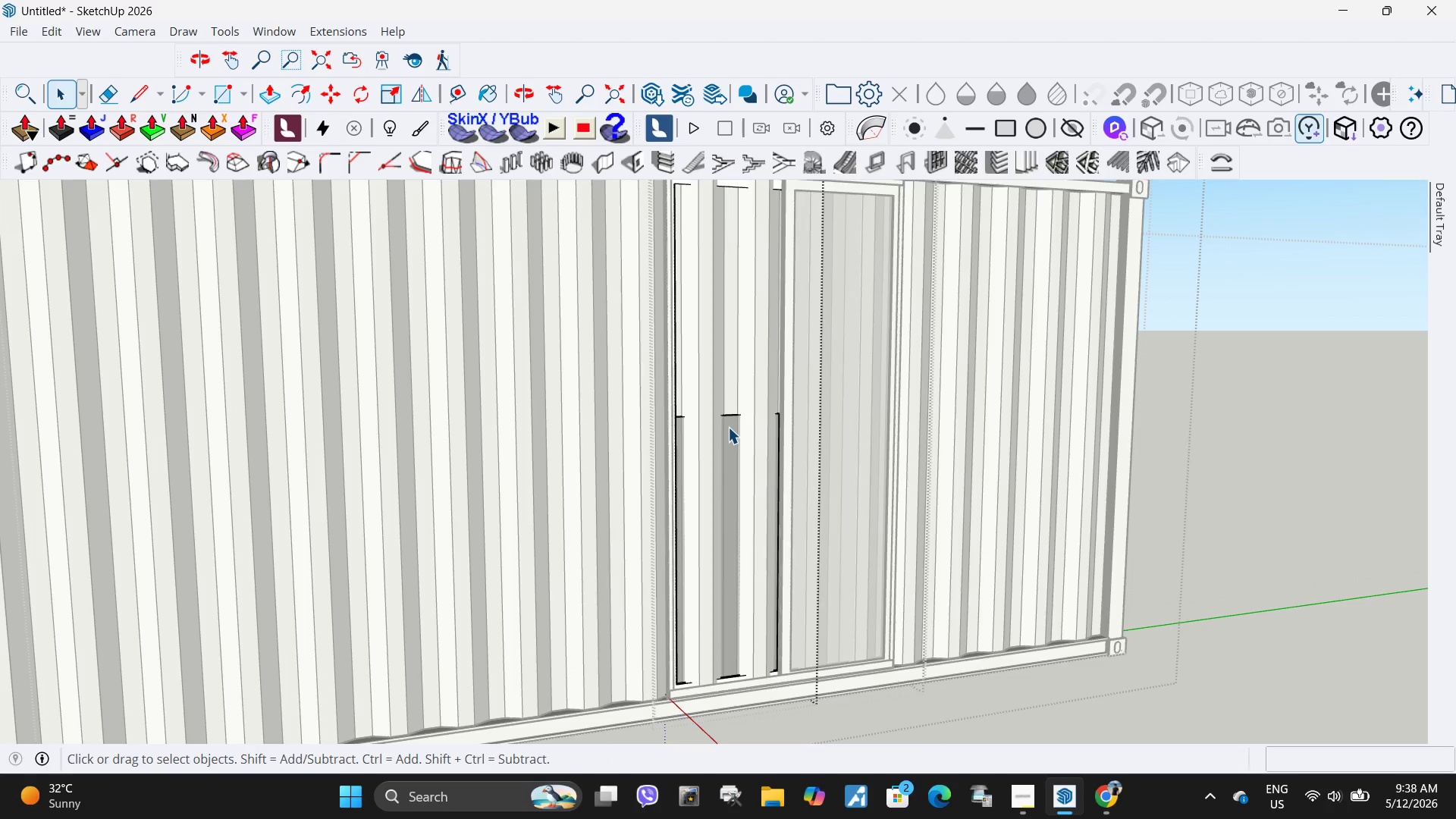 
triple_click([728, 427])
 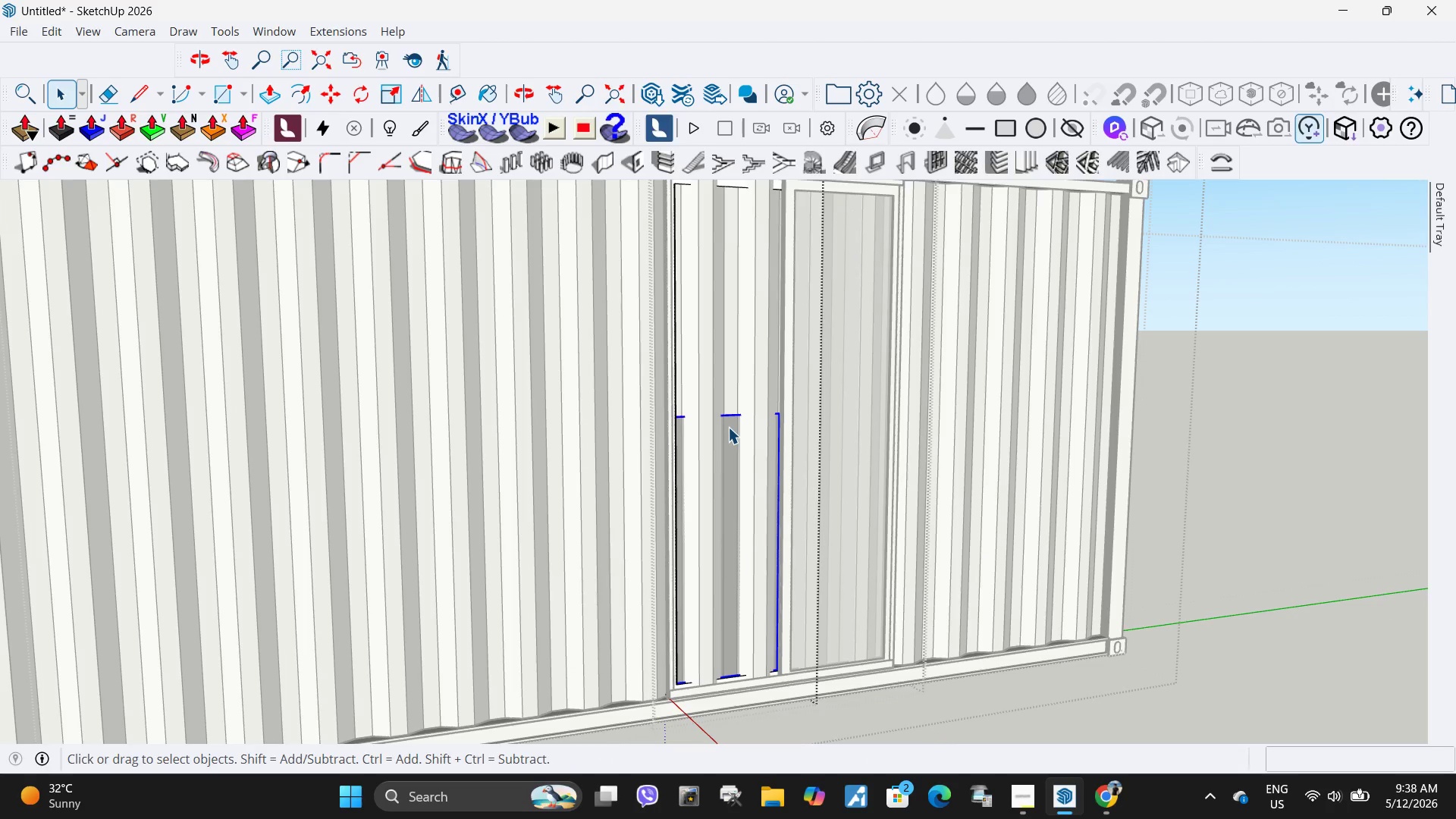 
double_click([728, 427])
 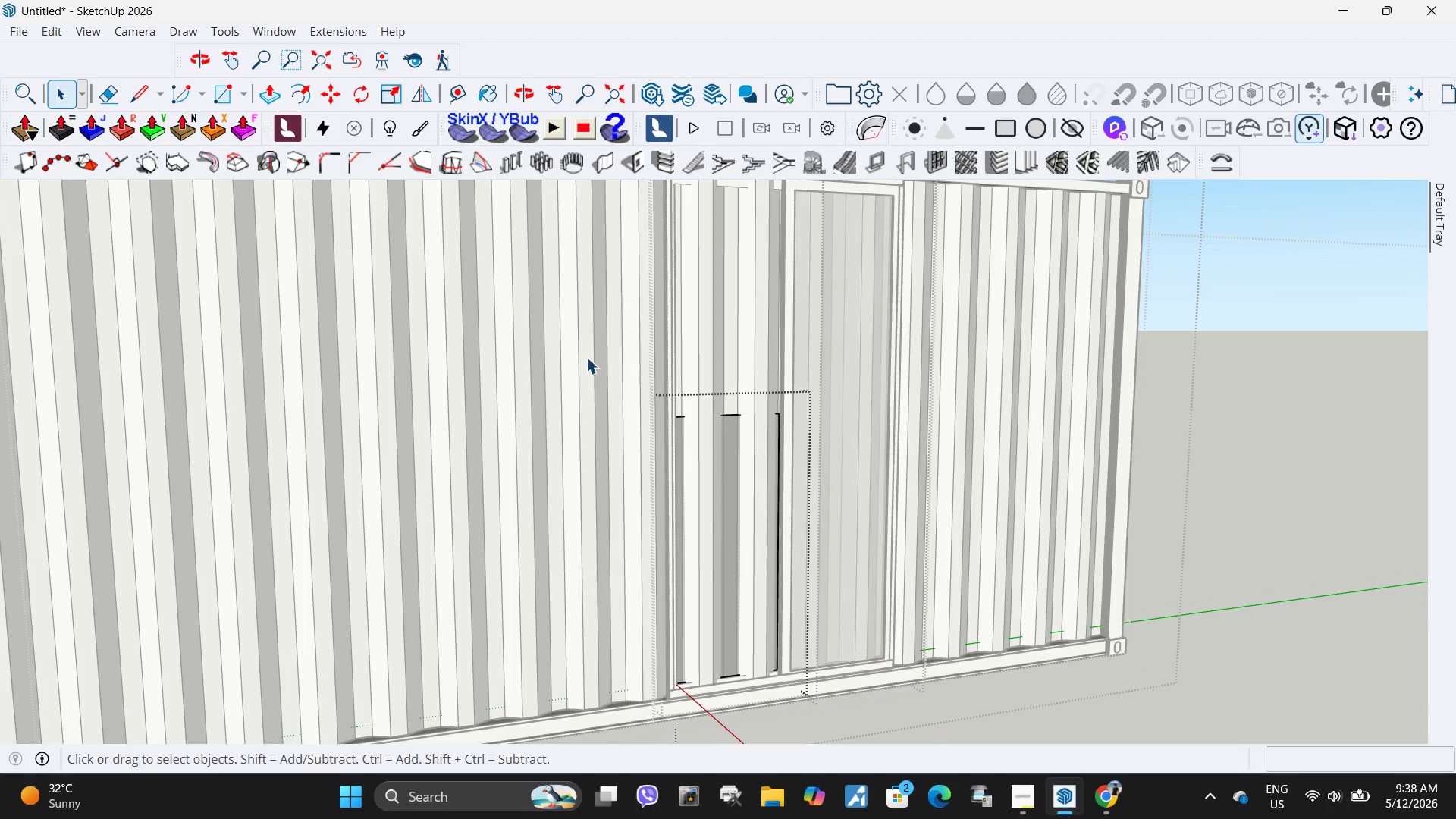 
left_click_drag(start_coordinate=[587, 360], to_coordinate=[1031, 479])
 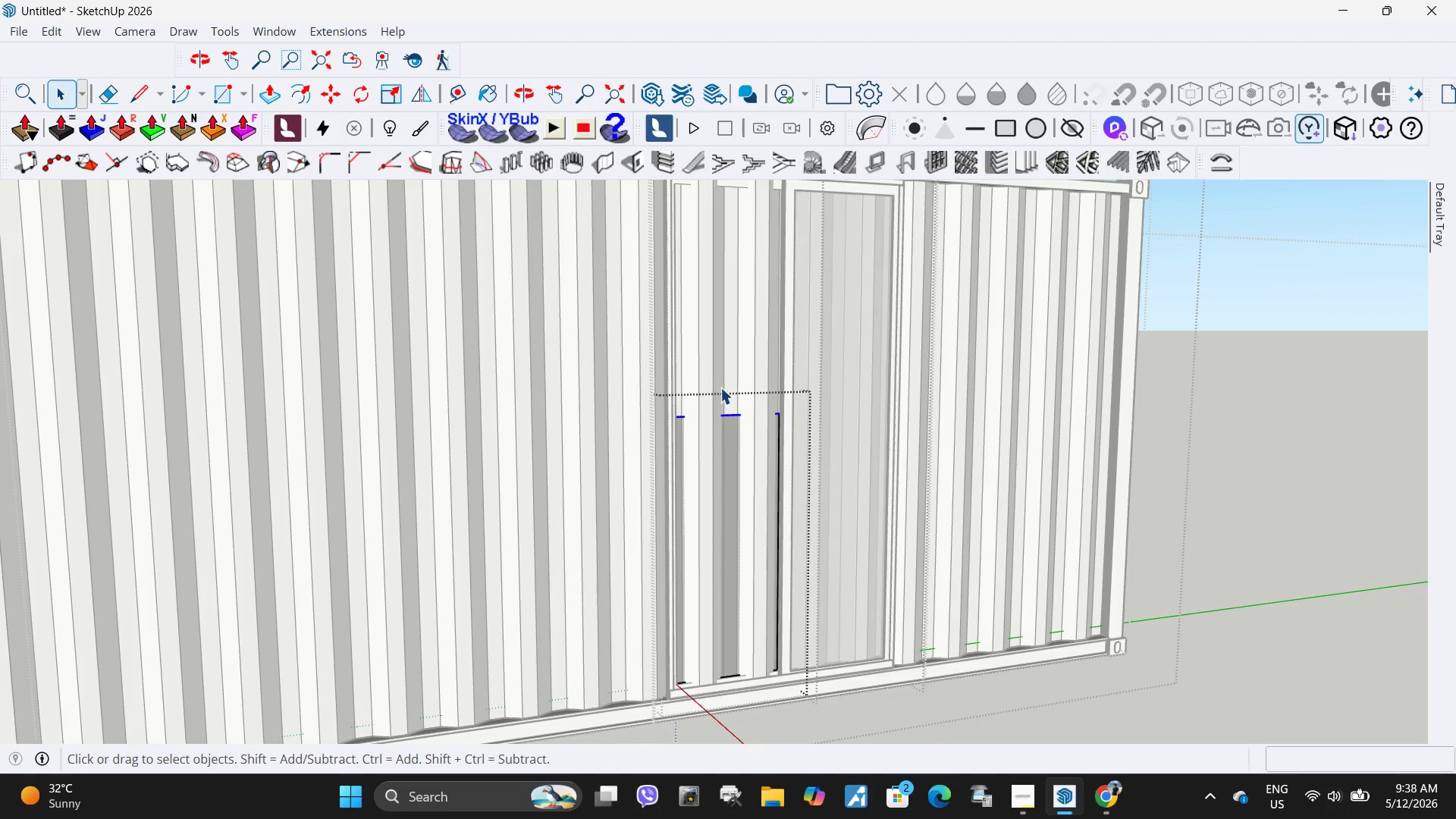 
key(M)
 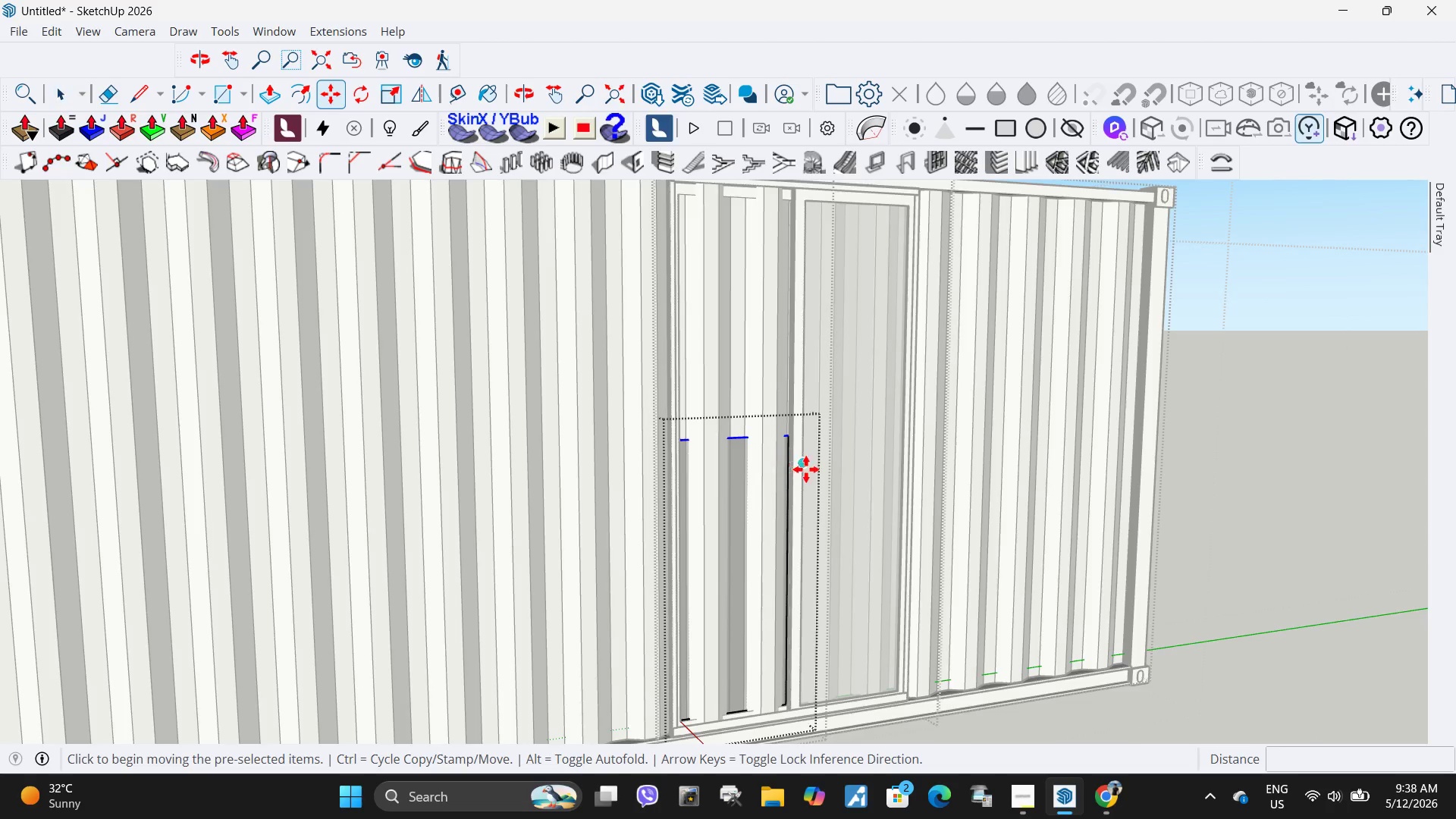 
scroll: coordinate [739, 450], scroll_direction: none, amount: 0.0
 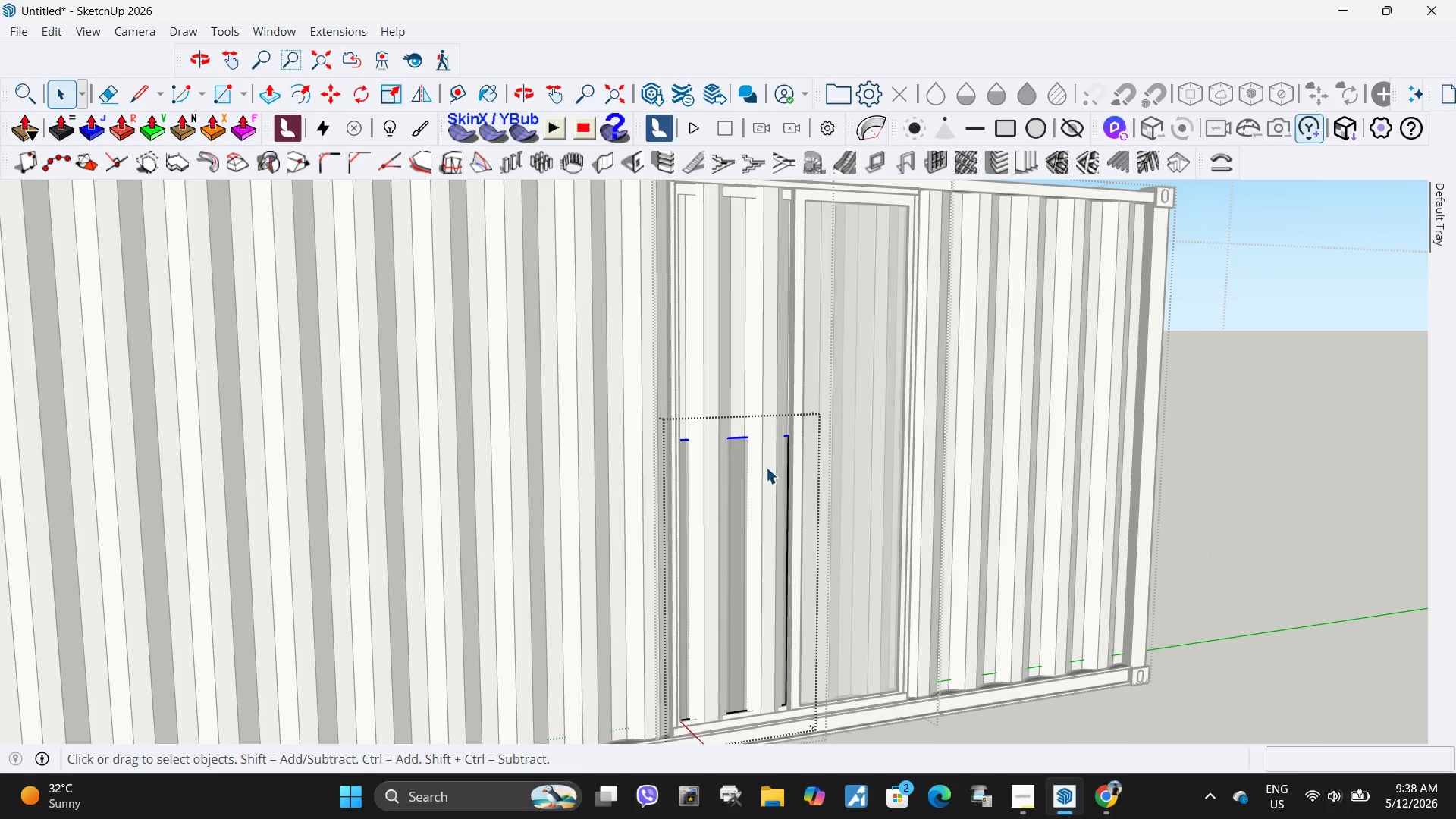 
scroll: coordinate [806, 469], scroll_direction: up, amount: 4.0
 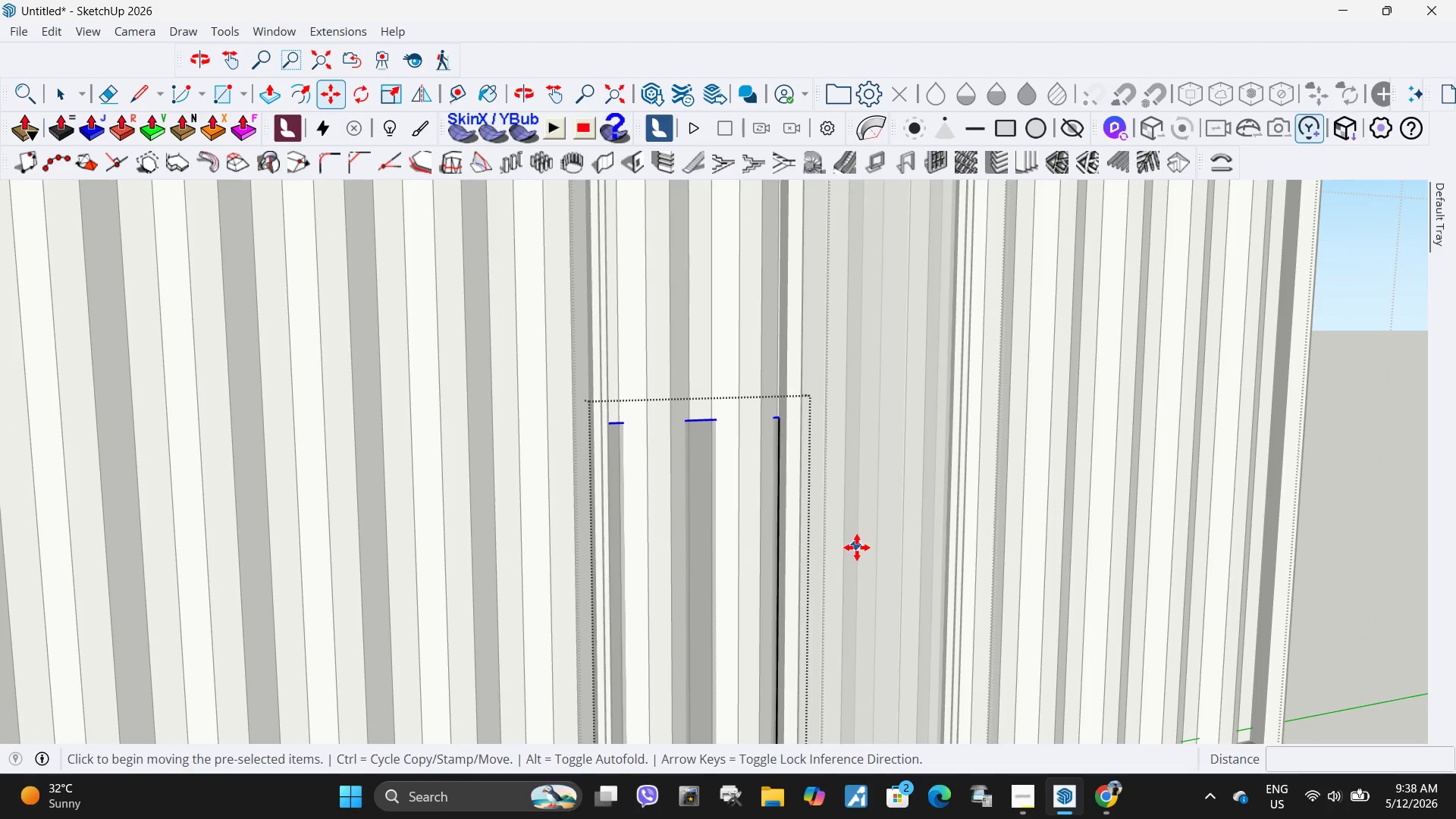 
left_click([858, 551])
 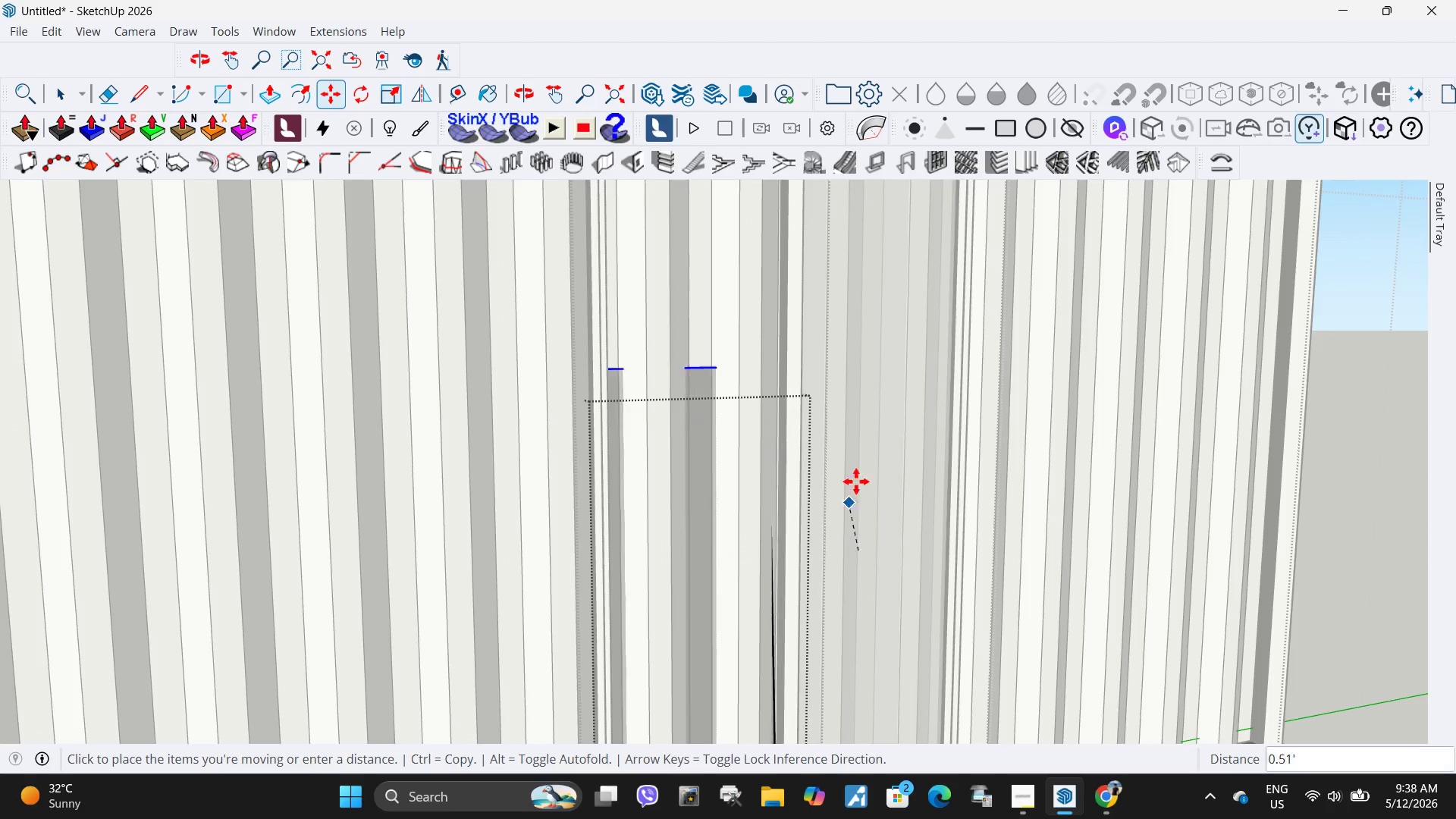 
scroll: coordinate [882, 419], scroll_direction: down, amount: 5.0
 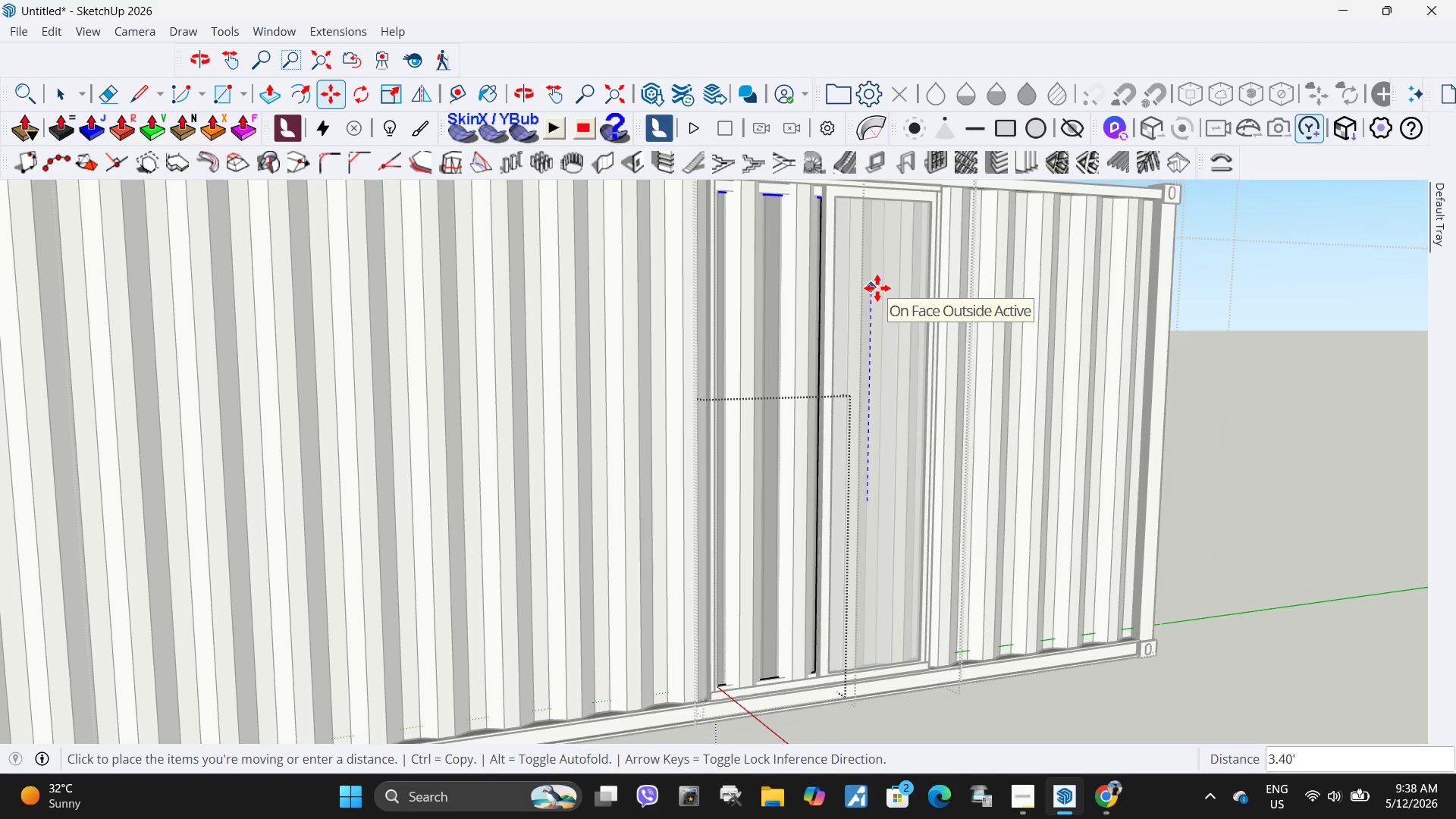 
left_click([877, 285])
 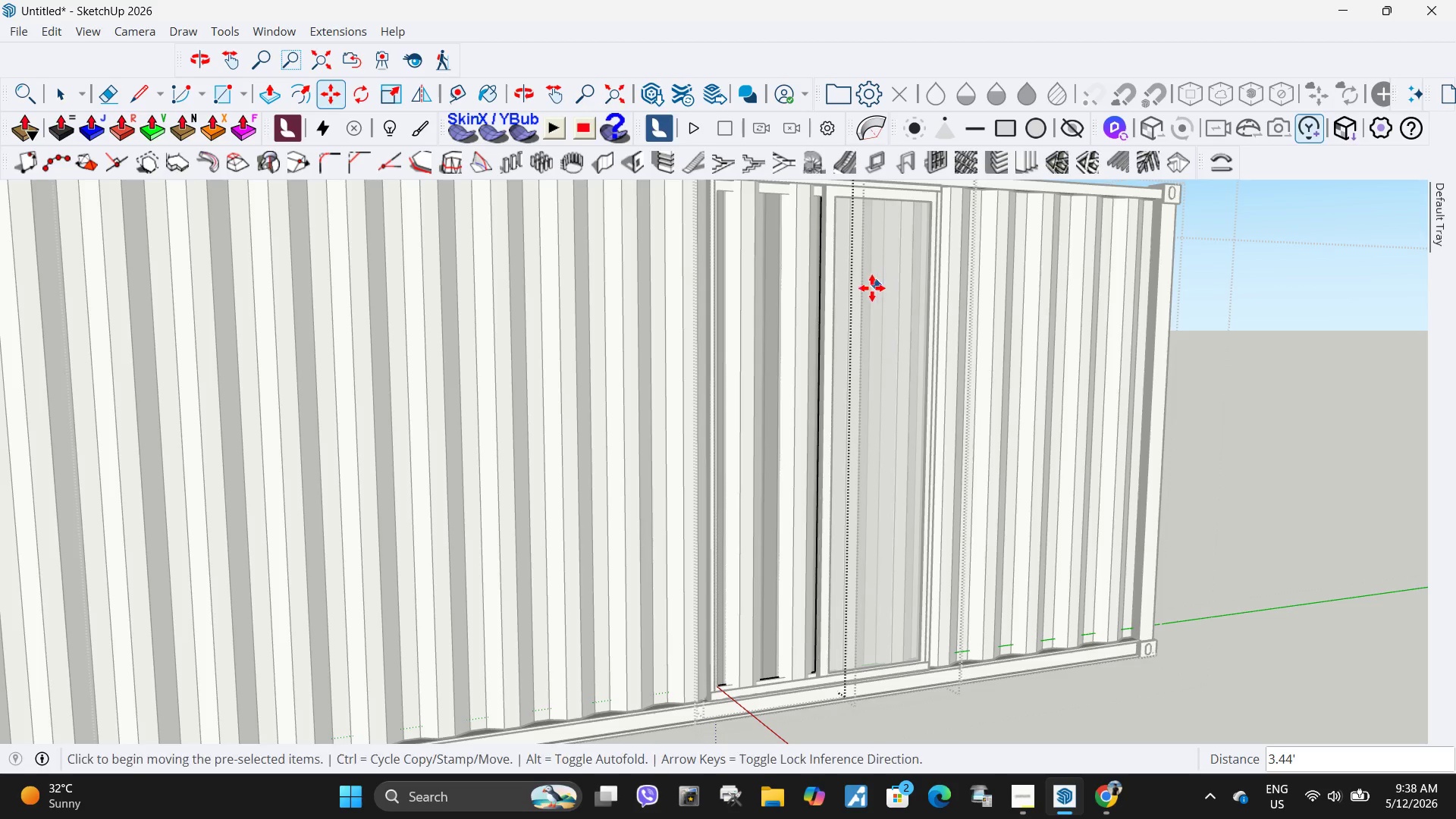 
key(Space)
 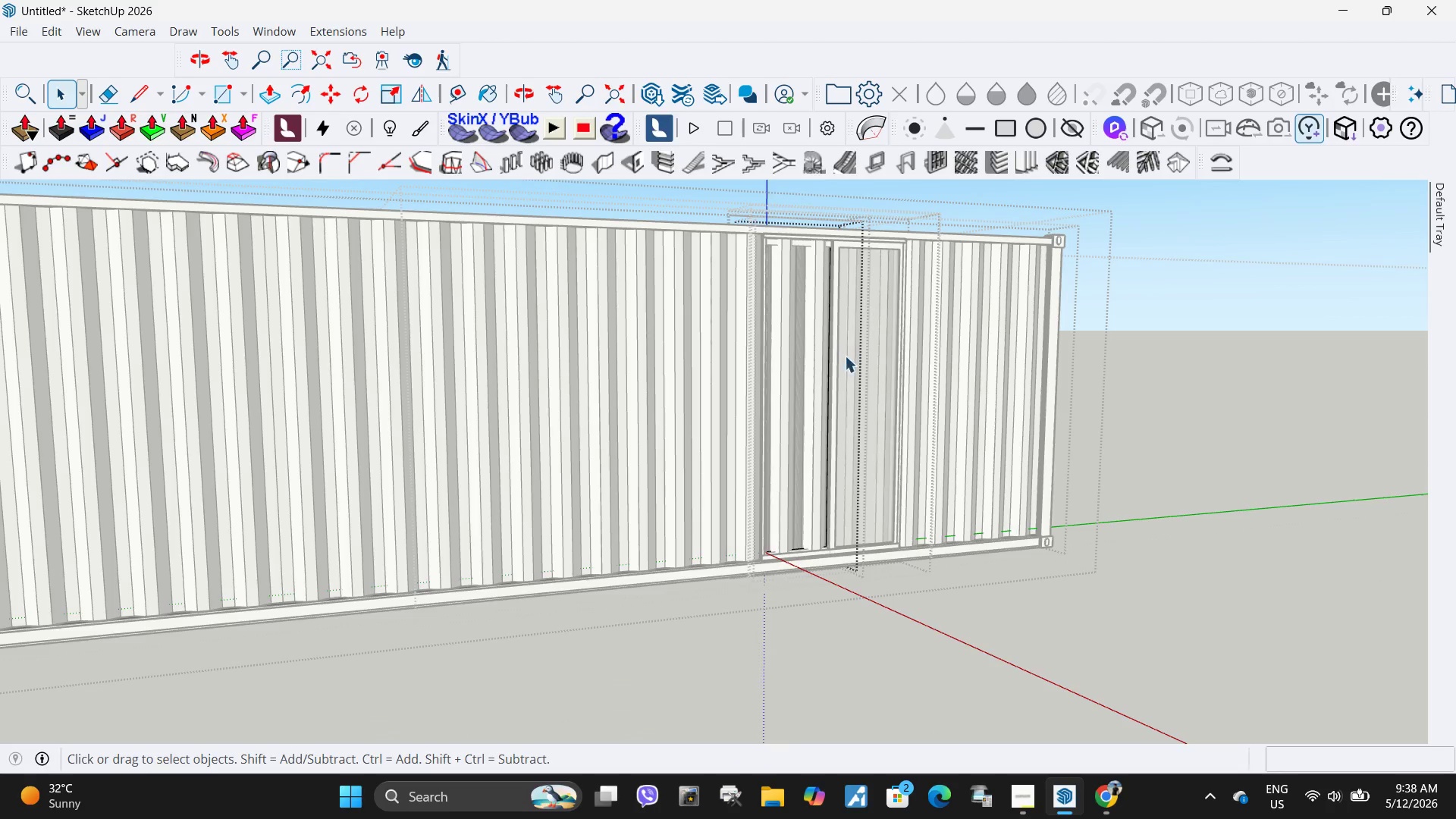 
key(Escape)
 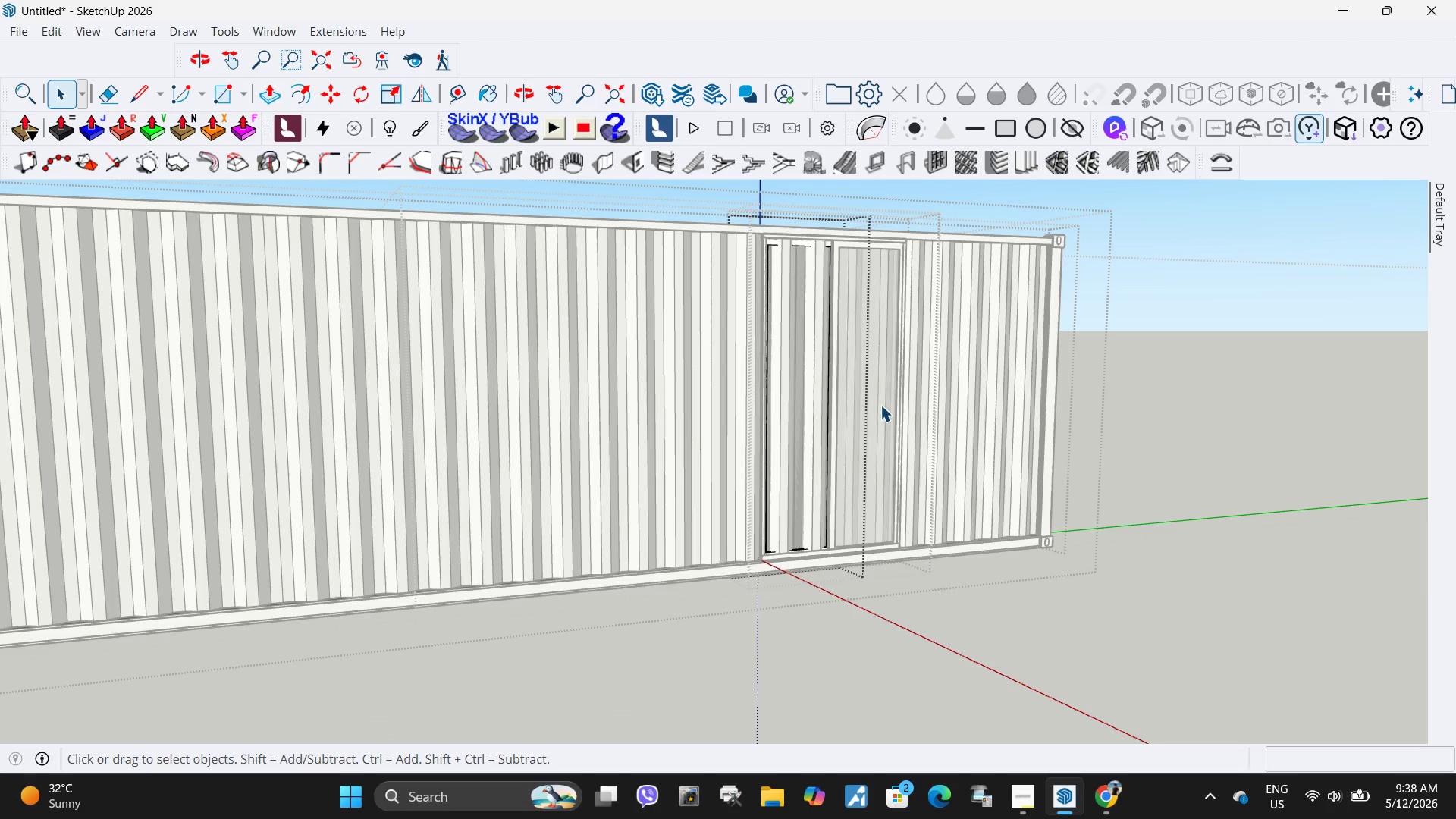 
key(Escape)
 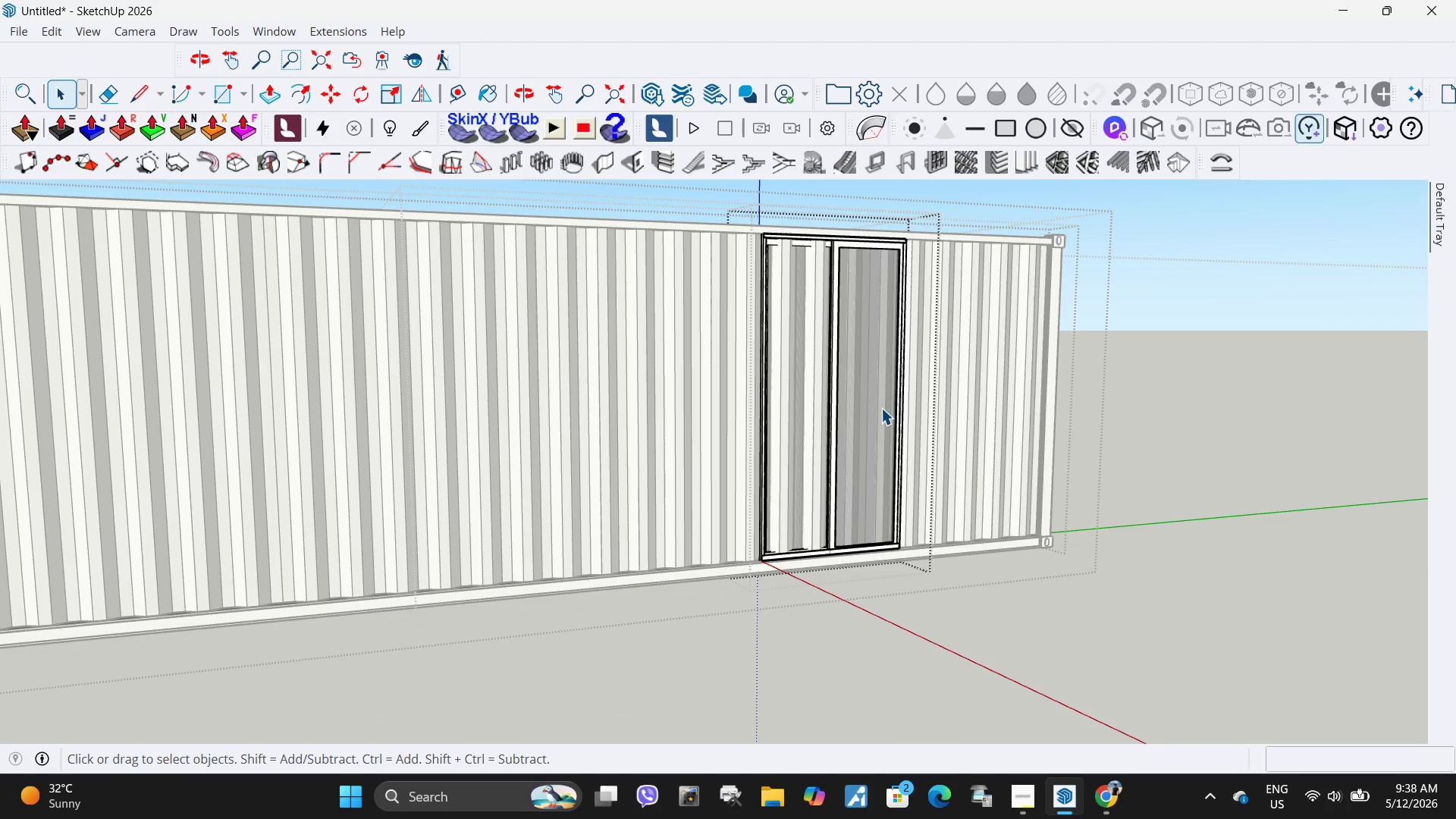 
scroll: coordinate [841, 339], scroll_direction: down, amount: 6.0
 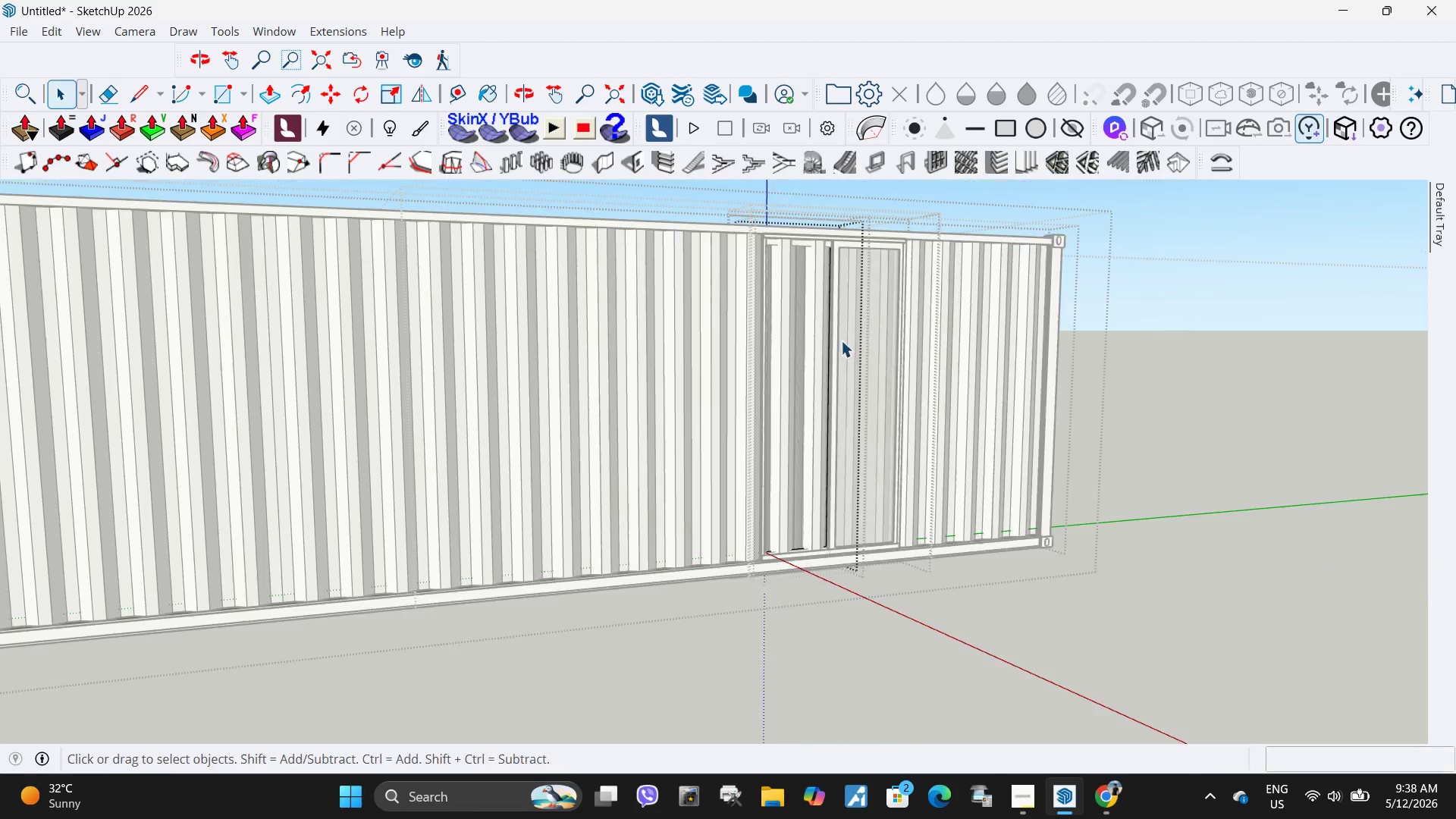 
key(Escape)
 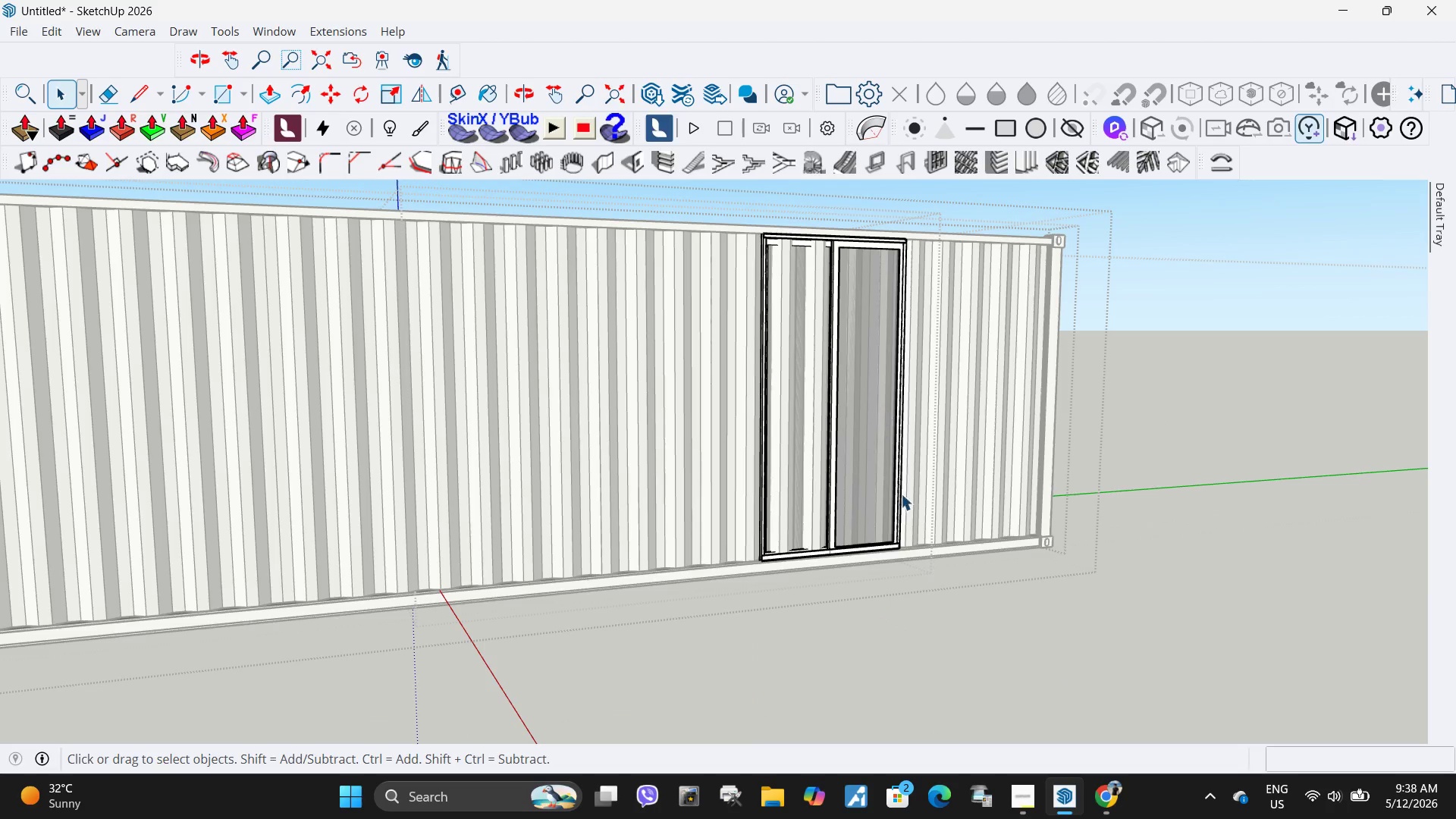 
key(Escape)
 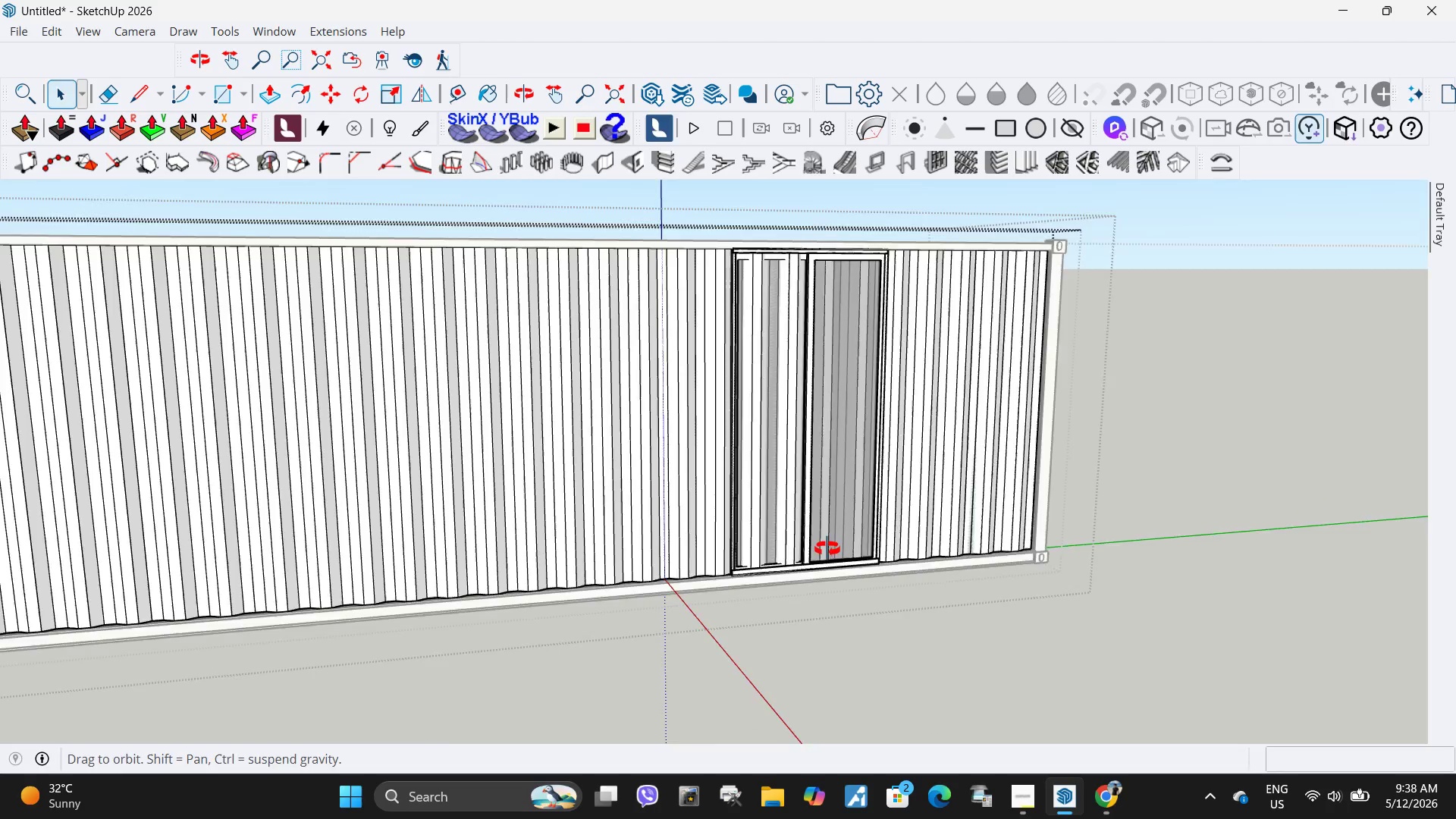 
key(Escape)
 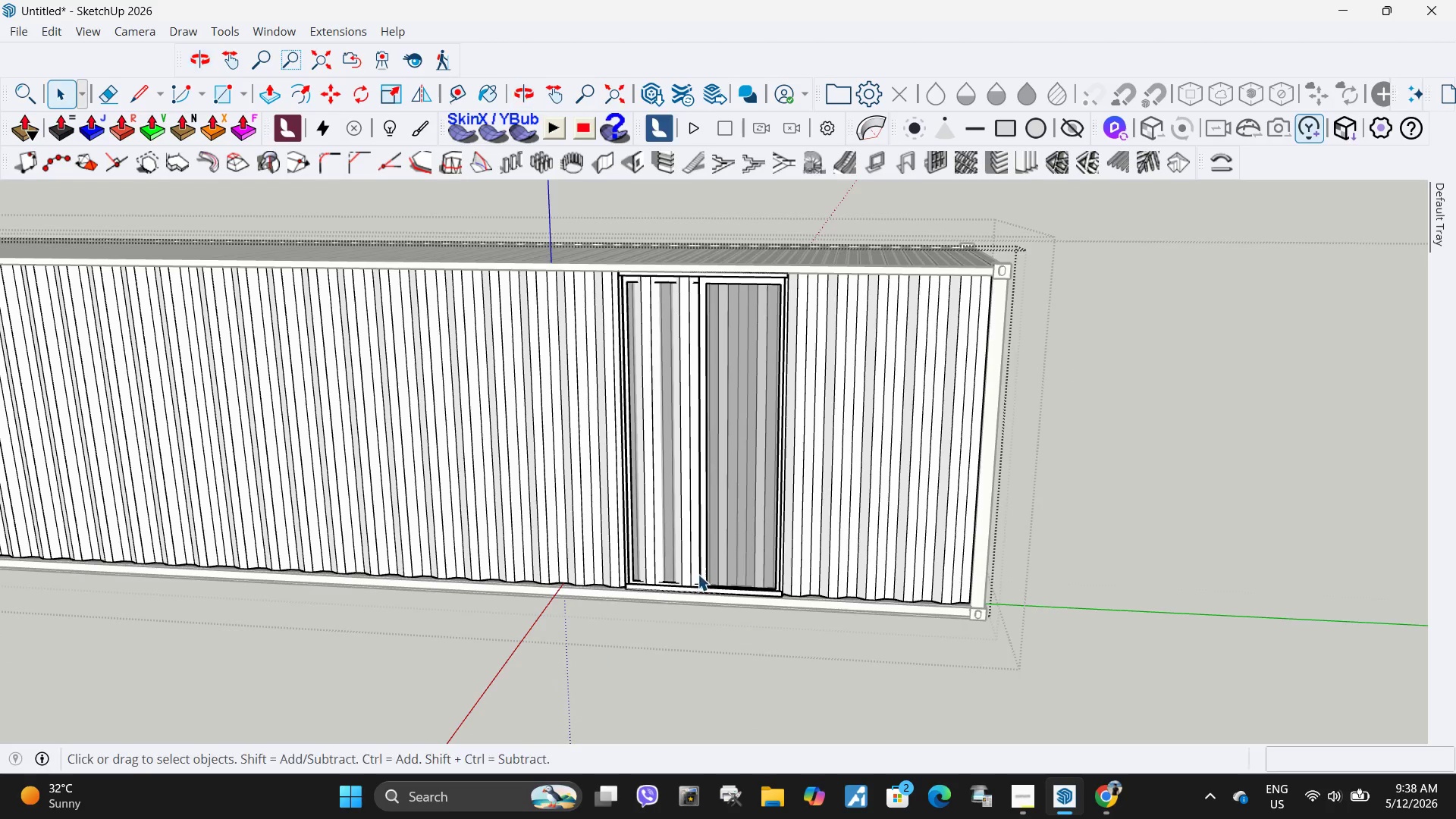 
key(Escape)
 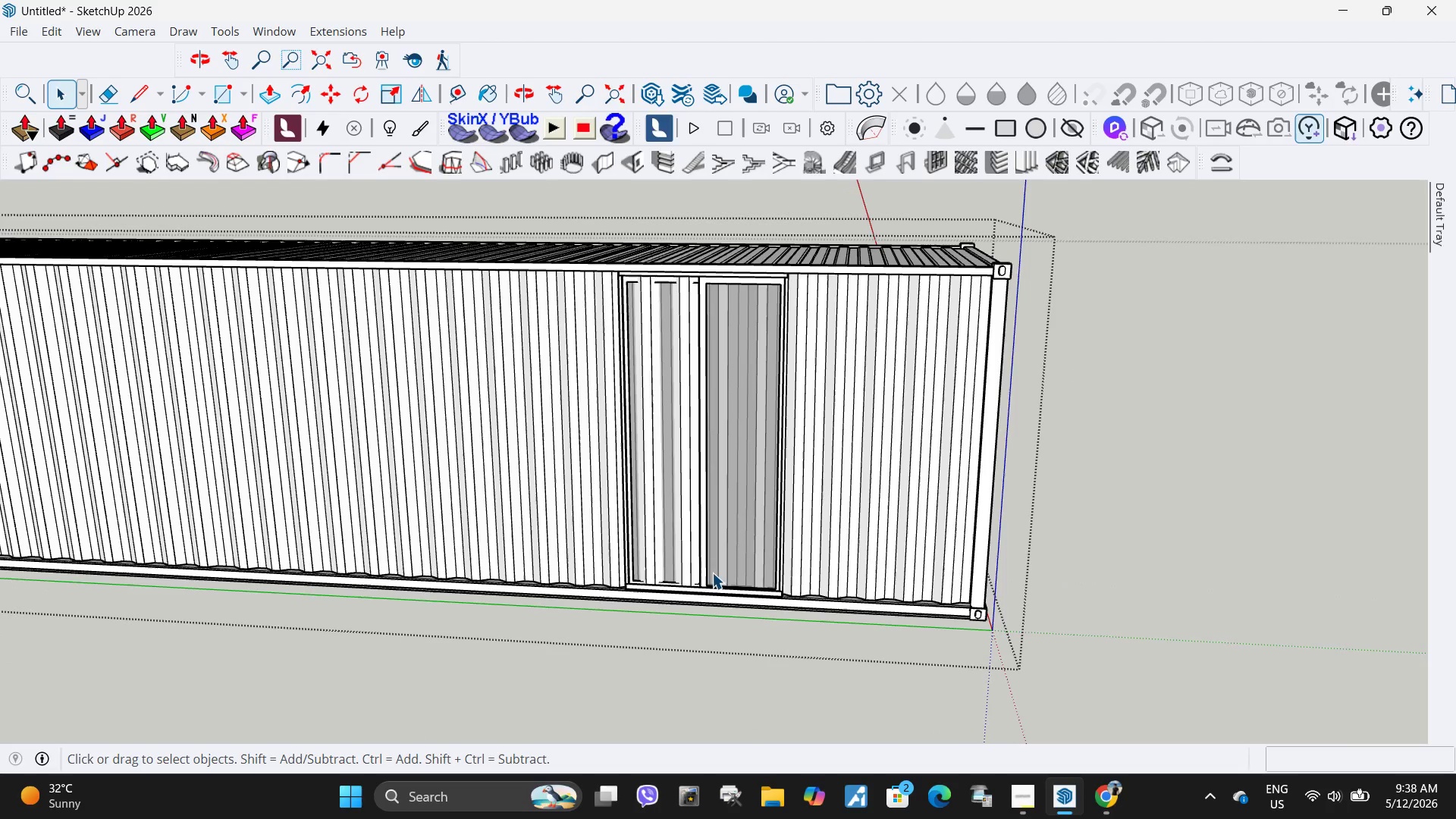 
key(Escape)
 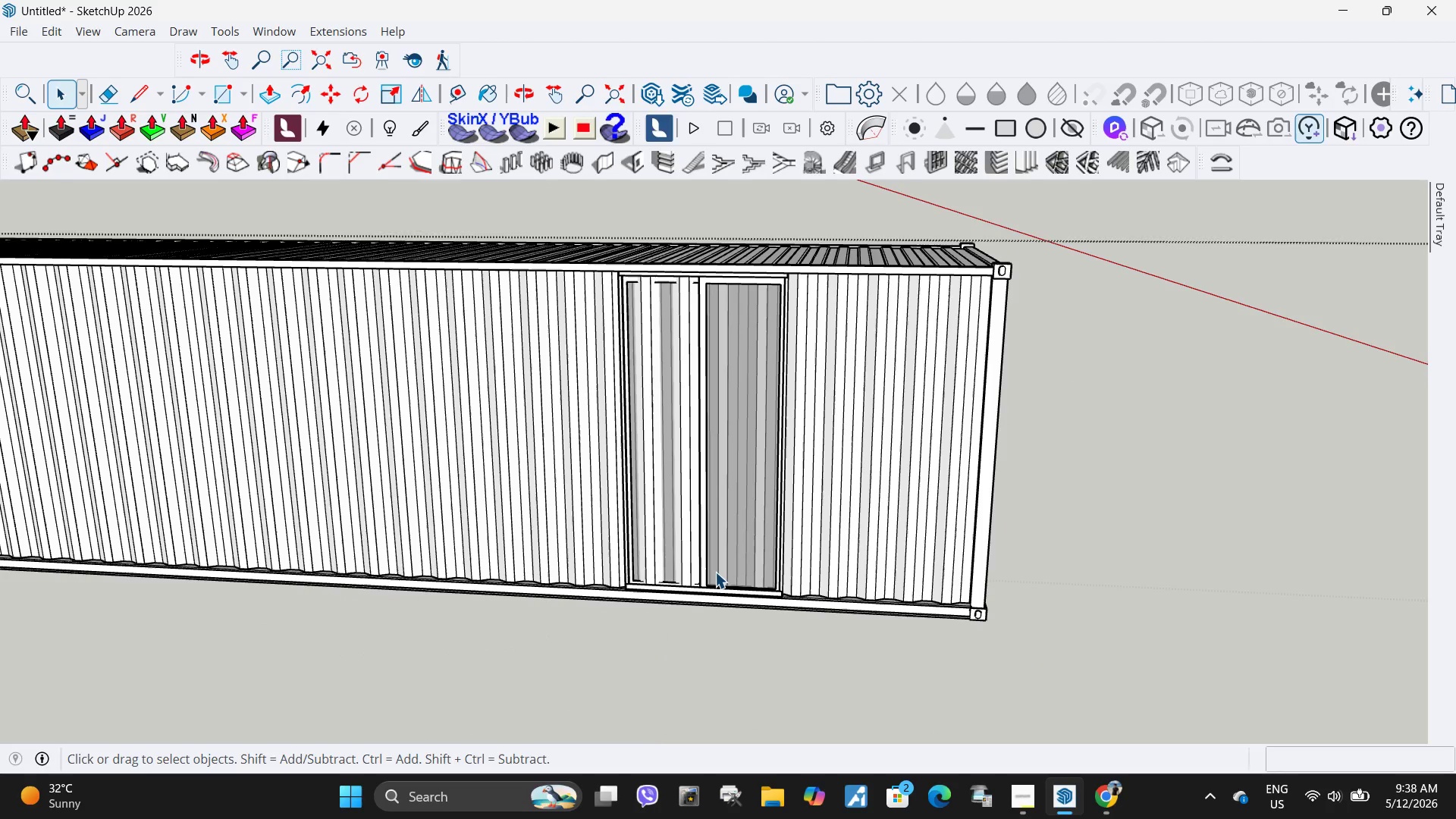 
key(Escape)
 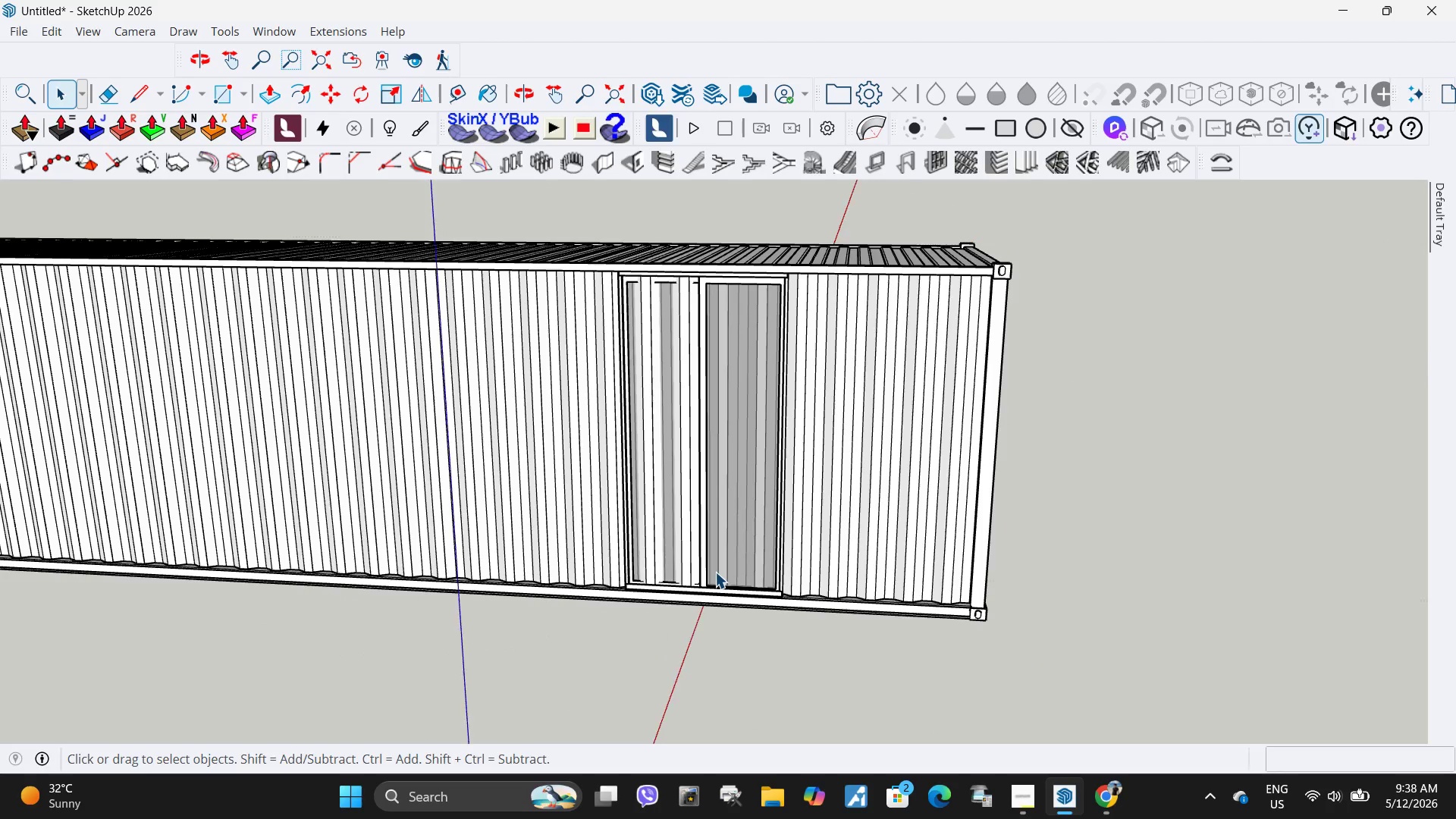 
key(Escape)
 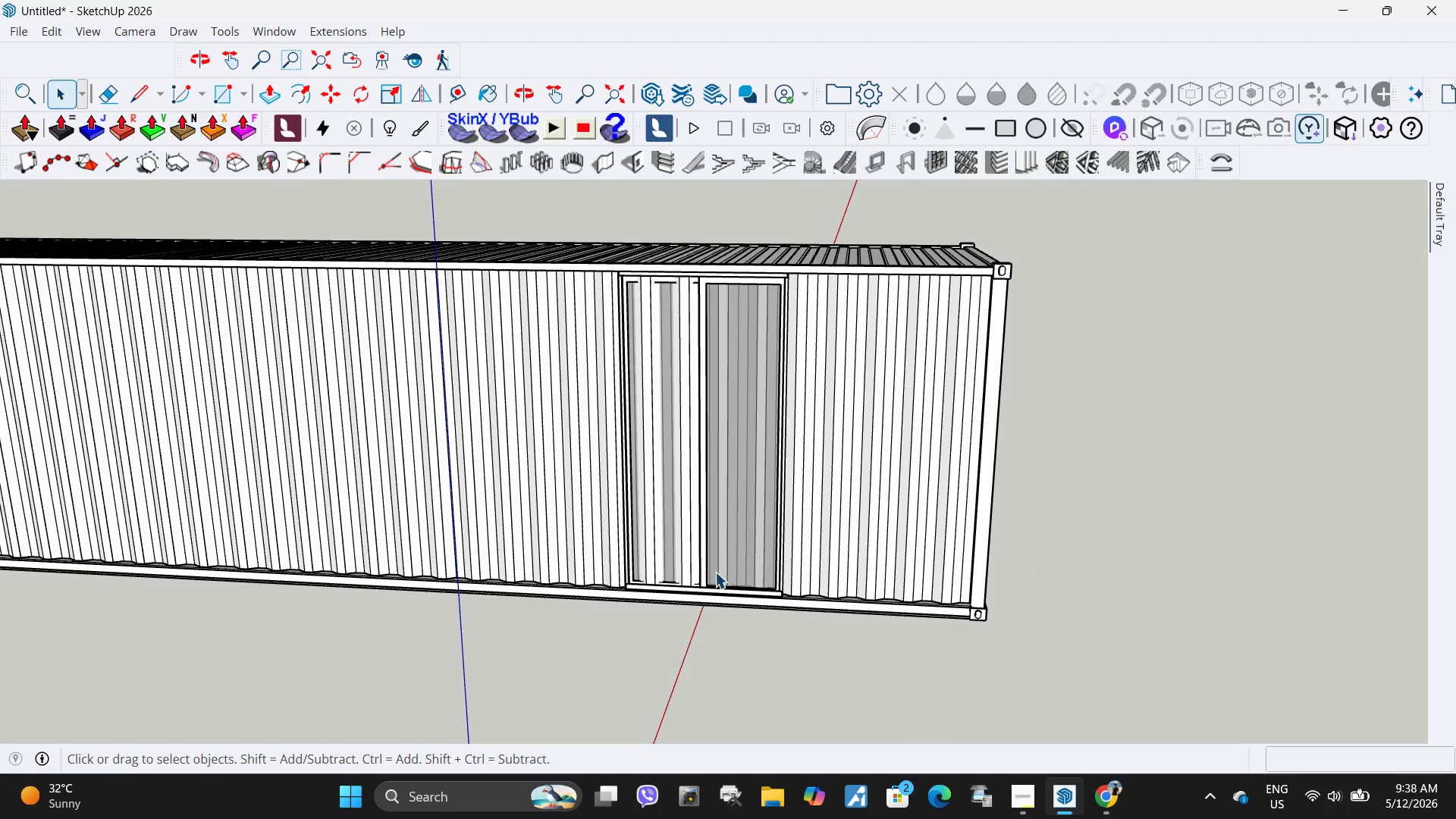 
key(Escape)
 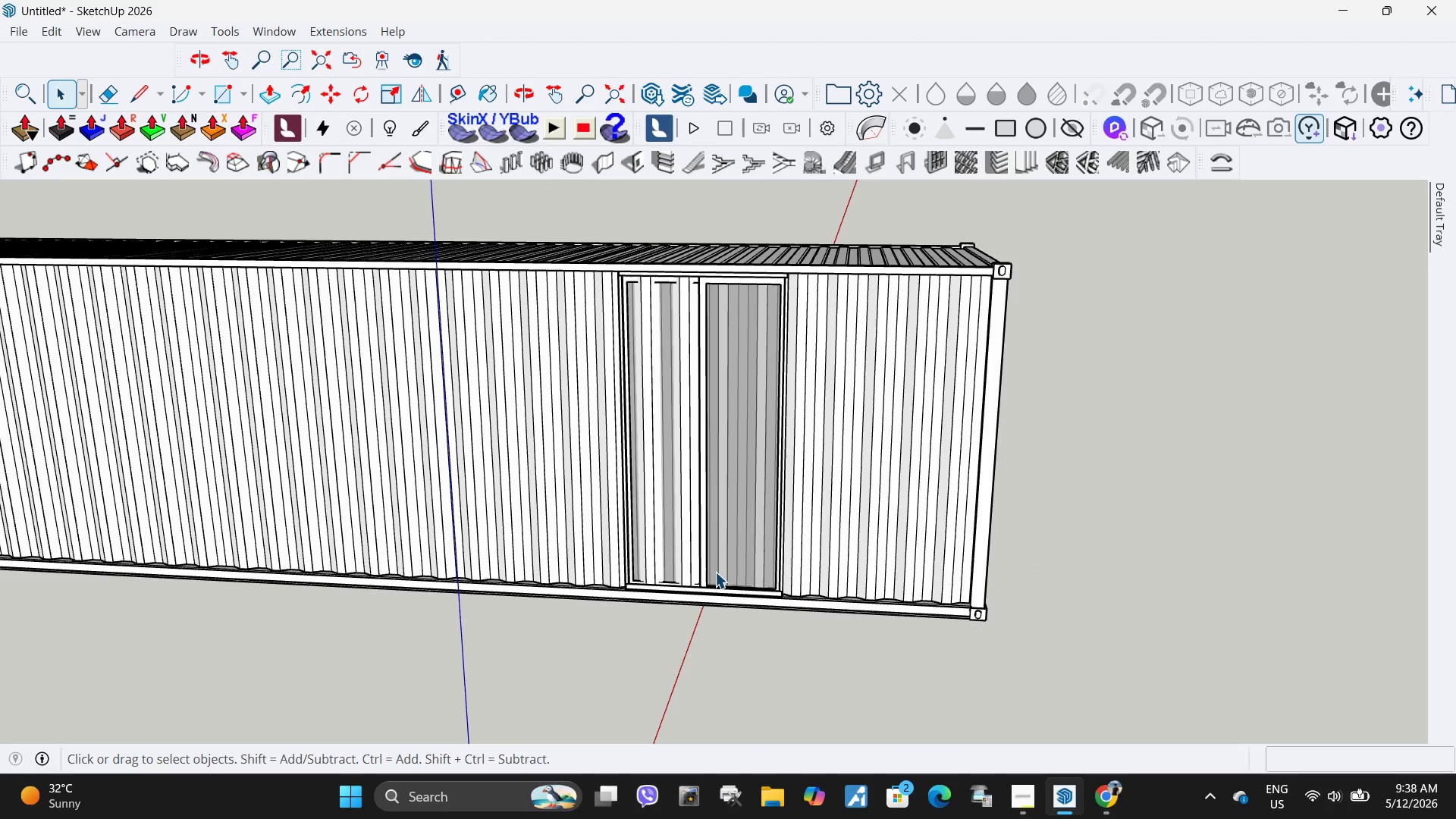 
key(Escape)
 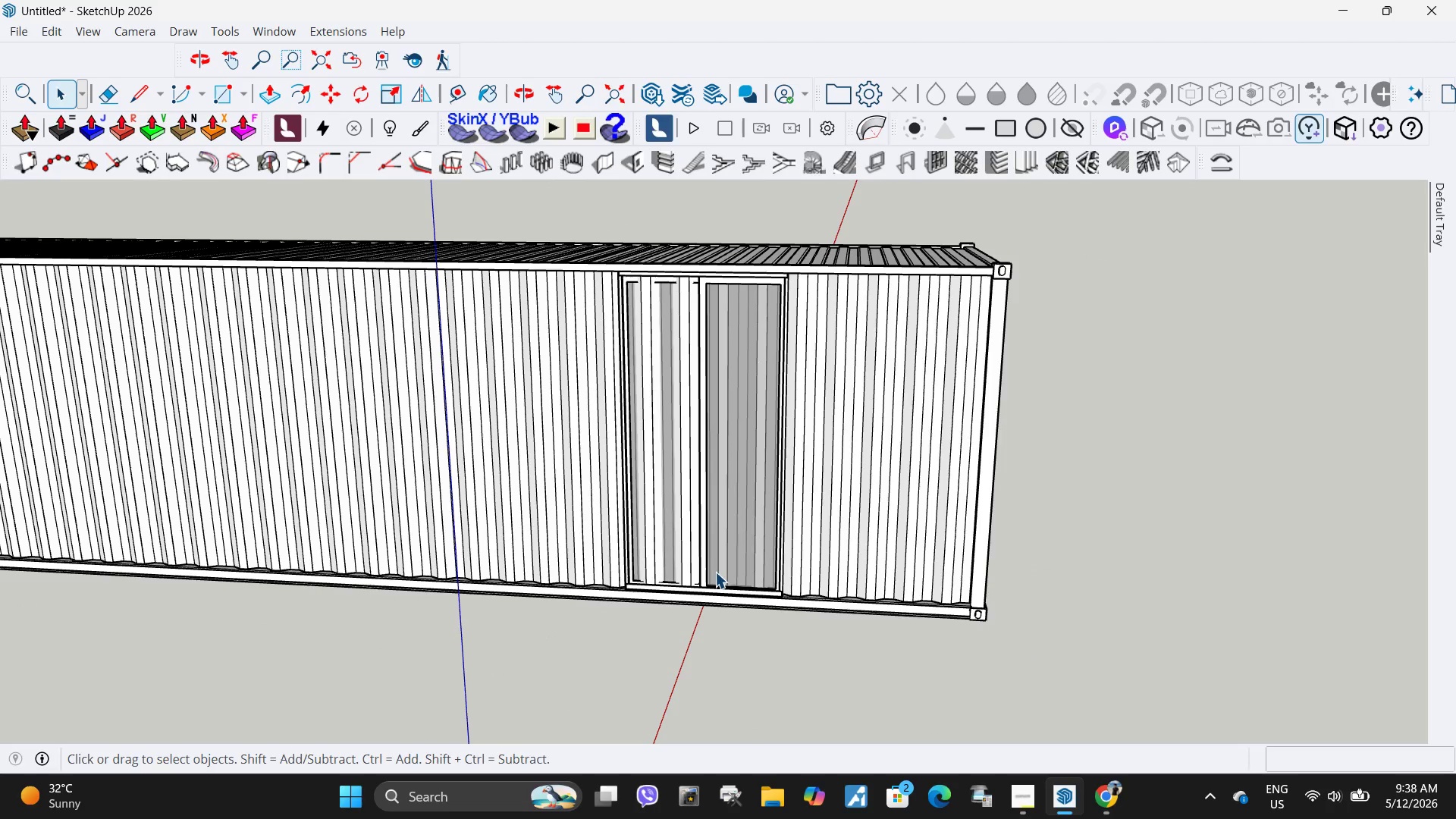 
key(Escape)
 